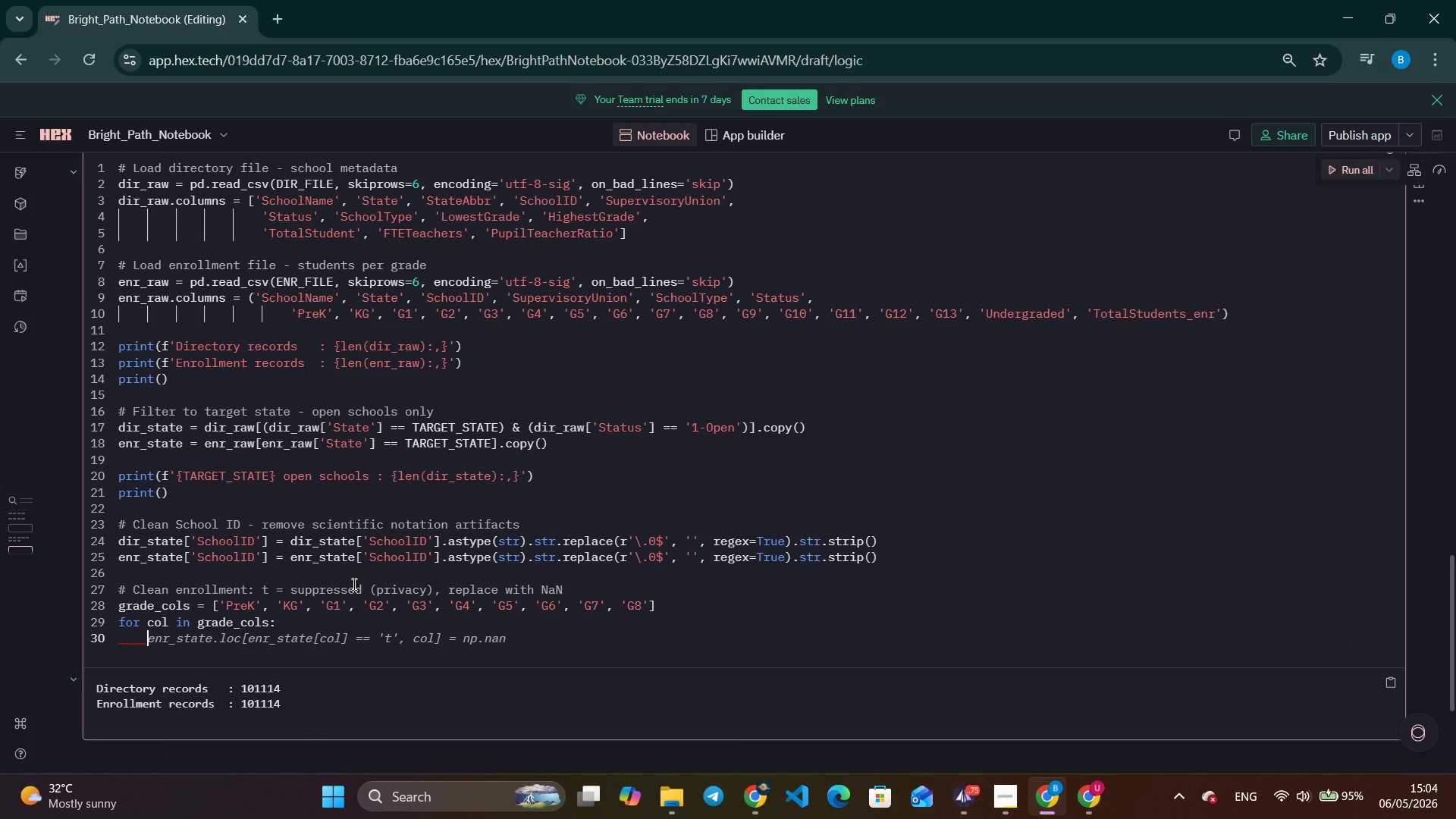 
type(enr_state[col)
 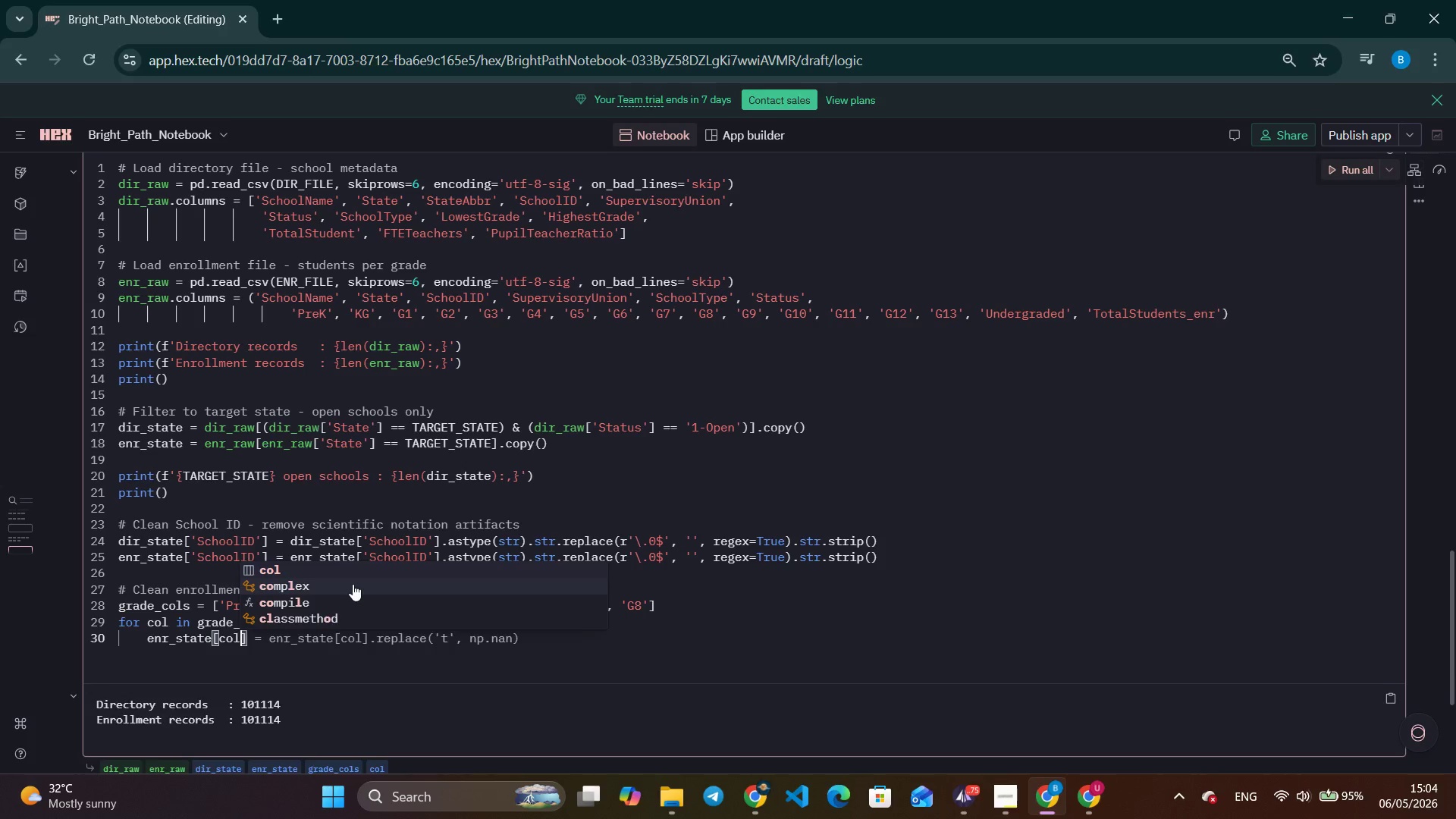 
key(ArrowRight)
 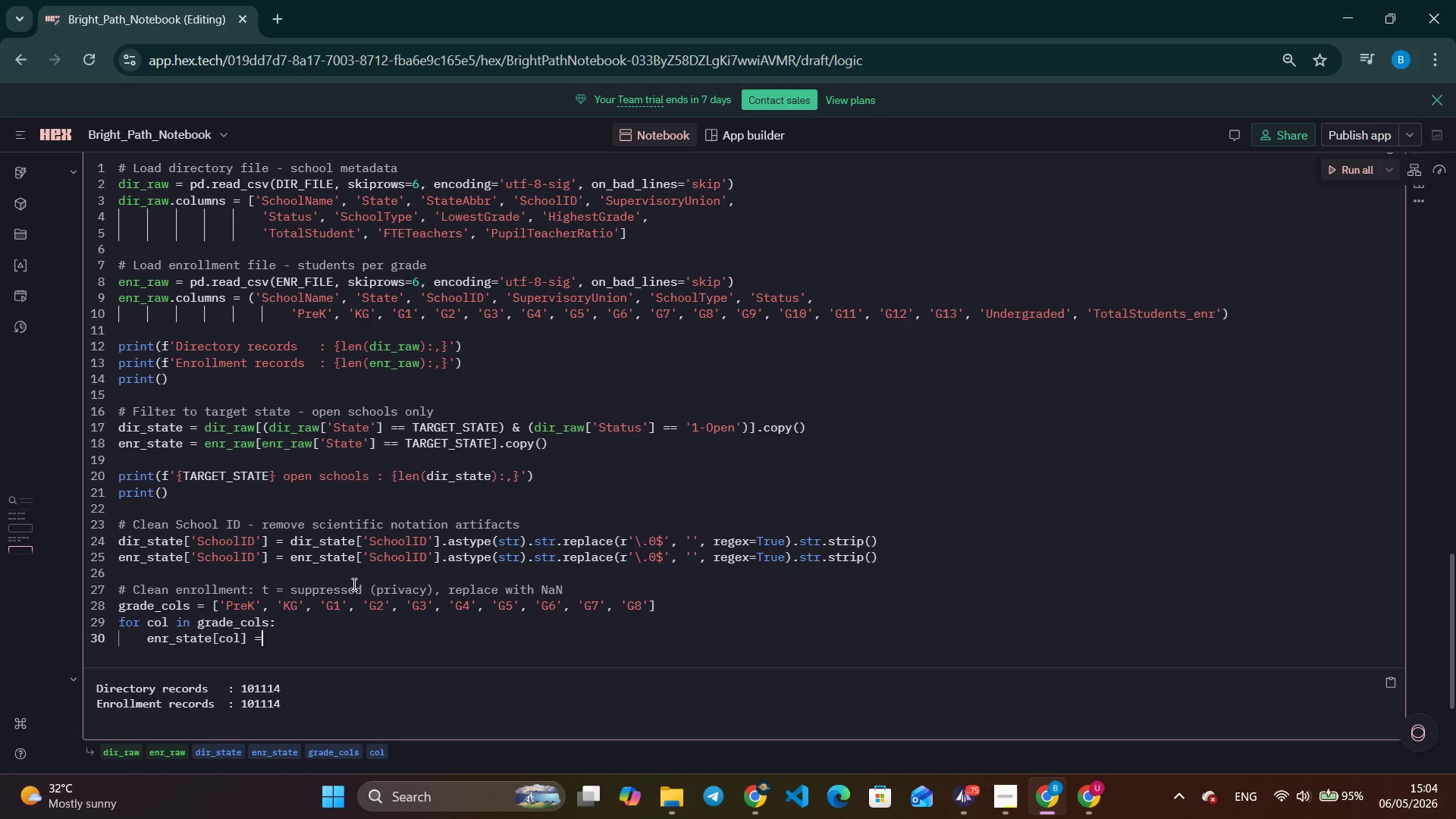 
type( = pd.to_numeric(enr_)
 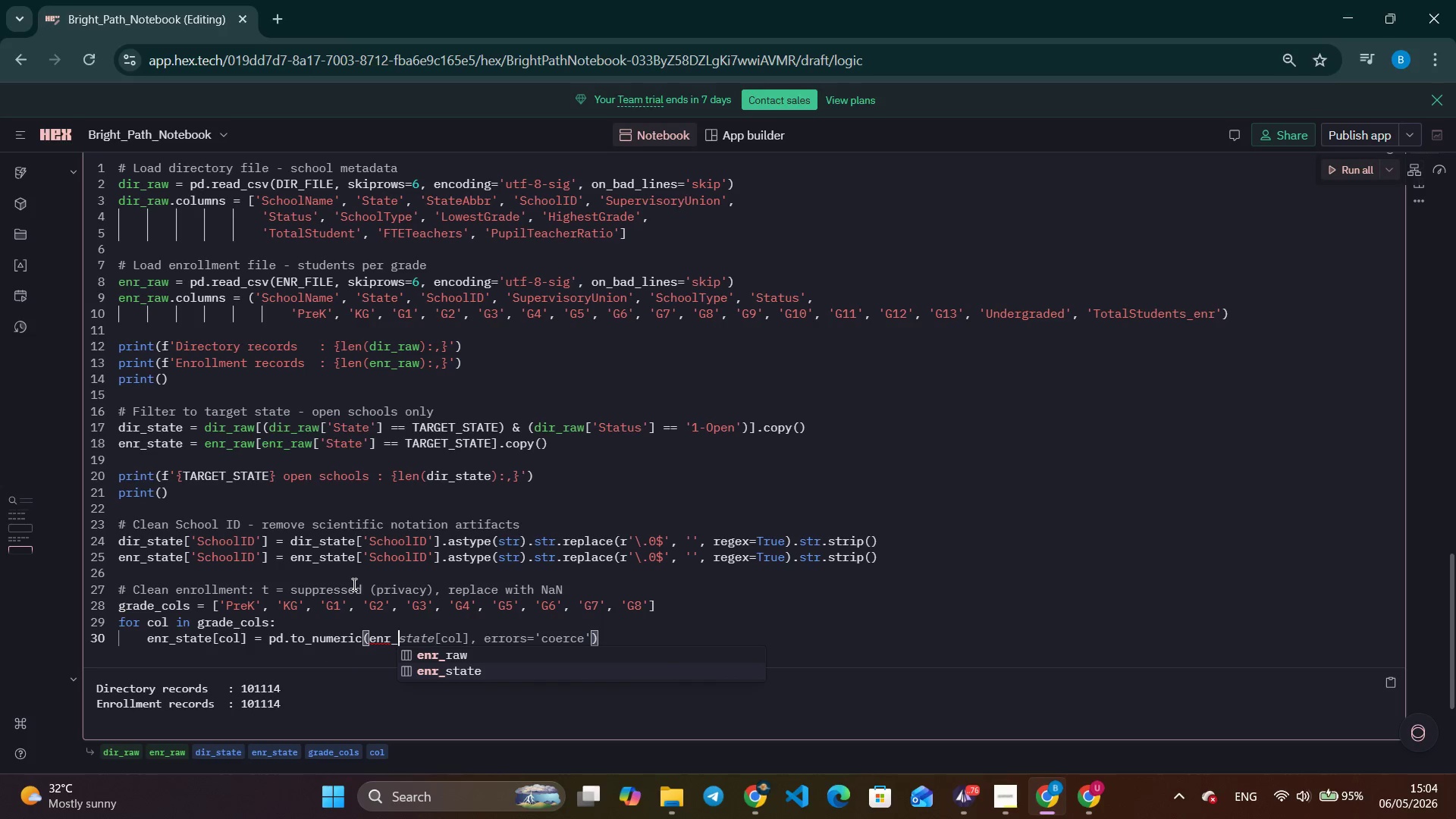 
key(Control+ArrowRight)
 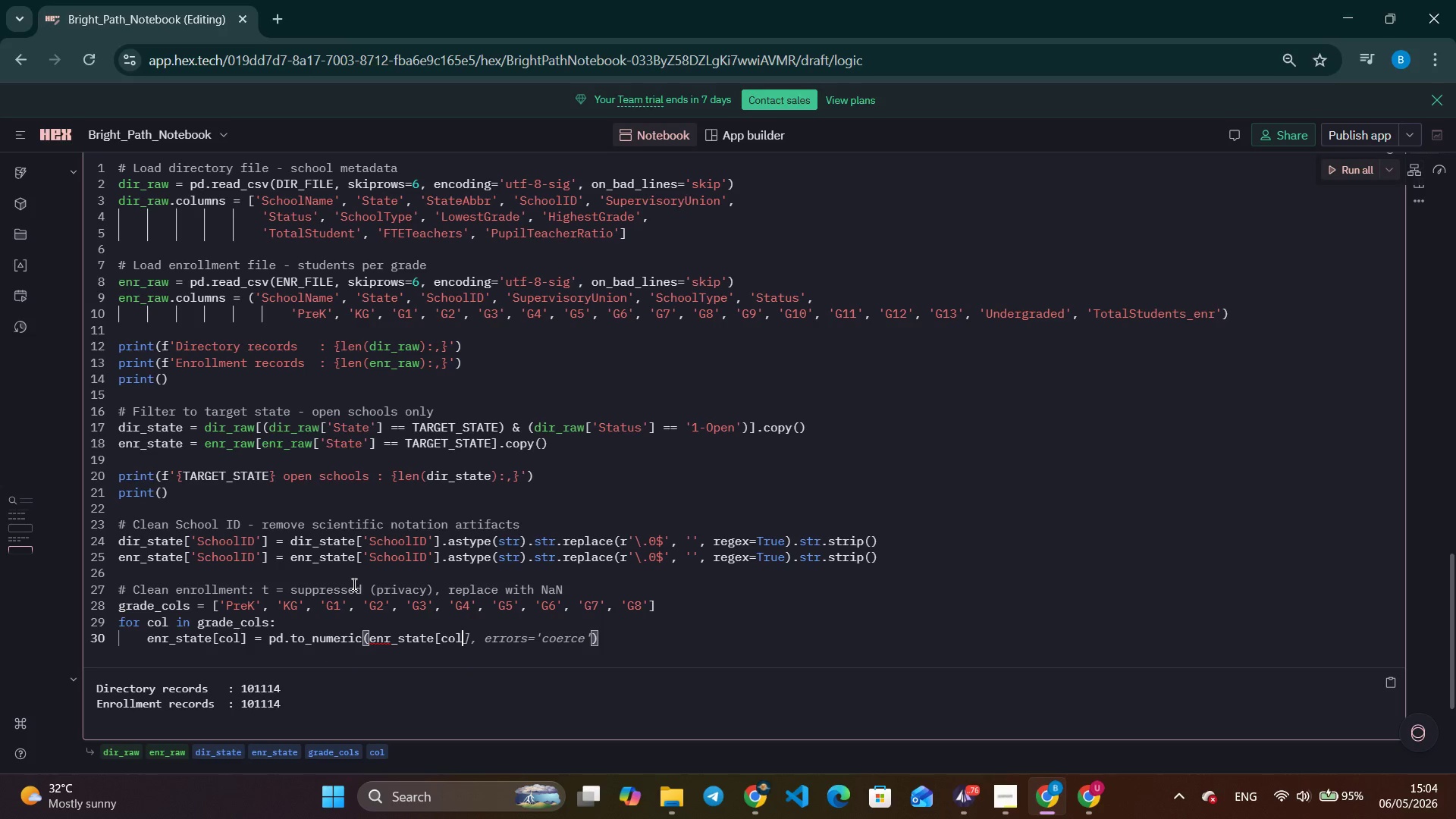 
key(Control+ArrowRight)
 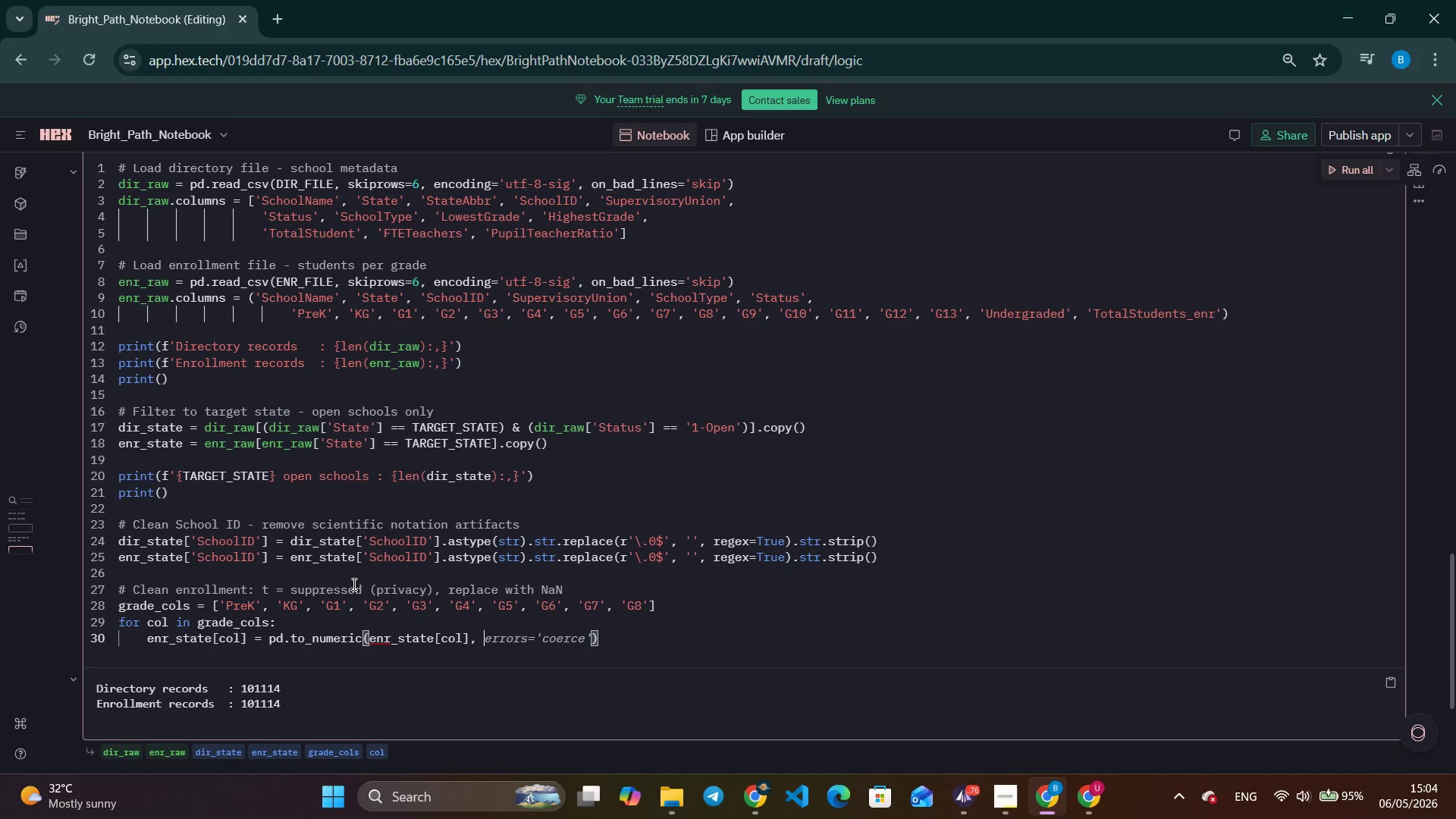 
key(Control+ArrowRight)
 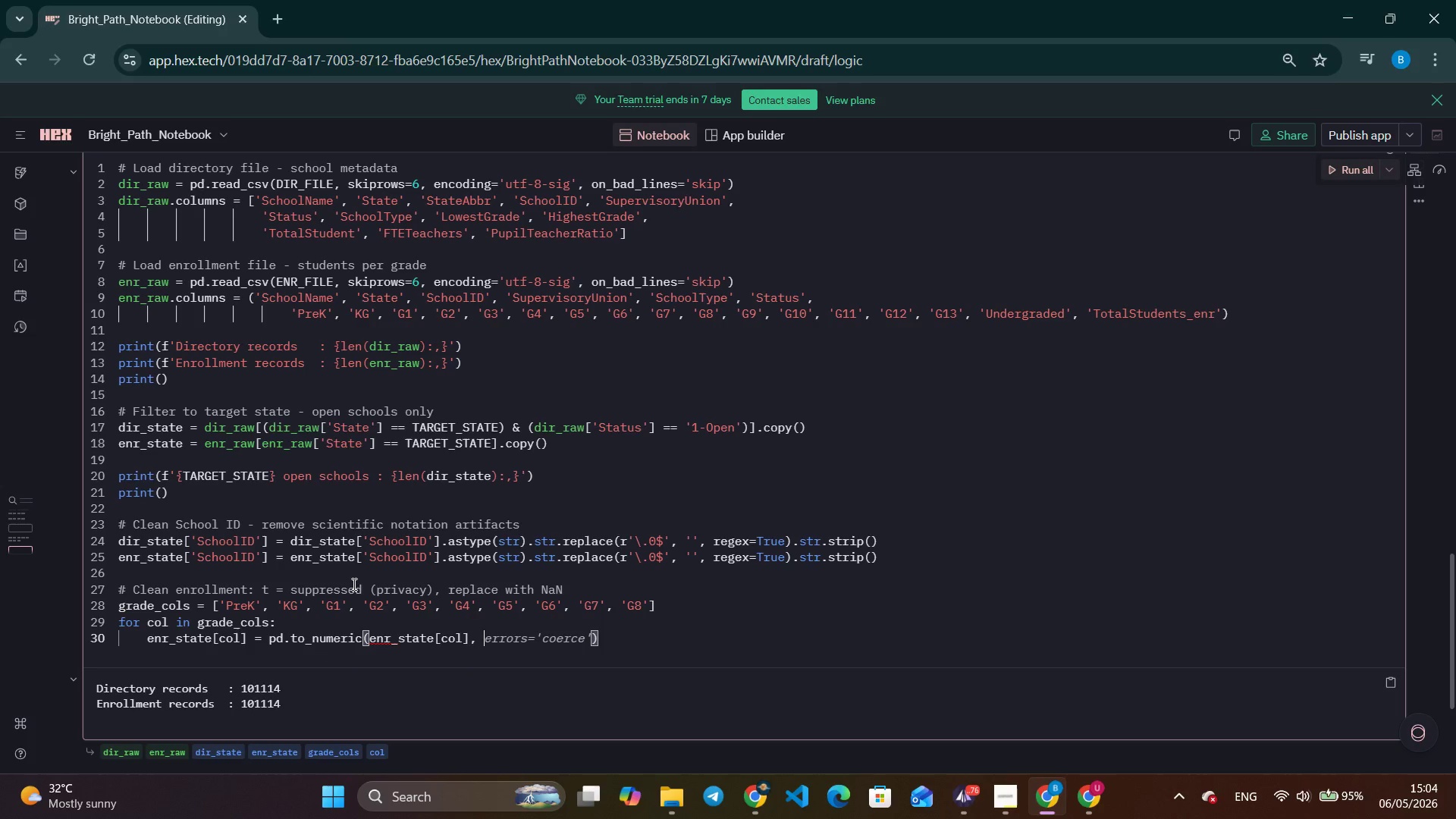 
key(Control+ArrowRight)
 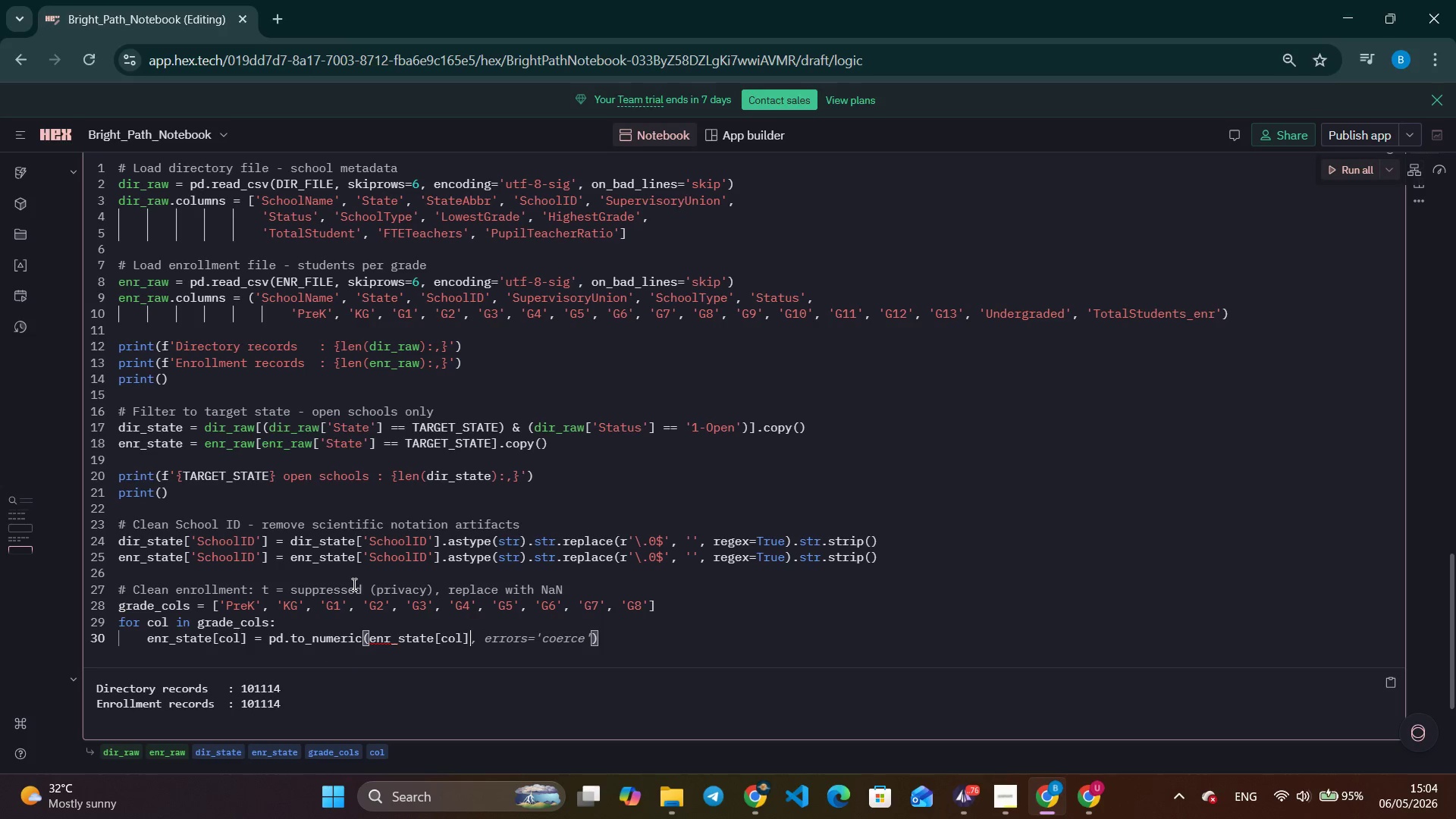 
key(Backspace)
key(Backspace)
type(.replace)
 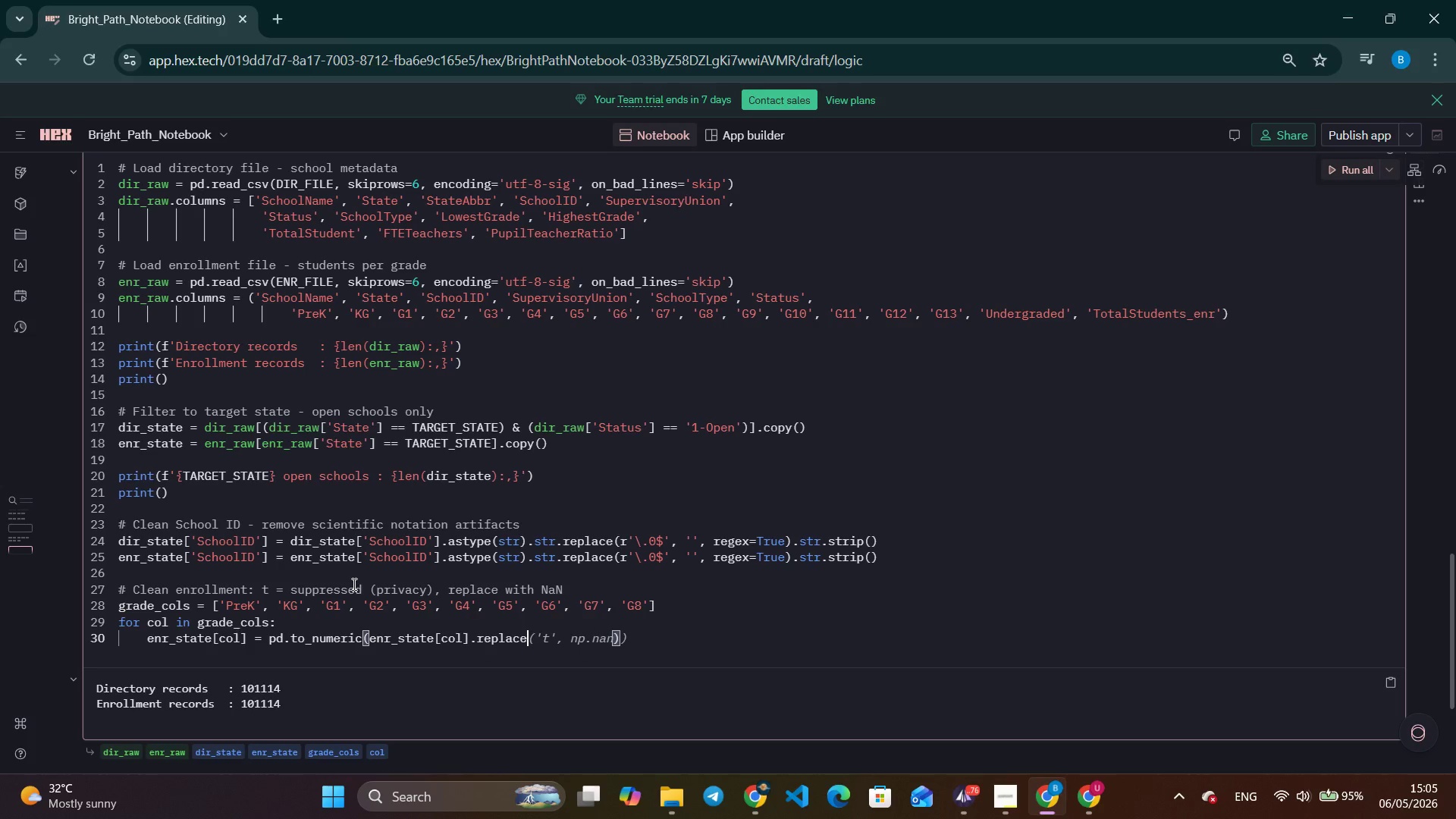 
key(Control+ArrowRight)
 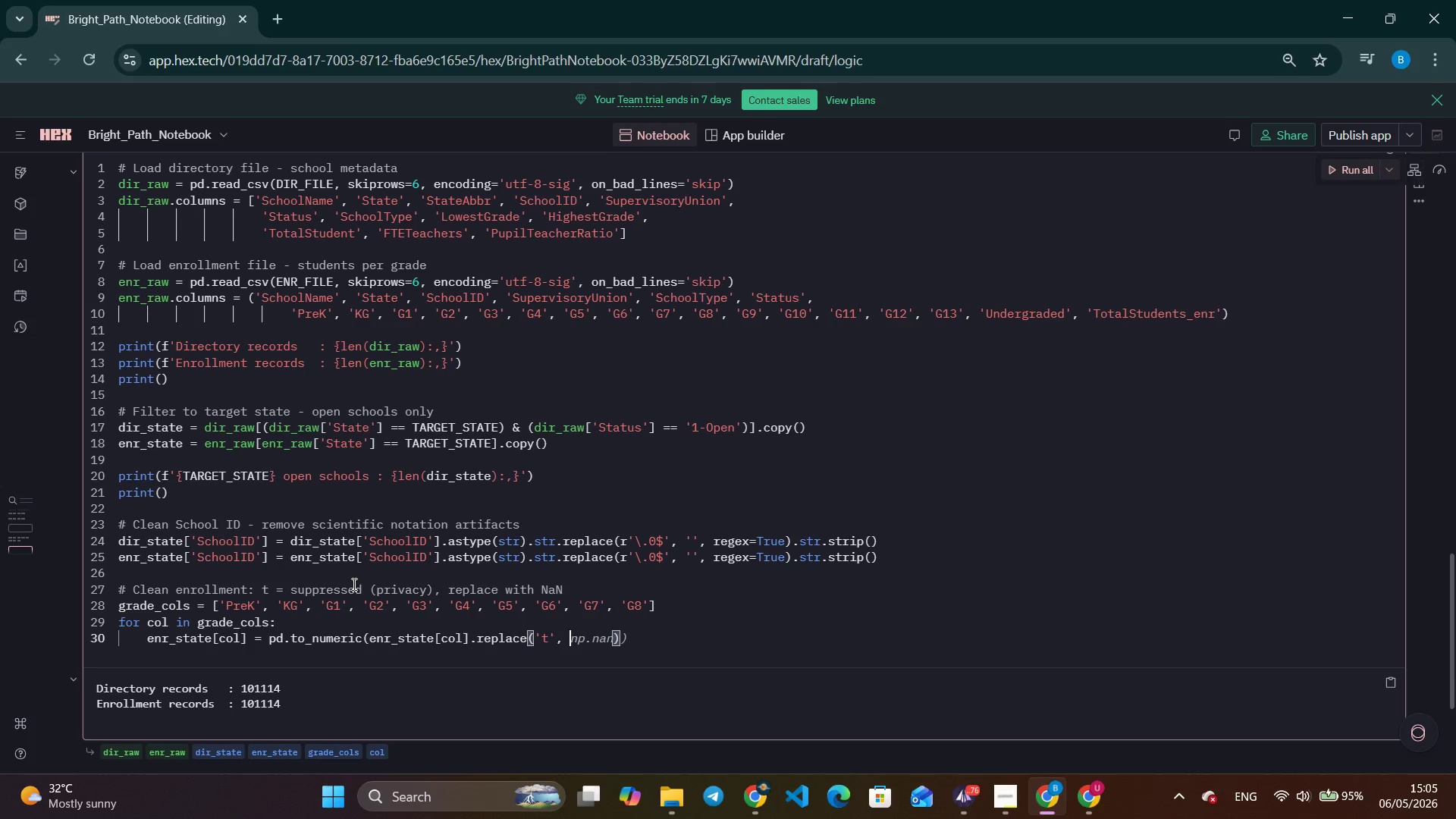 
key(Control+ArrowRight)
 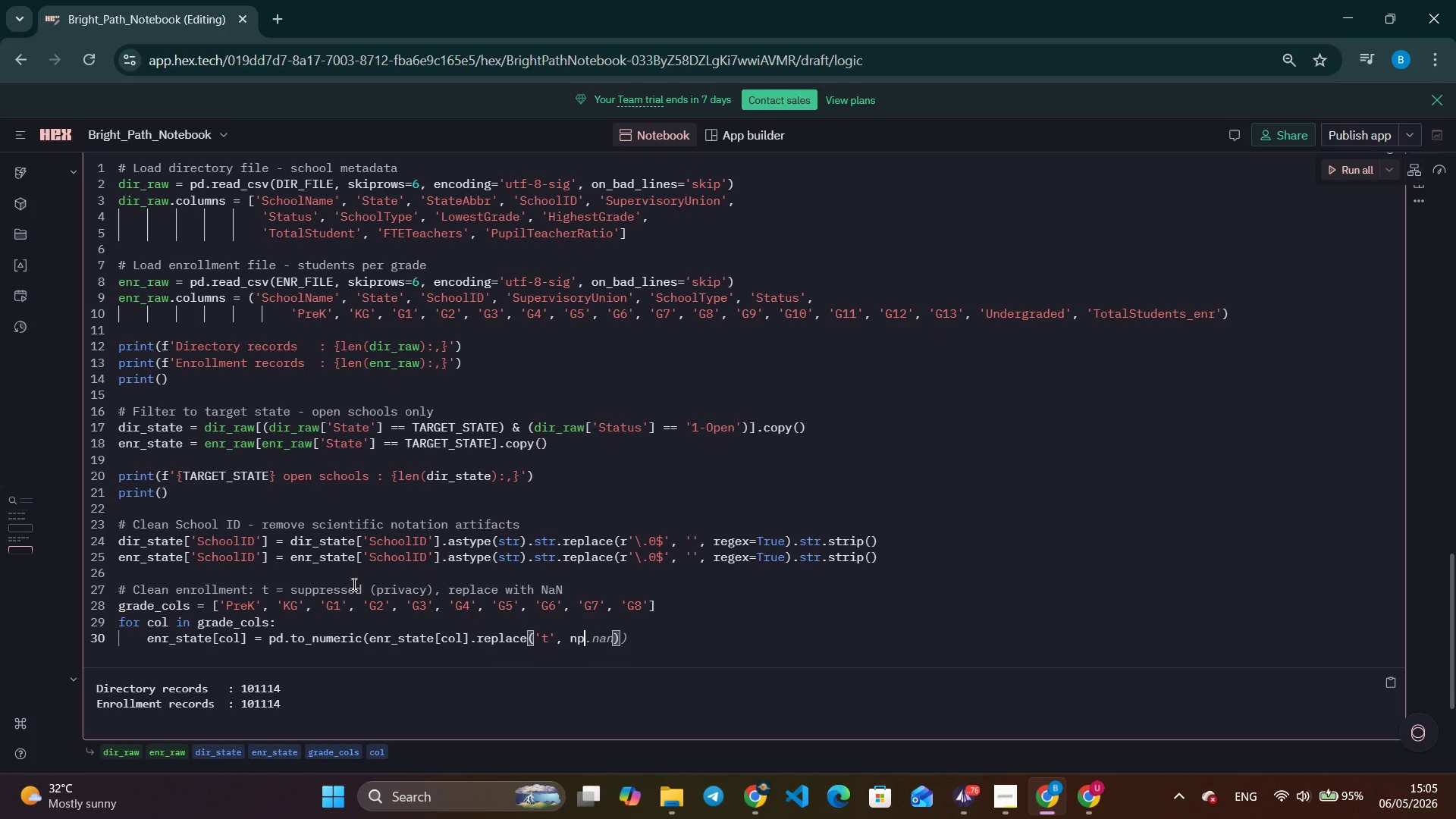 
key(Control+ArrowRight)
 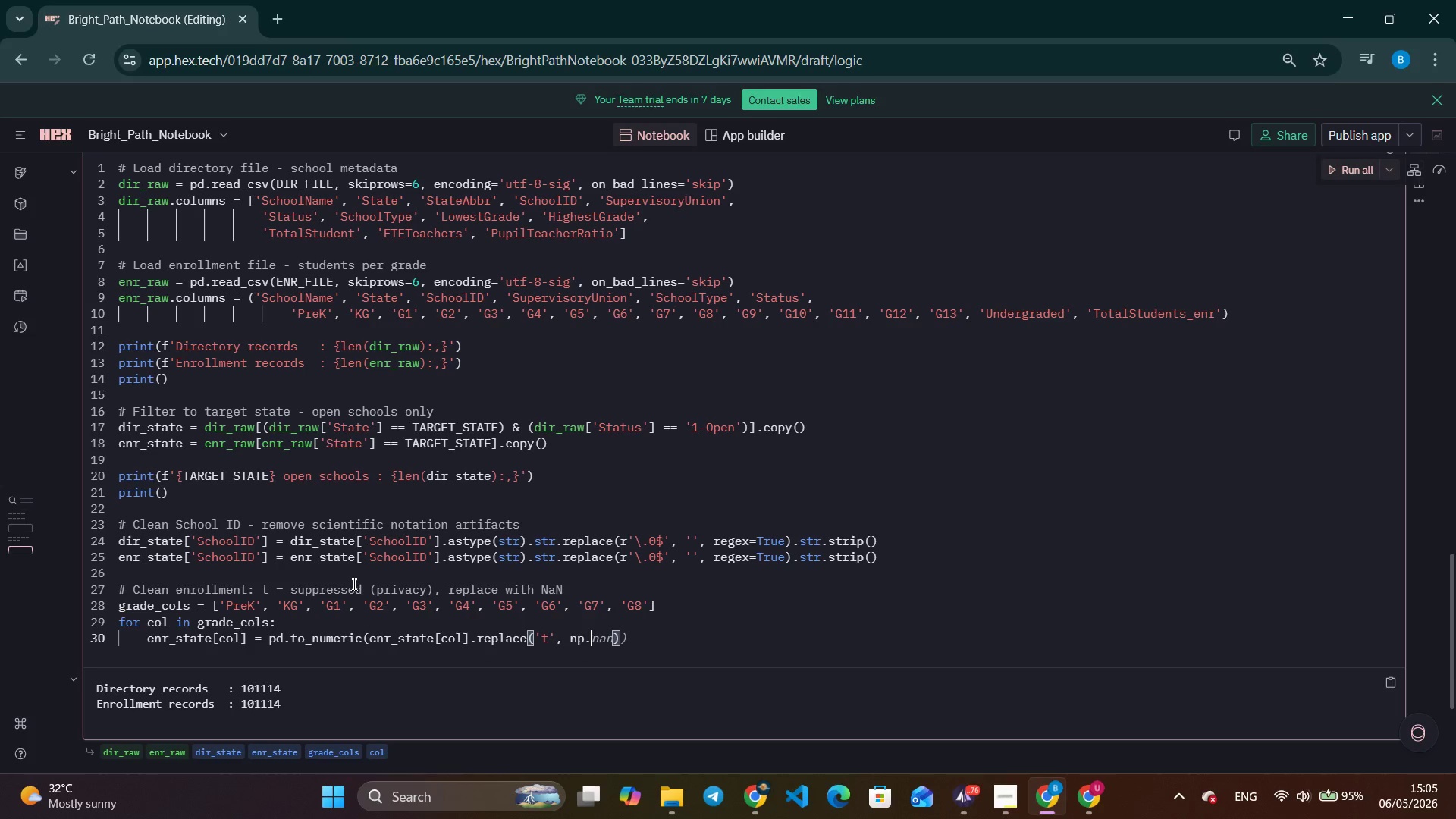 
key(Control+ArrowRight)
 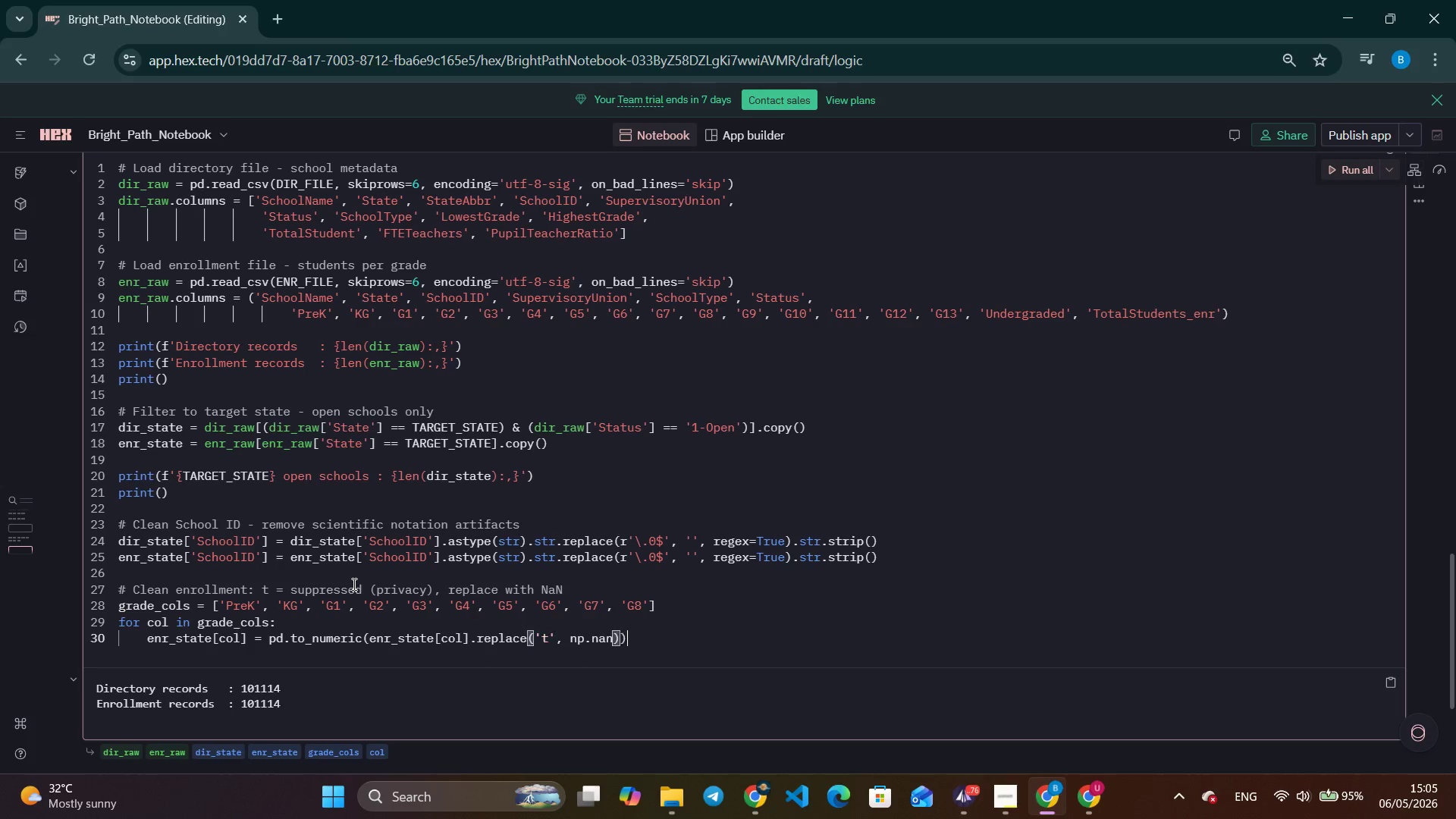 
key(Control+ArrowRight)
 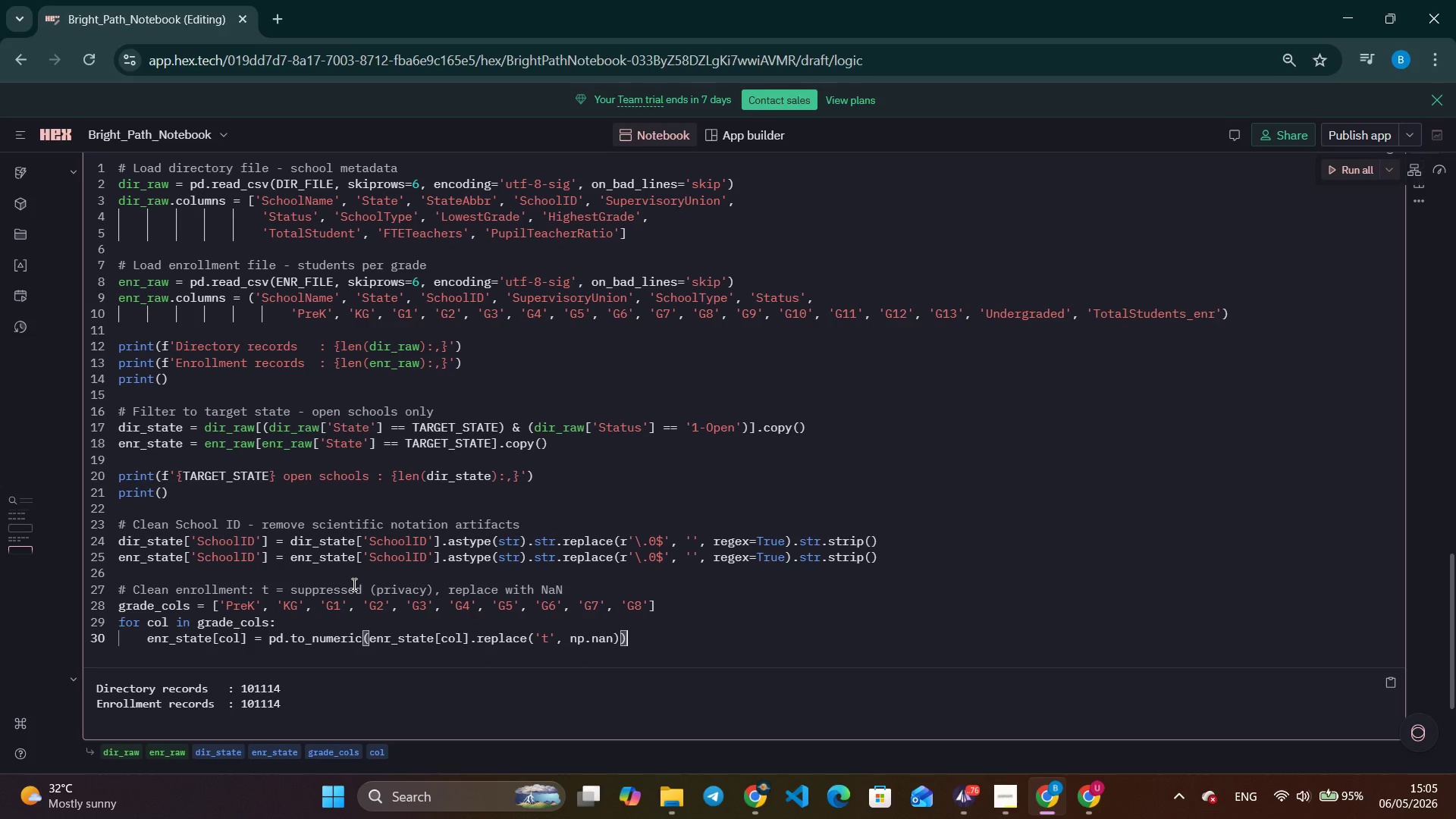 
key(Control+ArrowRight)
 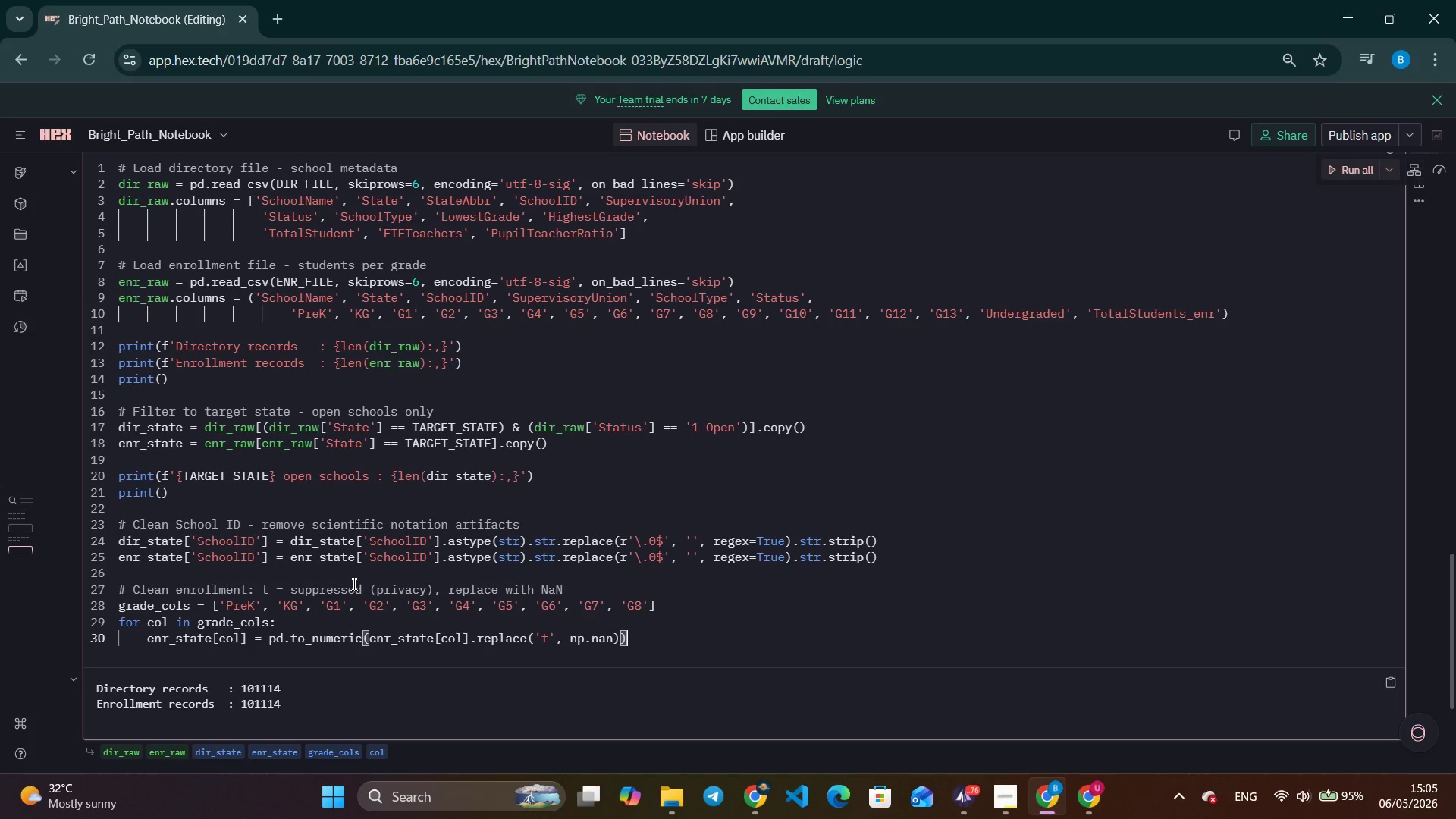 
key(Control+ArrowRight)
 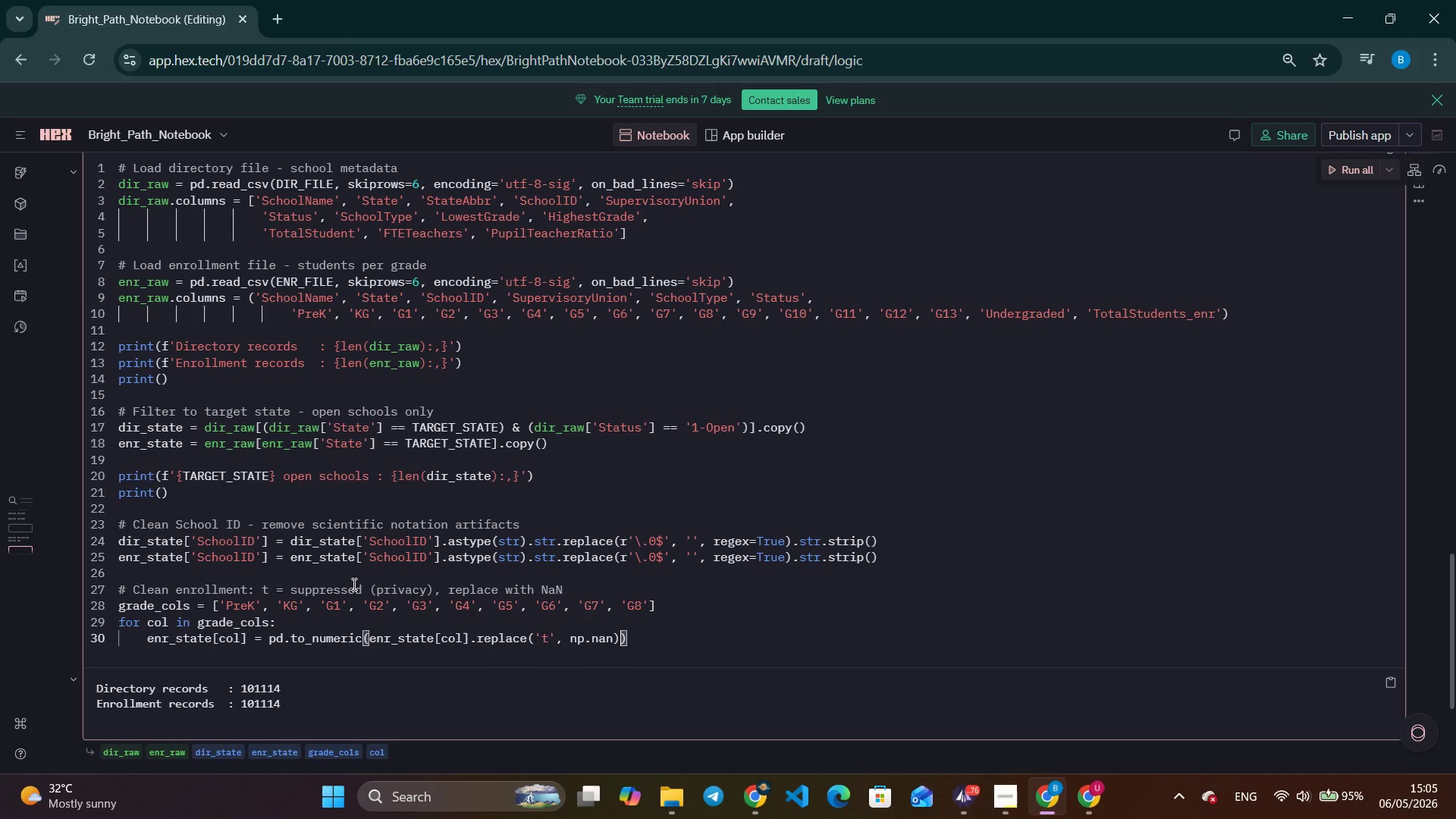 
key(ArrowLeft)
 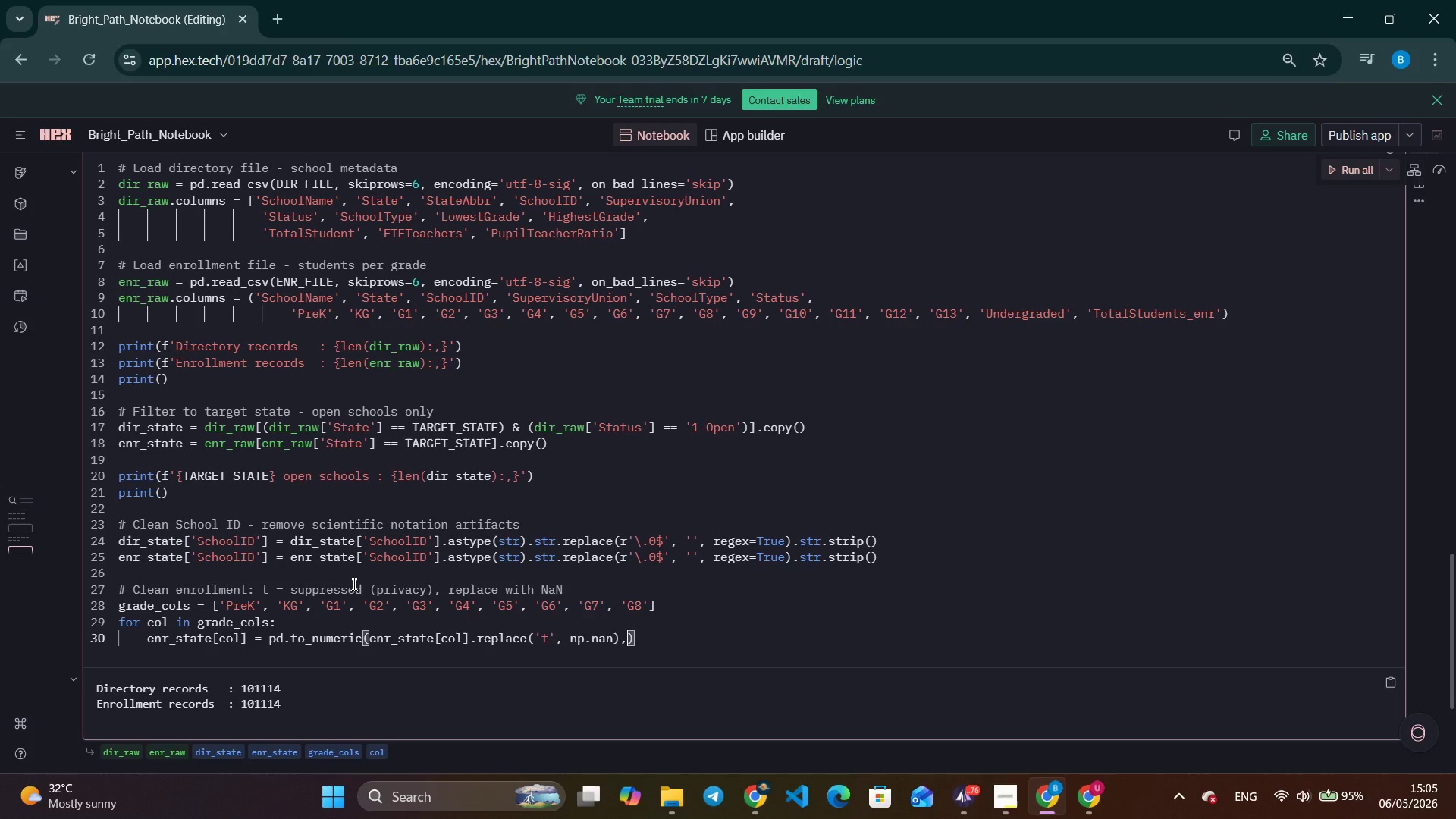 
type(, r)
key(Backspace)
type(errors)
 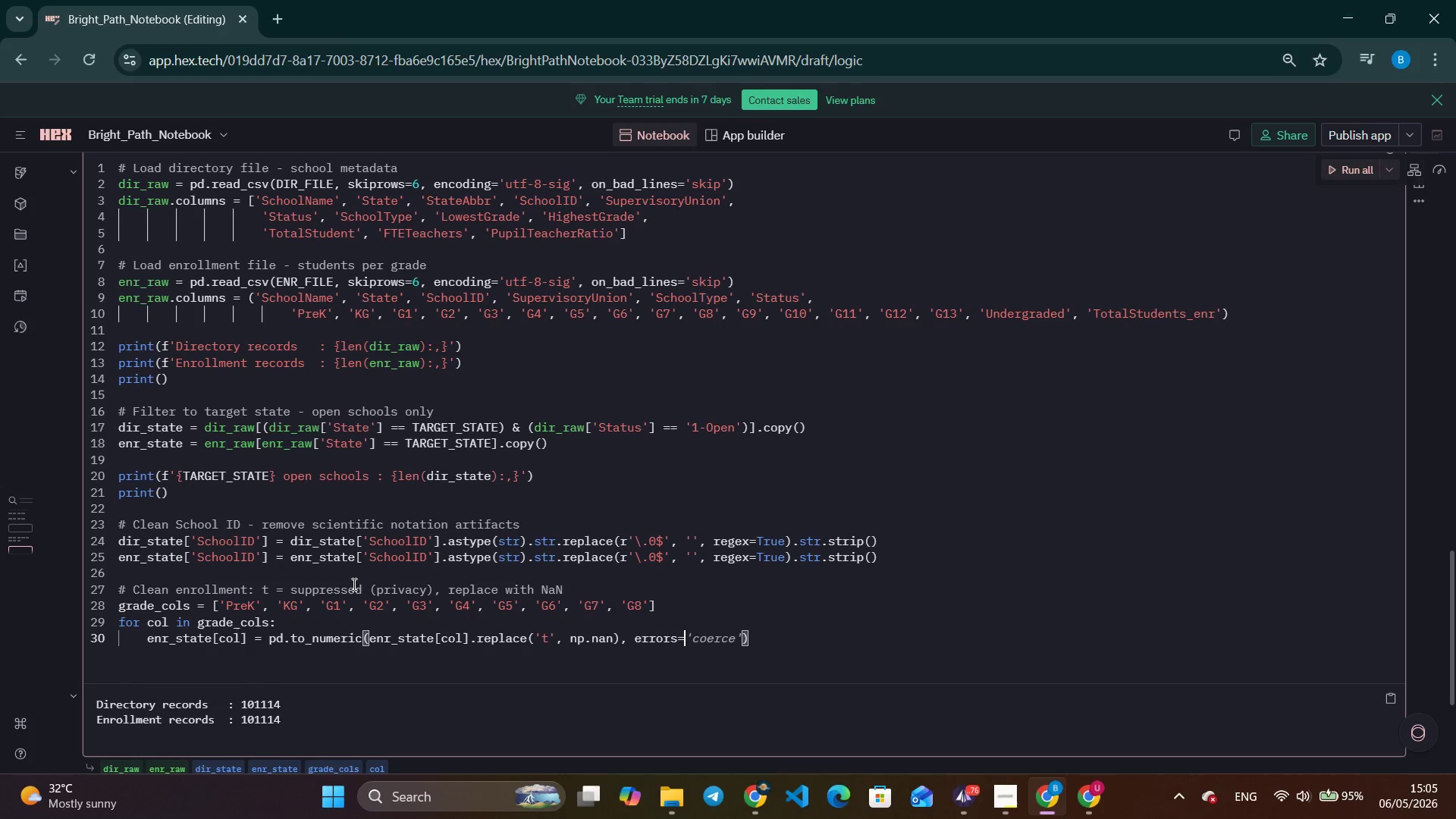 
key(Enter)
 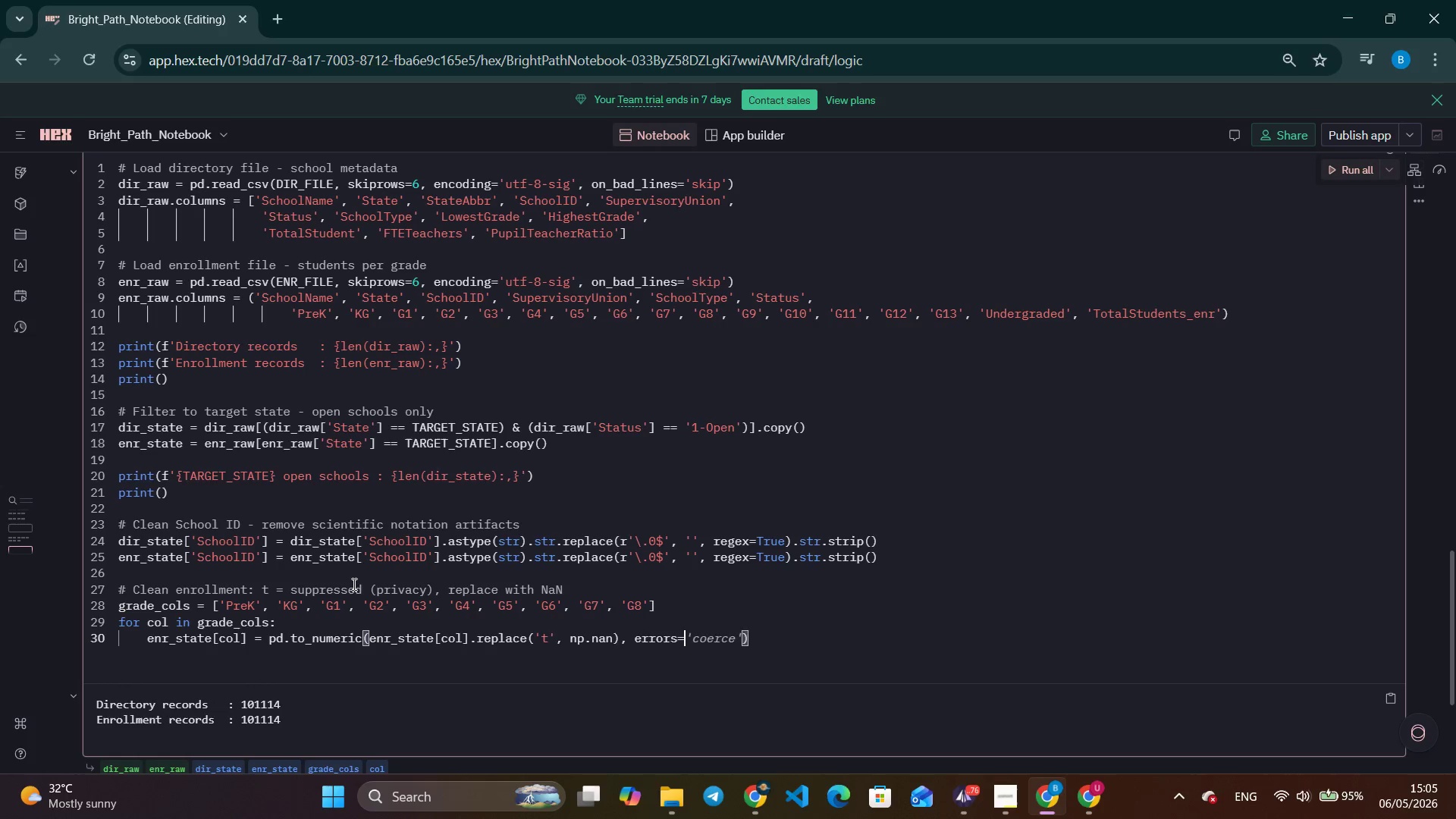 
key(Tab)
 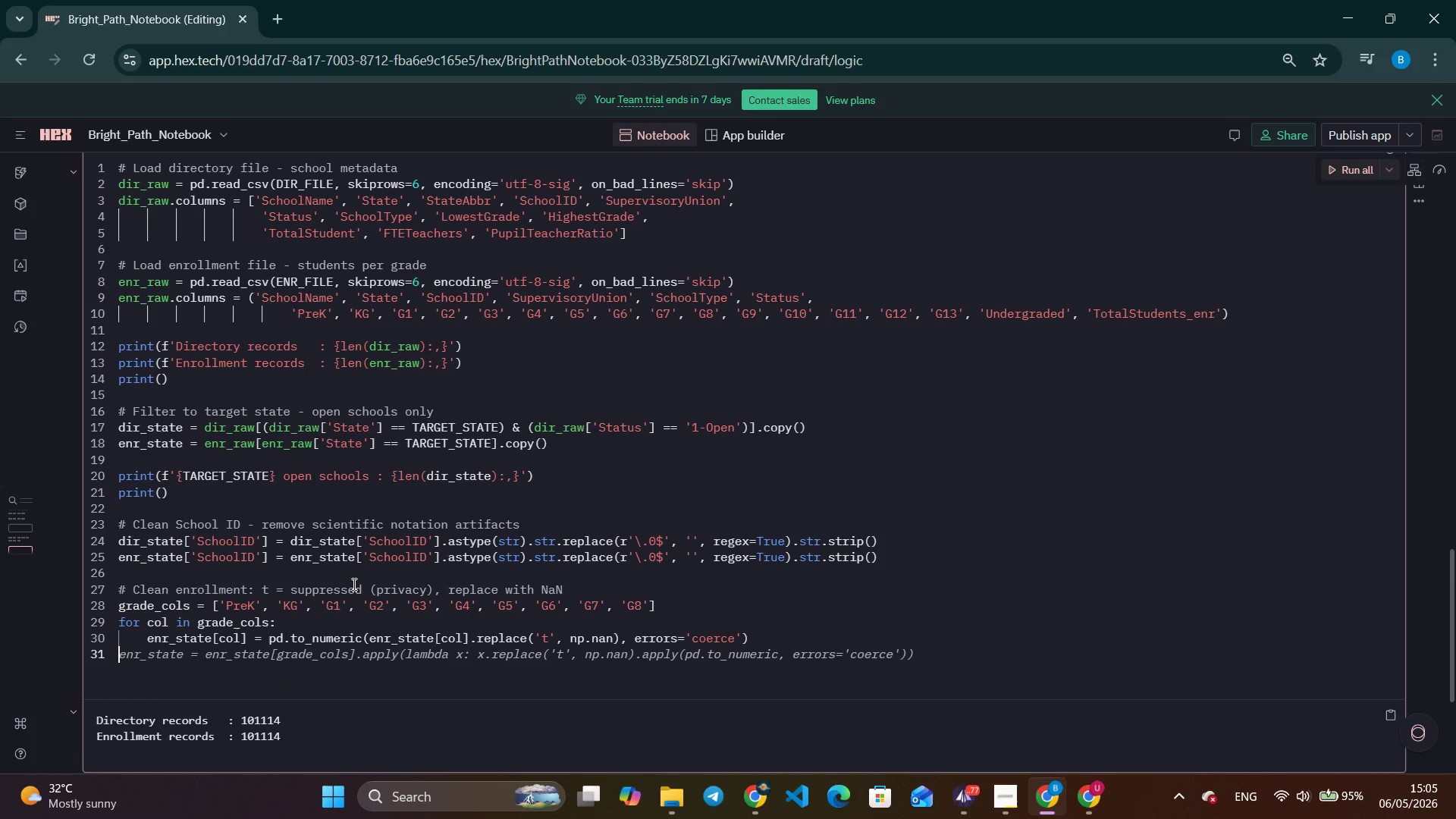 
type(enr_state['TotalStudents_enr)
 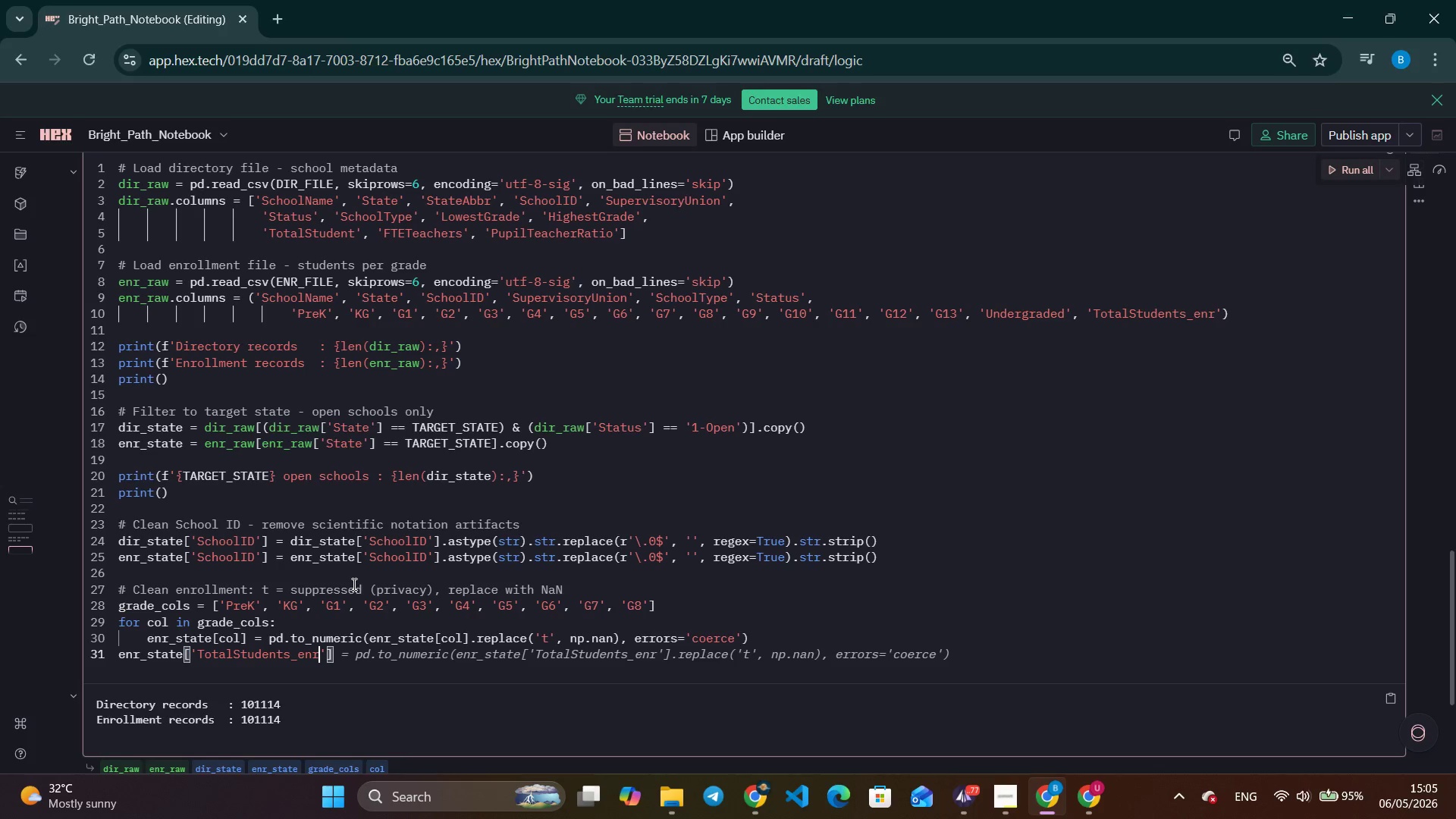 
key(ArrowRight)
 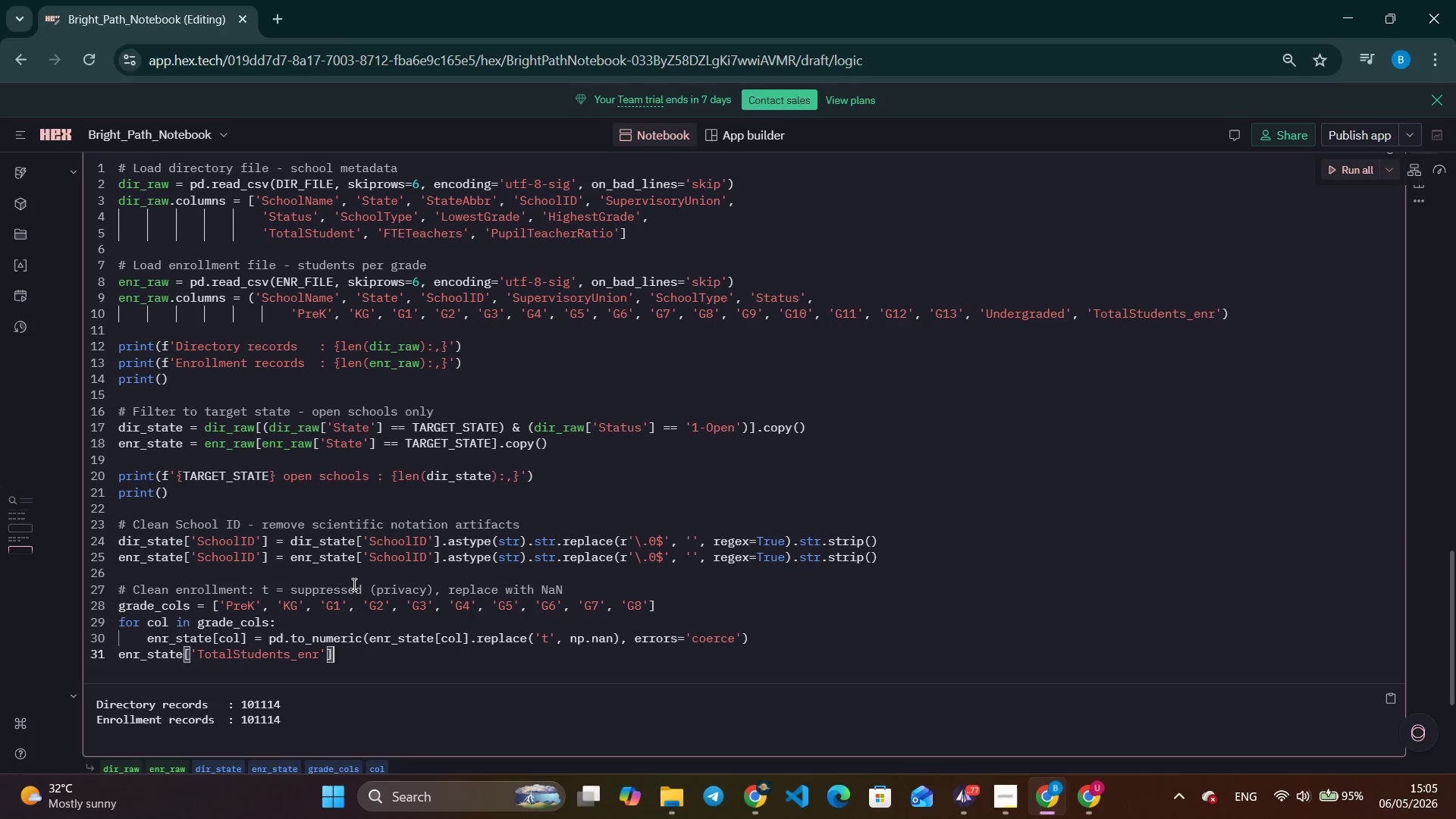 
key(ArrowRight)
 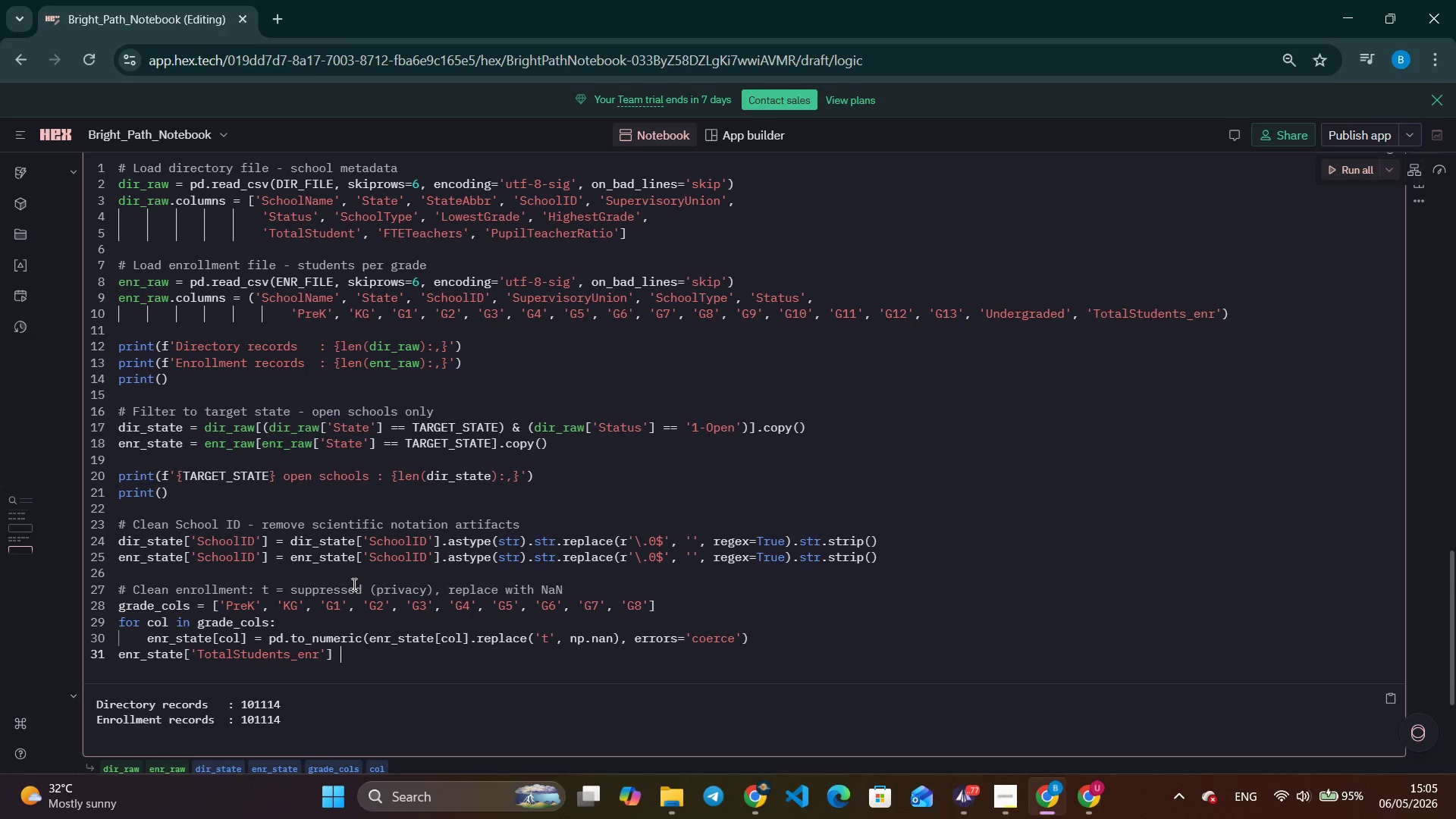 
type( = pd.ton)
 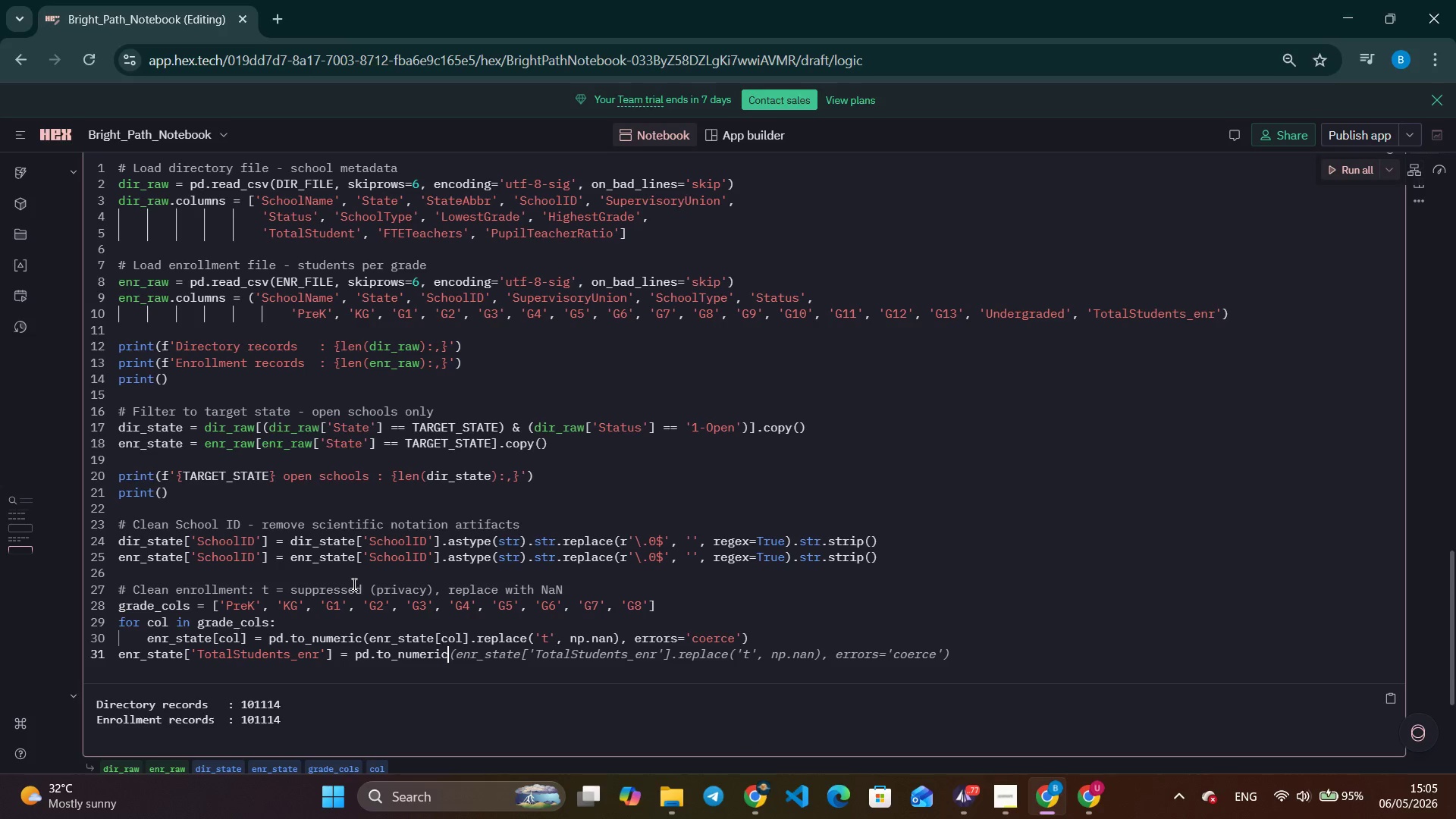 
key(Enter)
 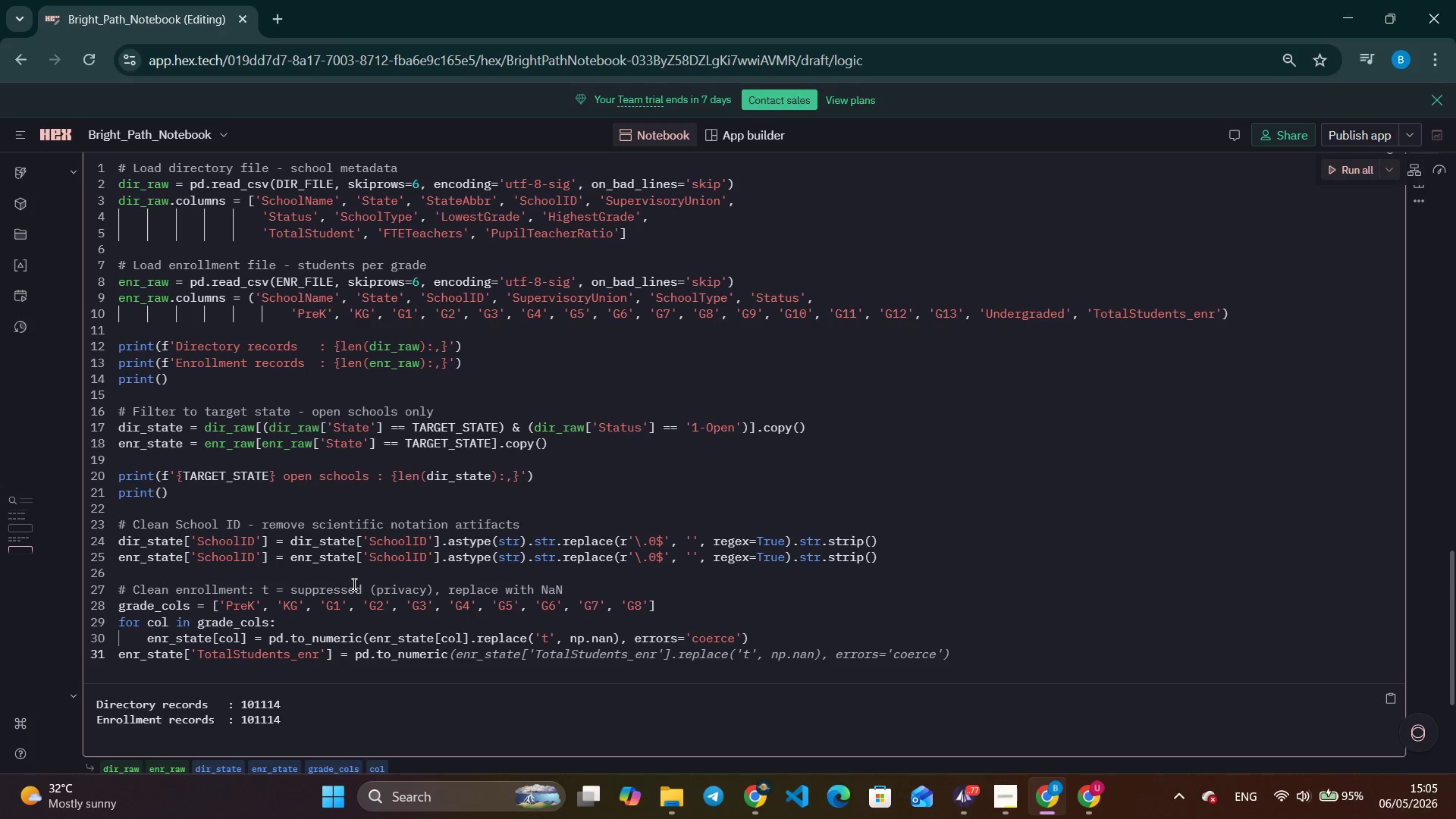 
key(Shift+ShiftLeft)
 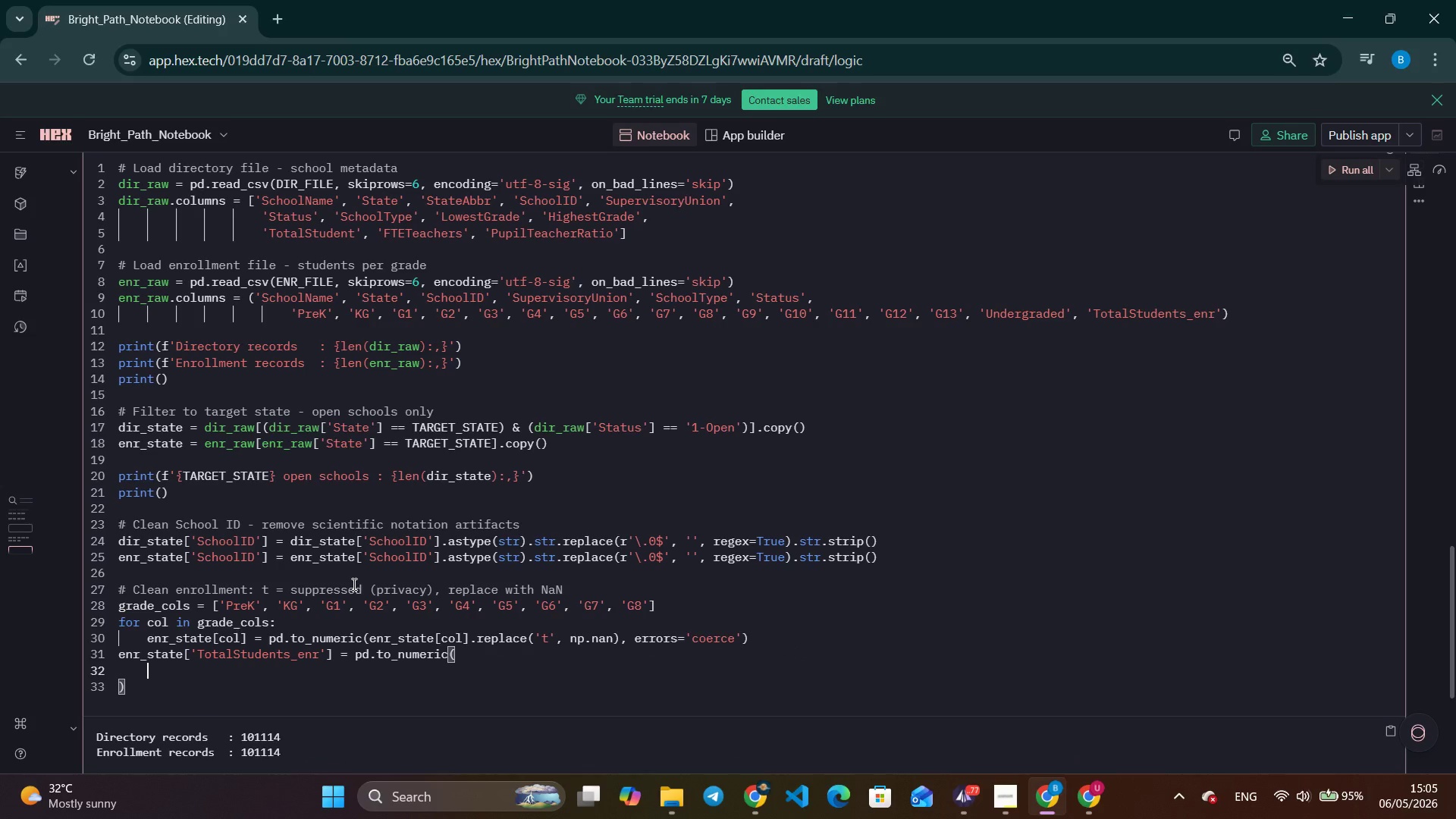 
key(Shift+9)
 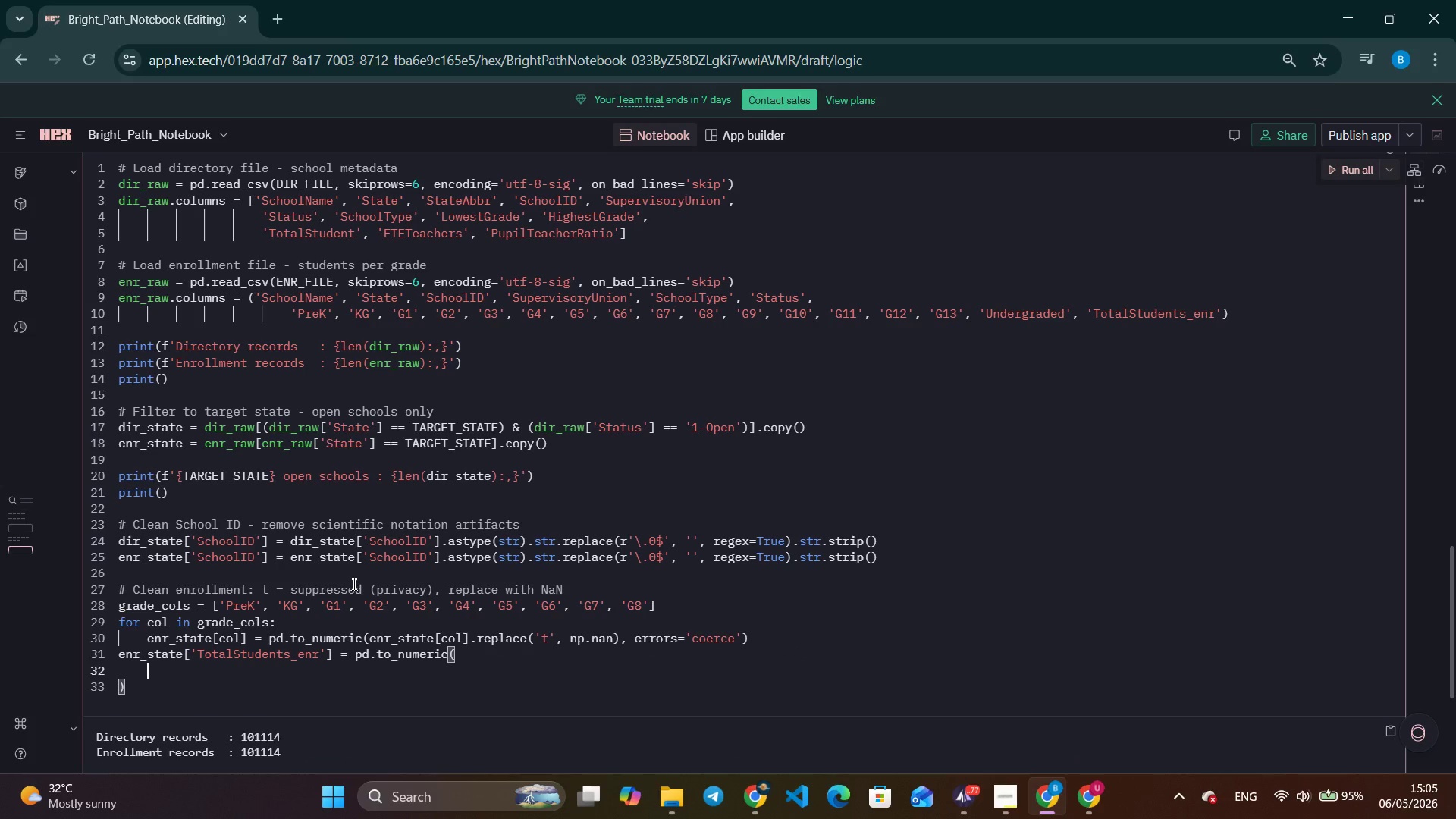 
key(Enter)
 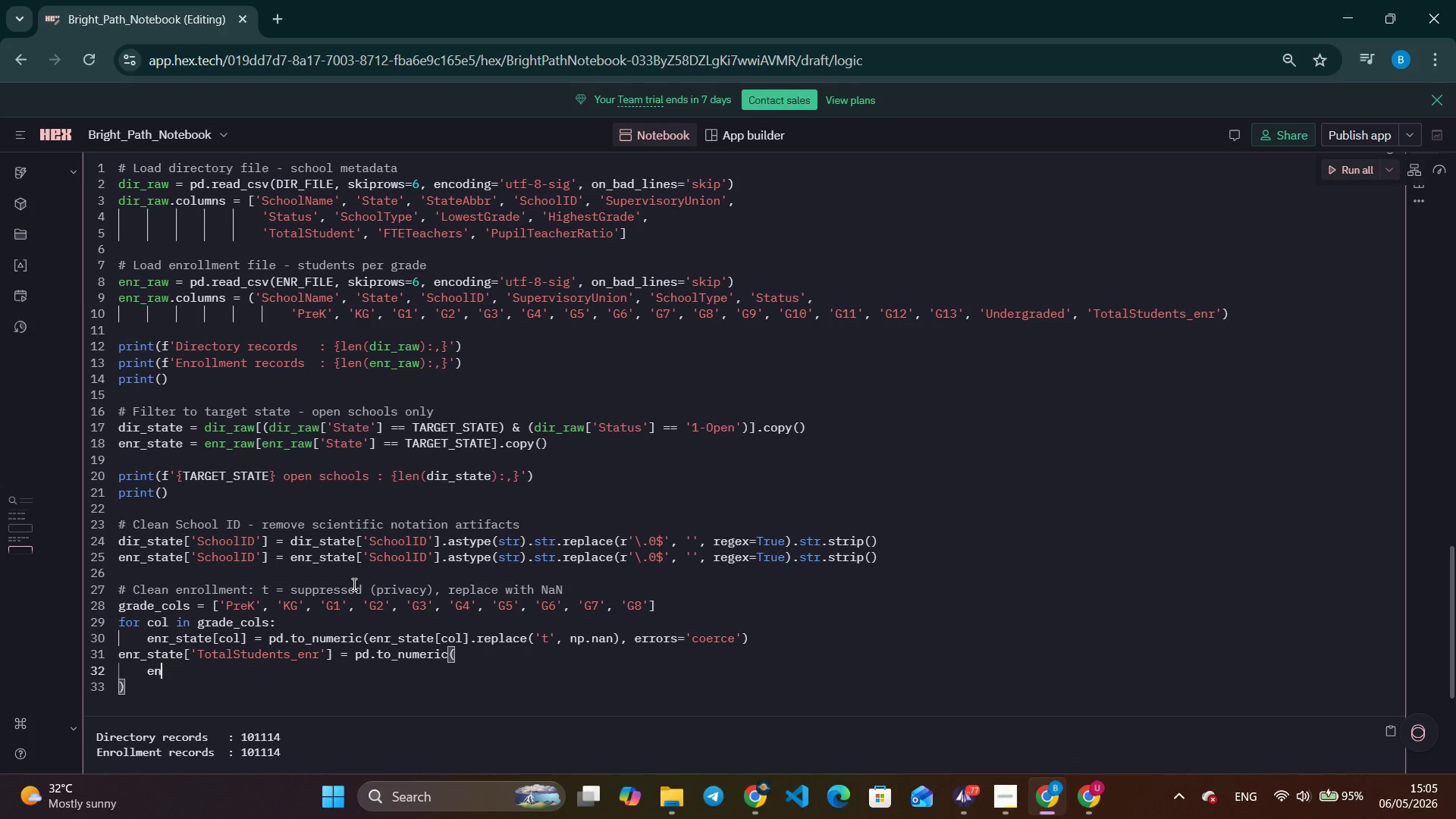 
type(enr_state)
 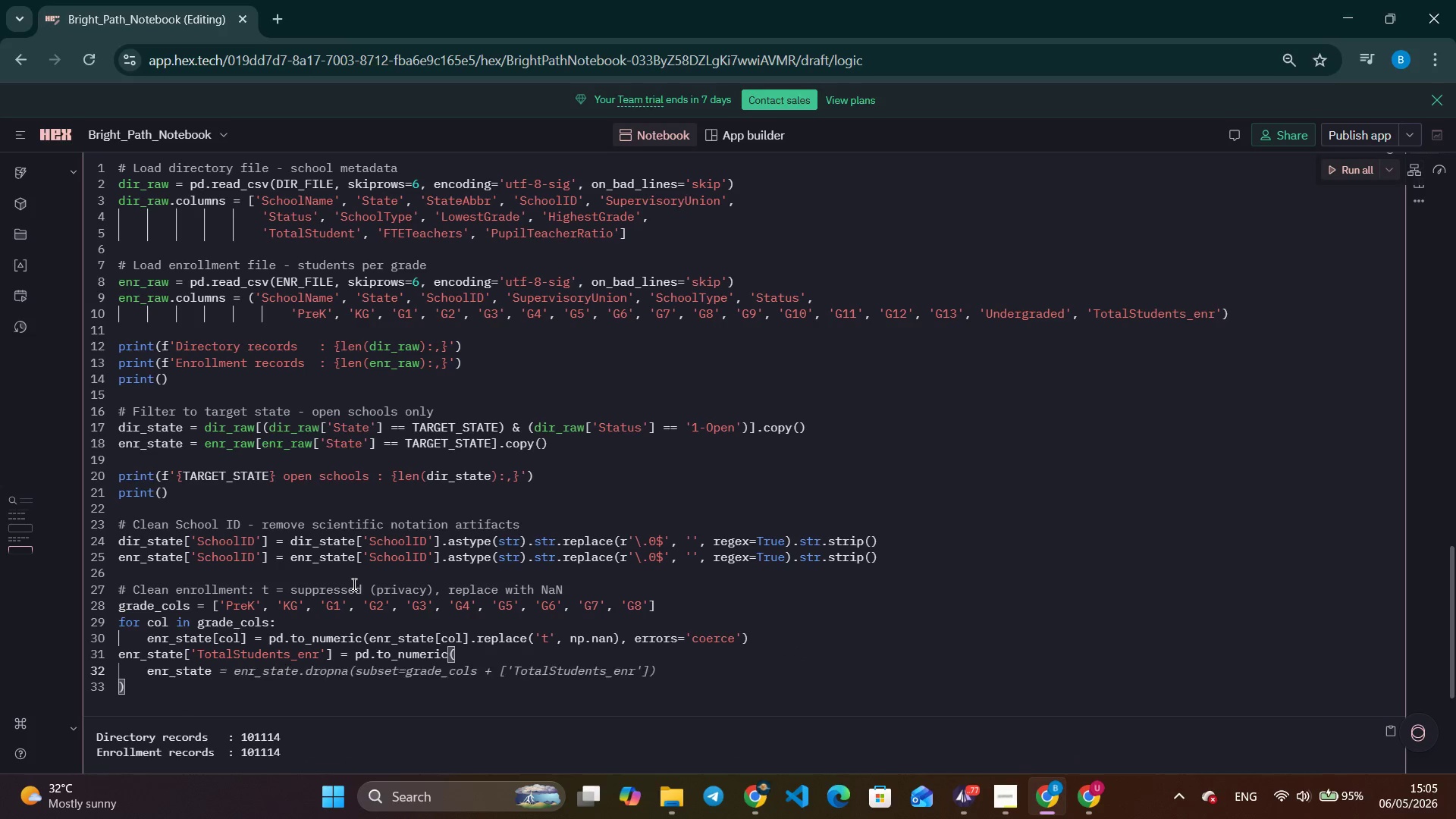 
key(Enter)
 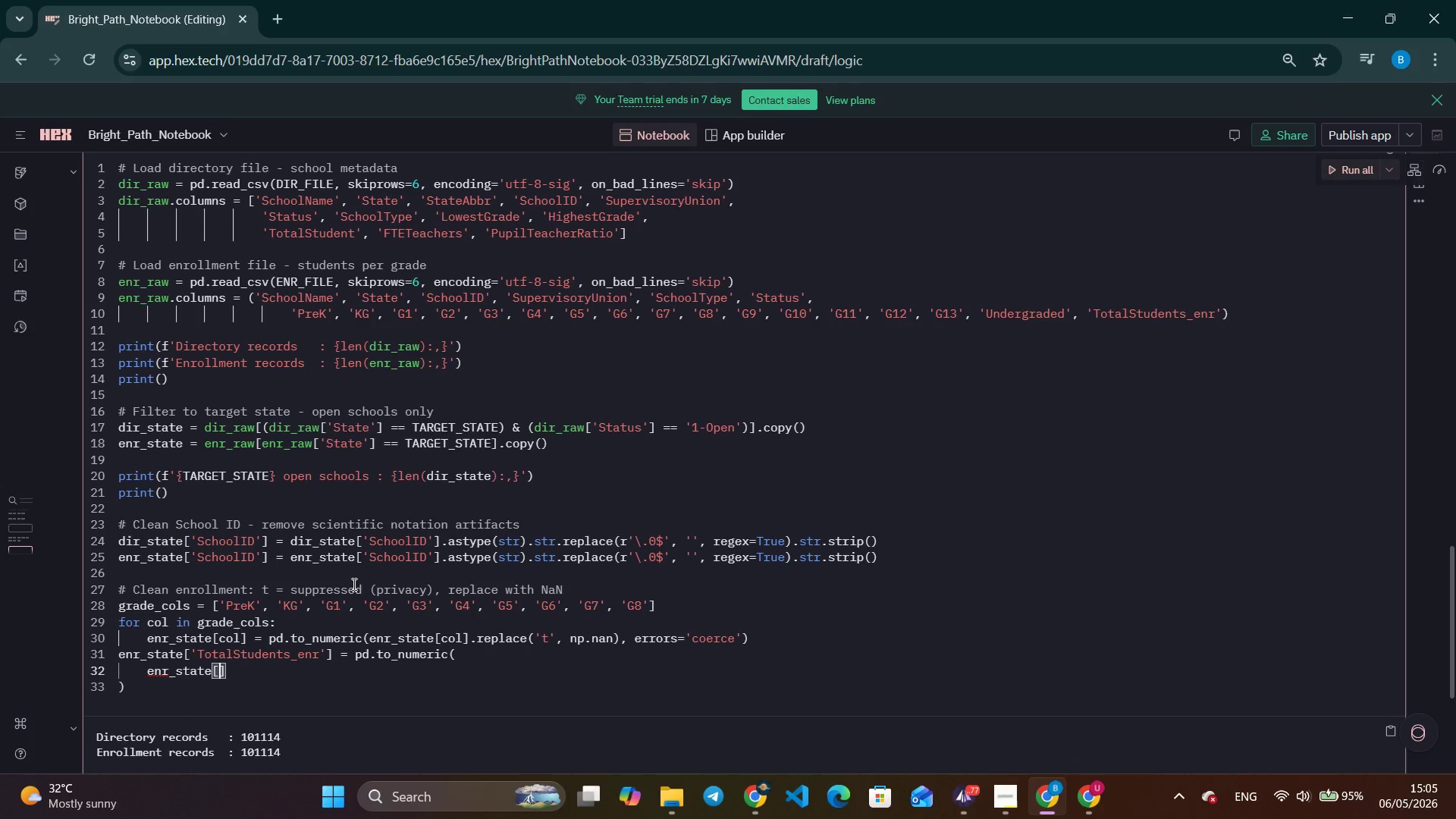 
key(BracketLeft)
 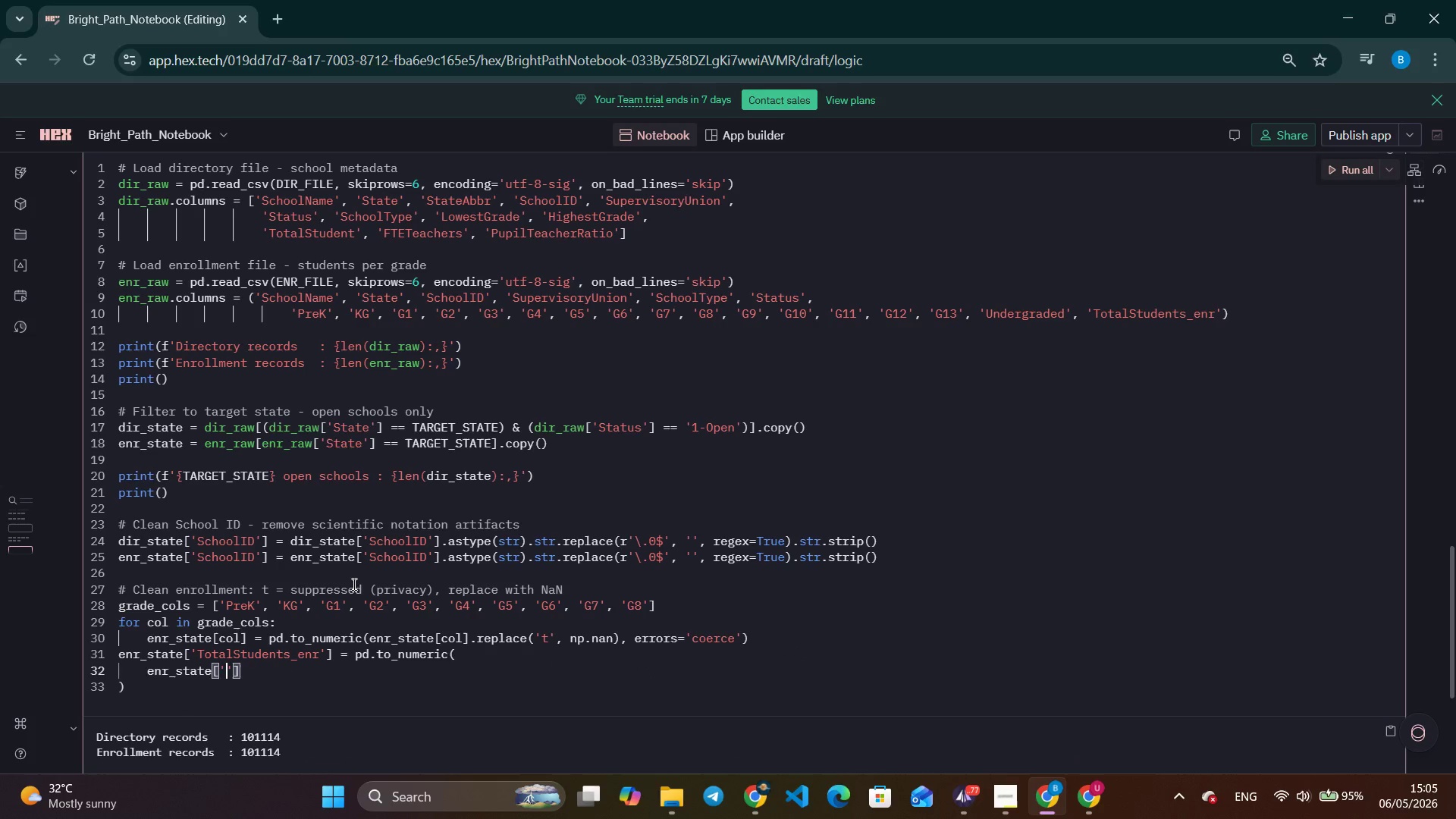 
key(Quote)
 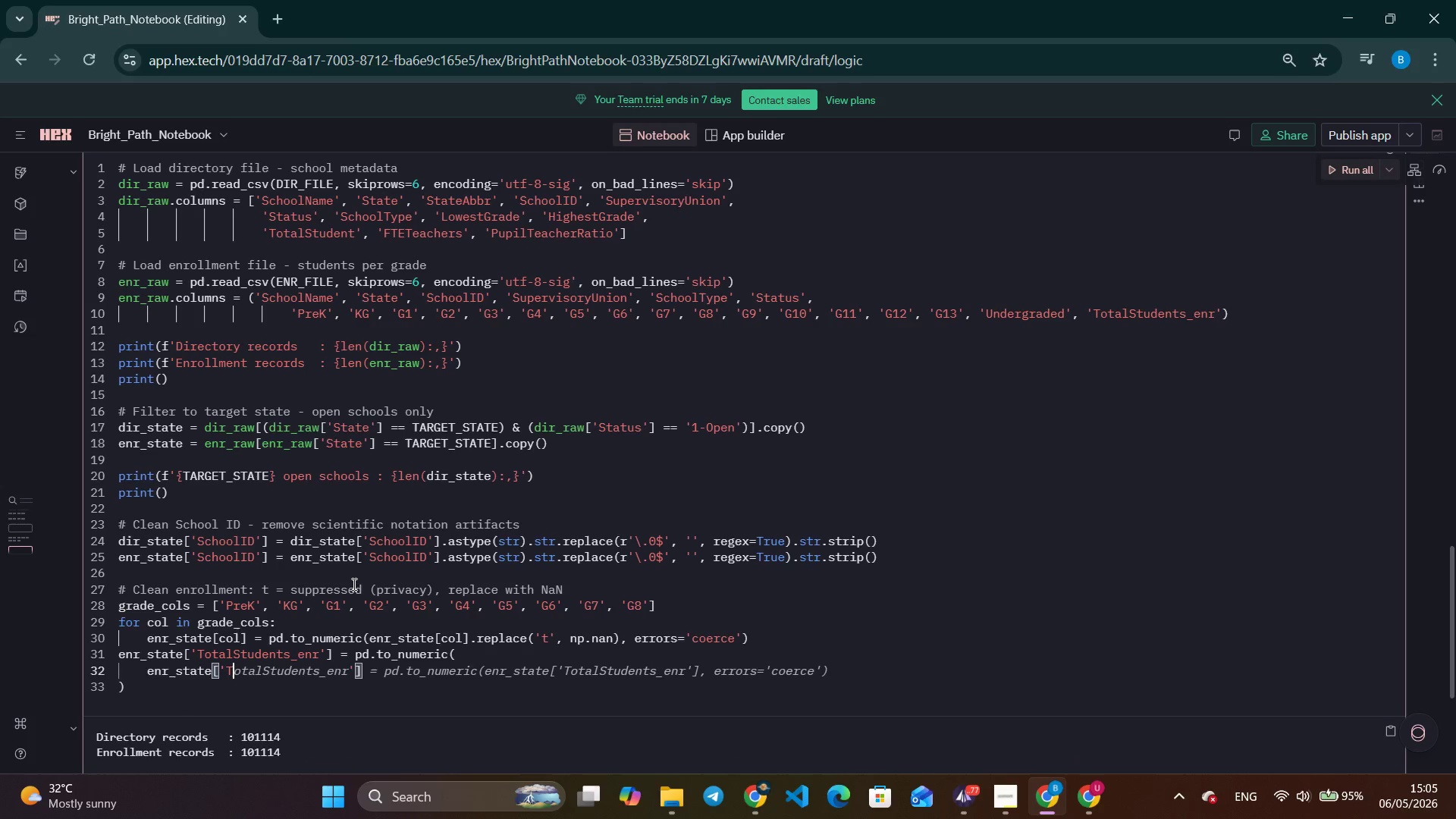 
key(Shift+T)
 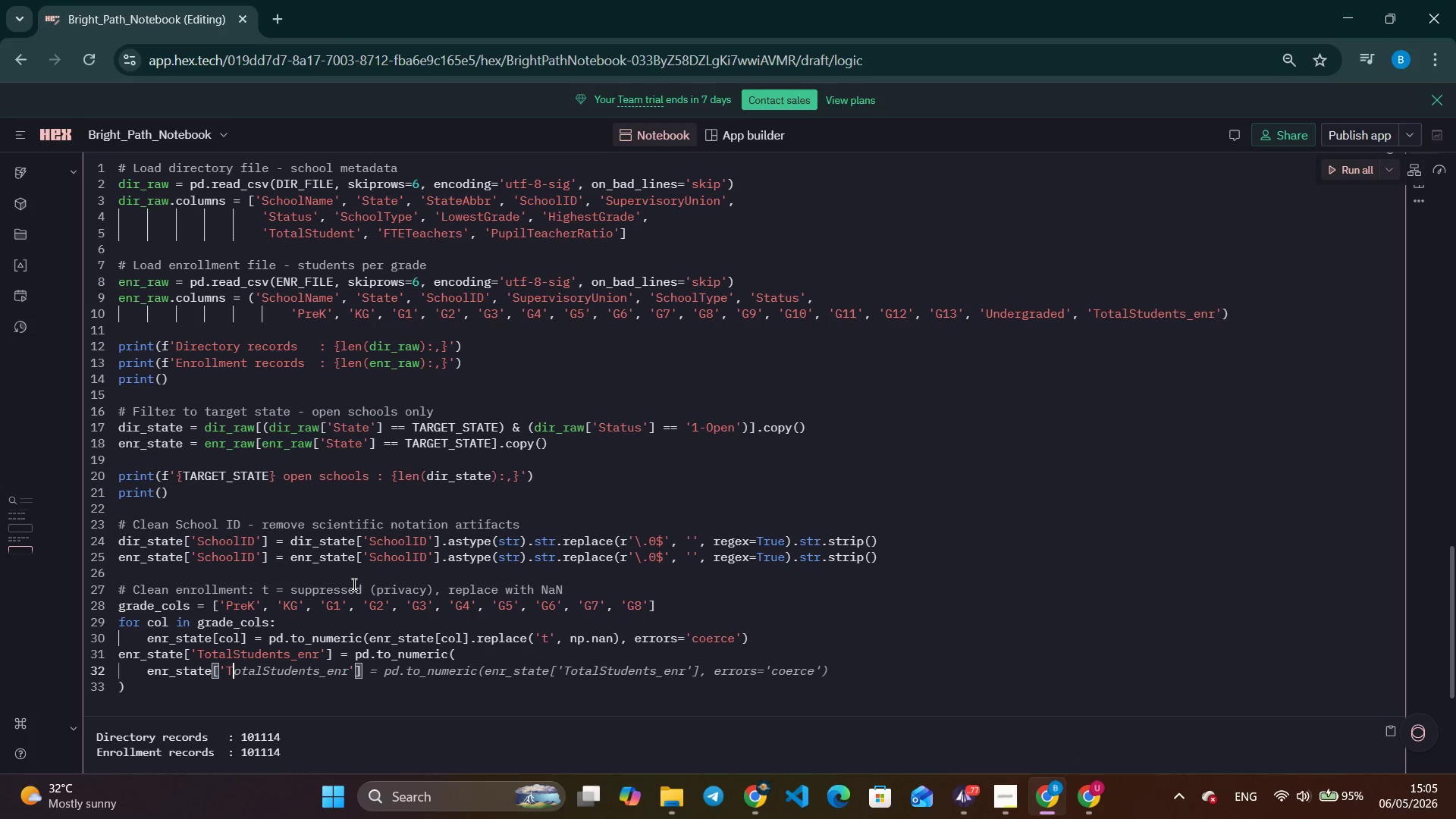 
key(Control+ArrowRight)
 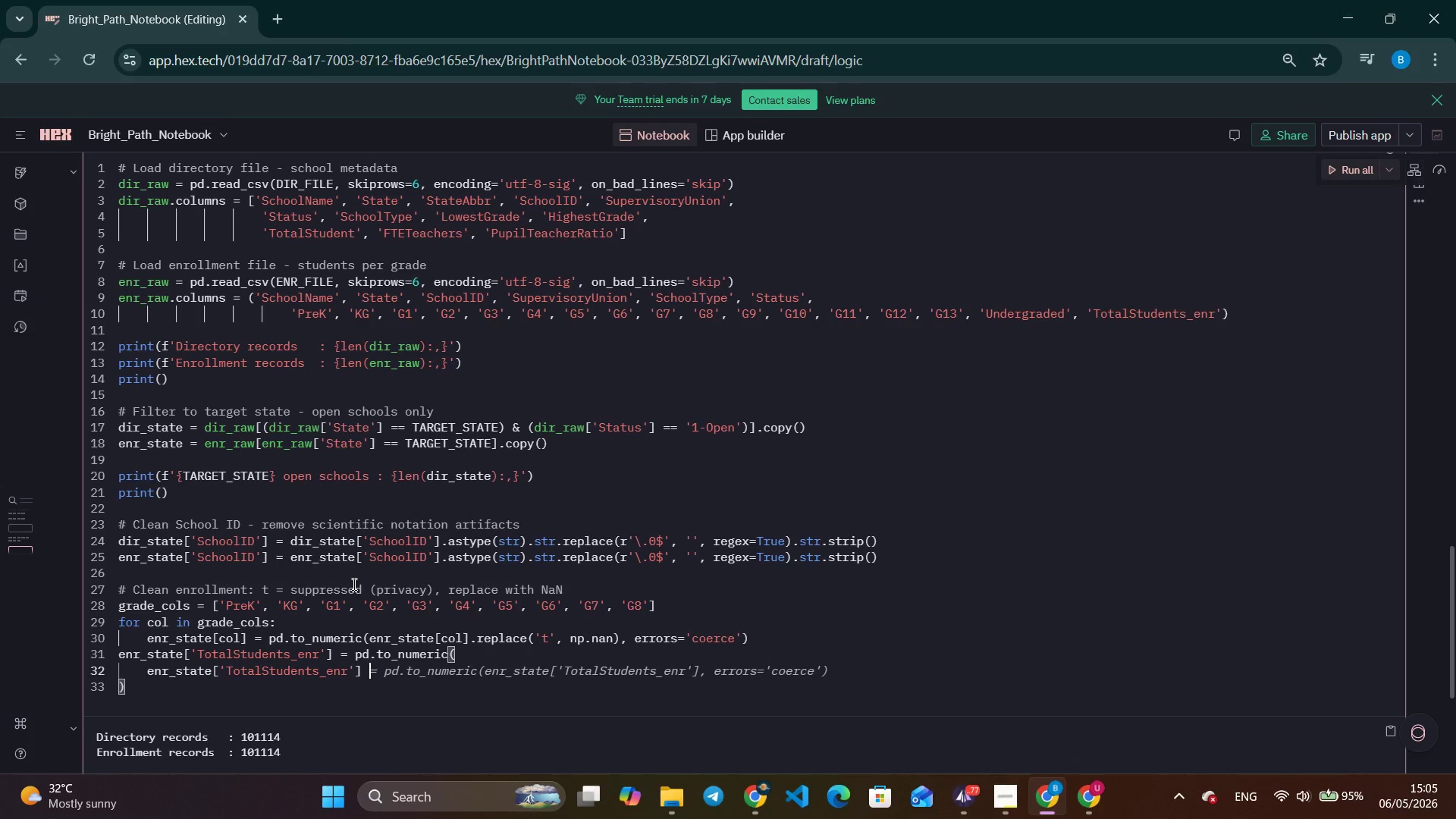 
key(Control+ArrowRight)
 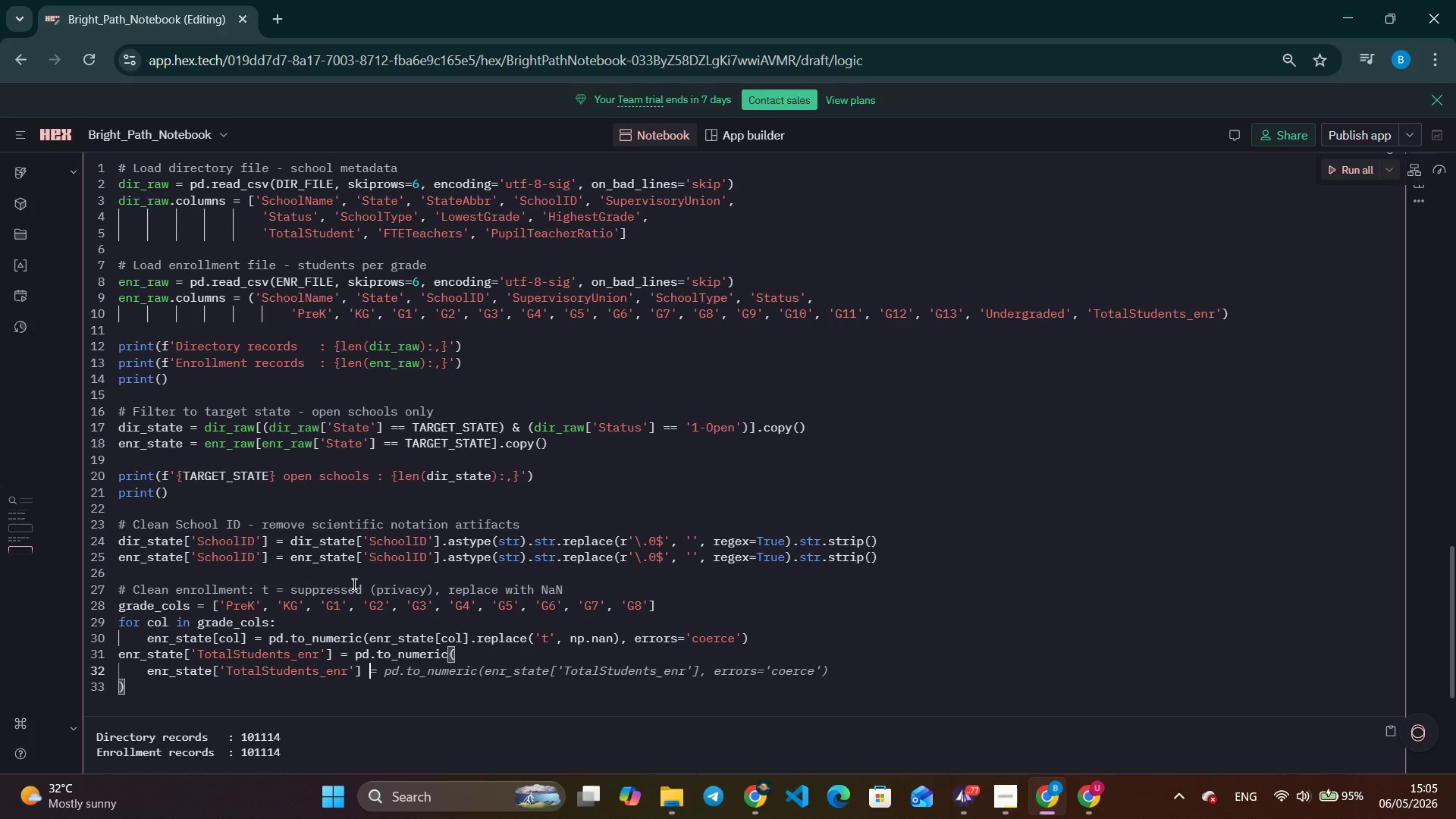 
key(Control+ArrowRight)
 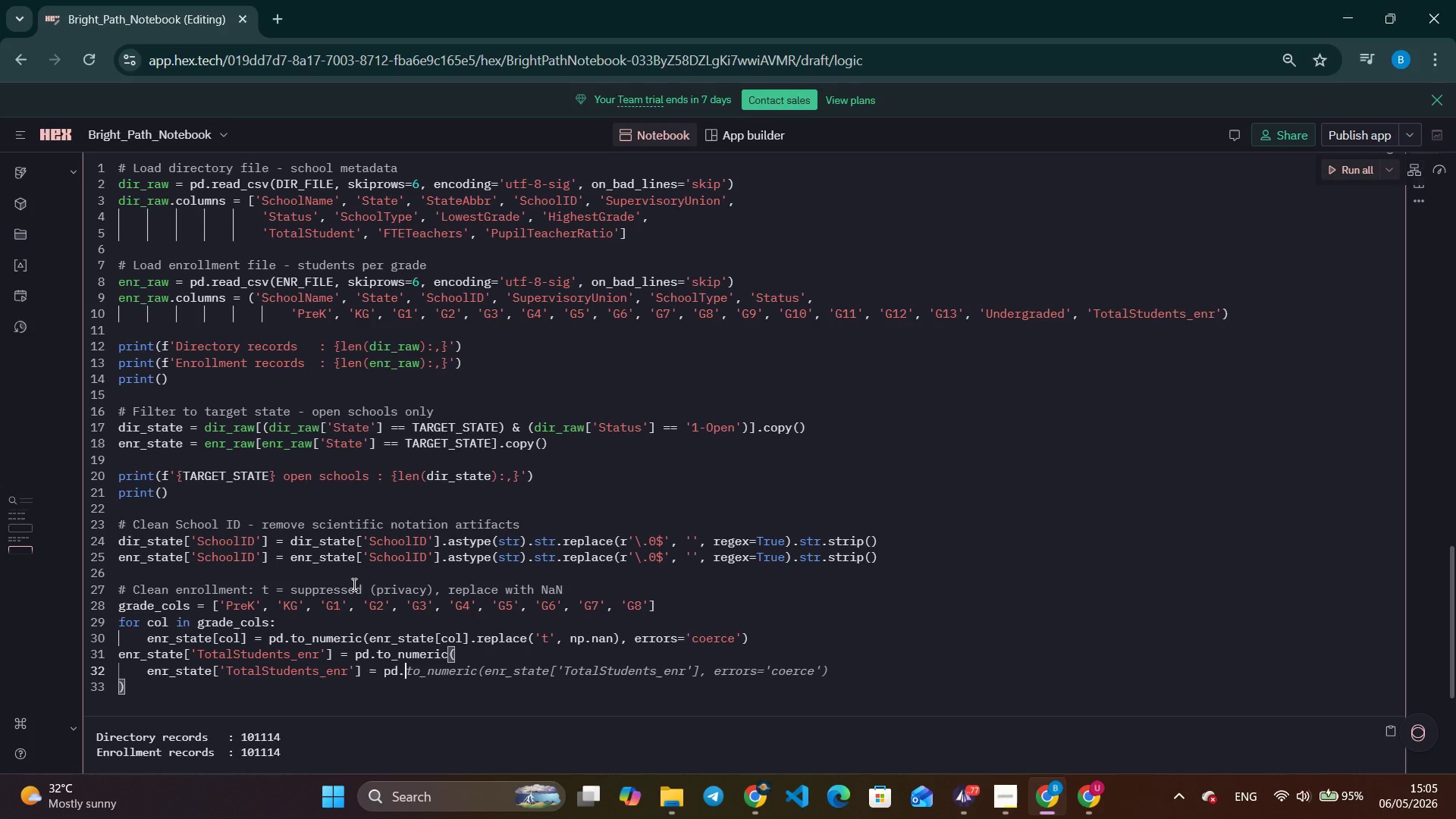 
key(Control+ArrowRight)
 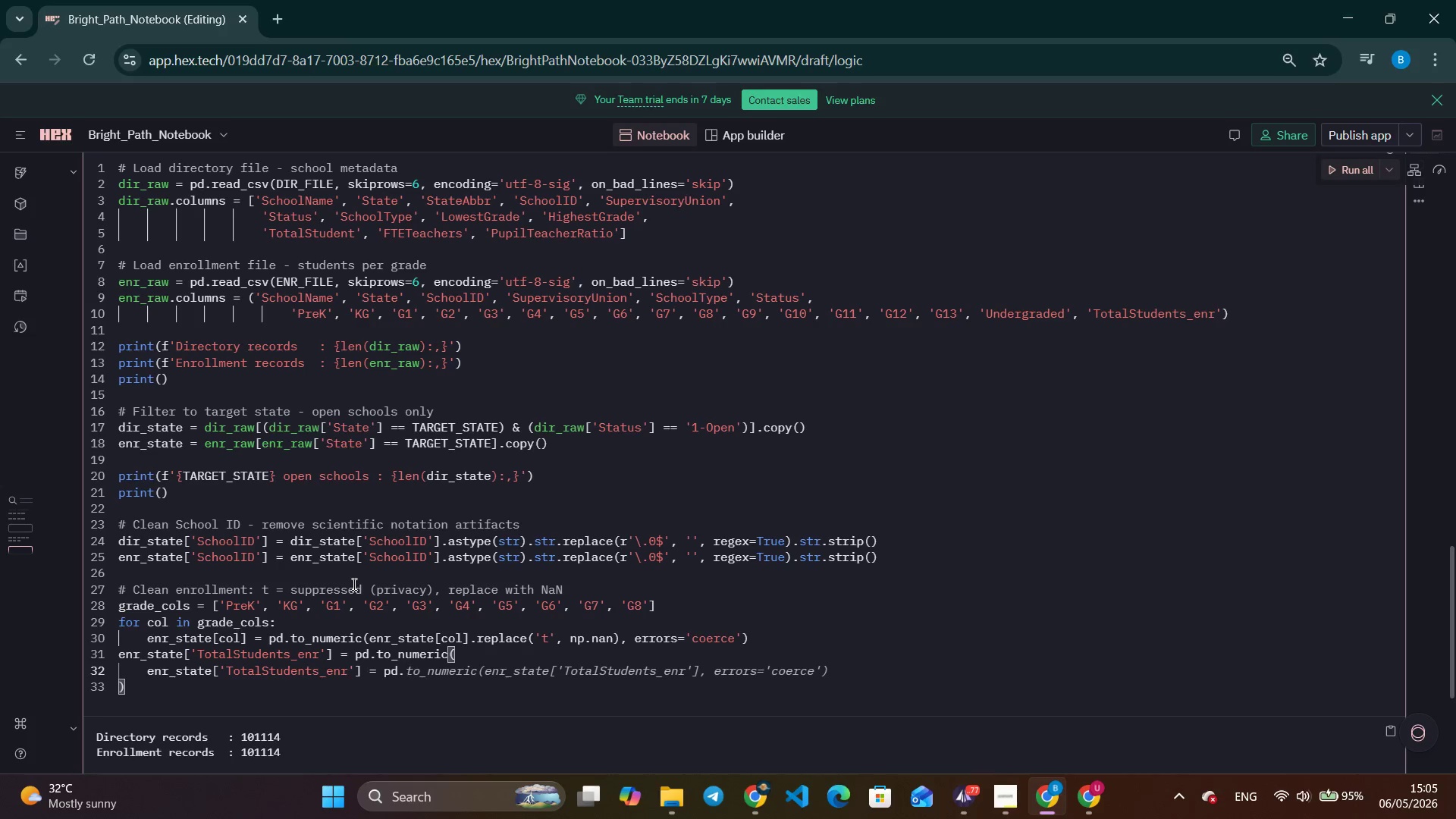 
key(Control+ArrowRight)
 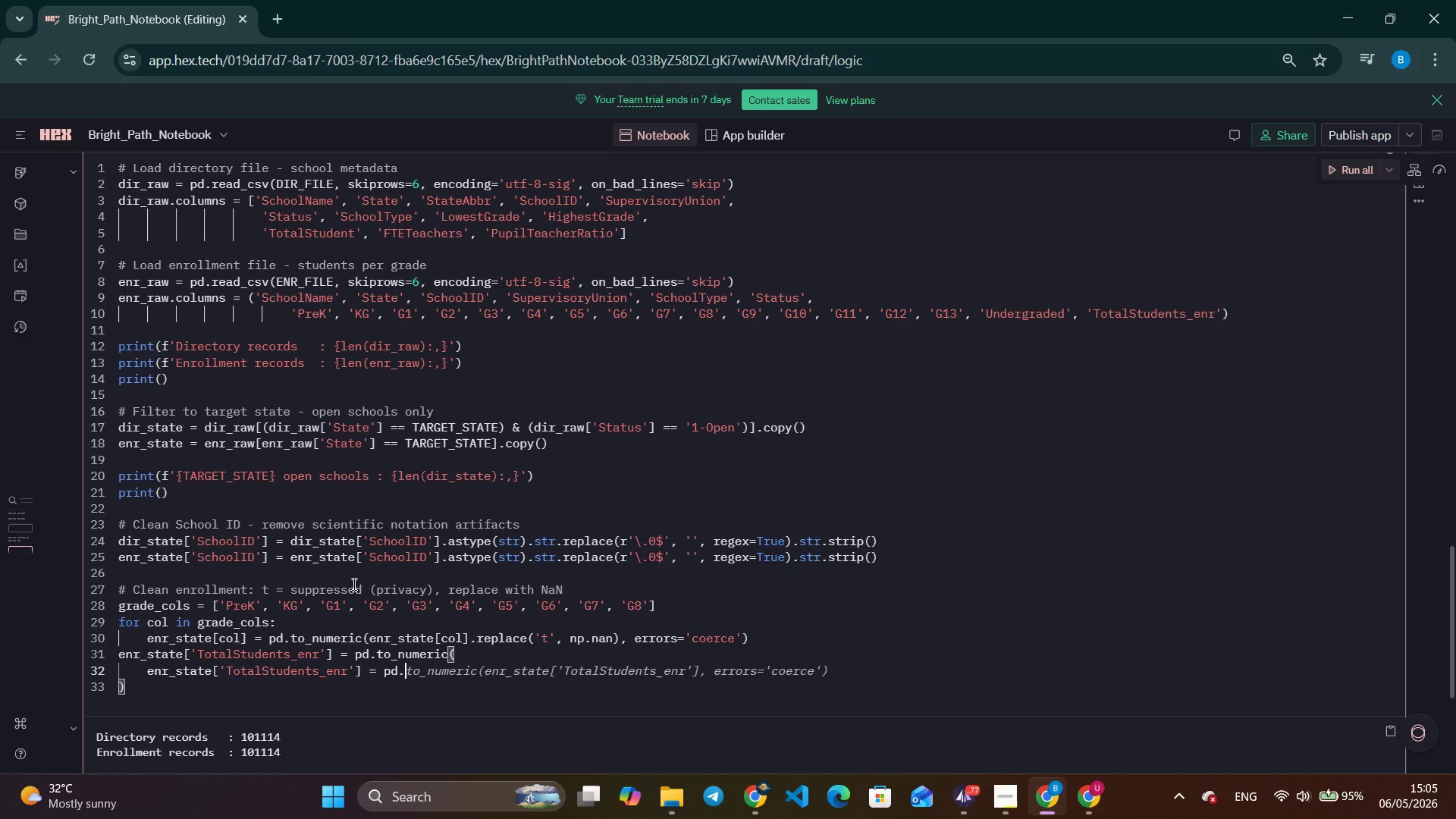 
wait(5.94)
 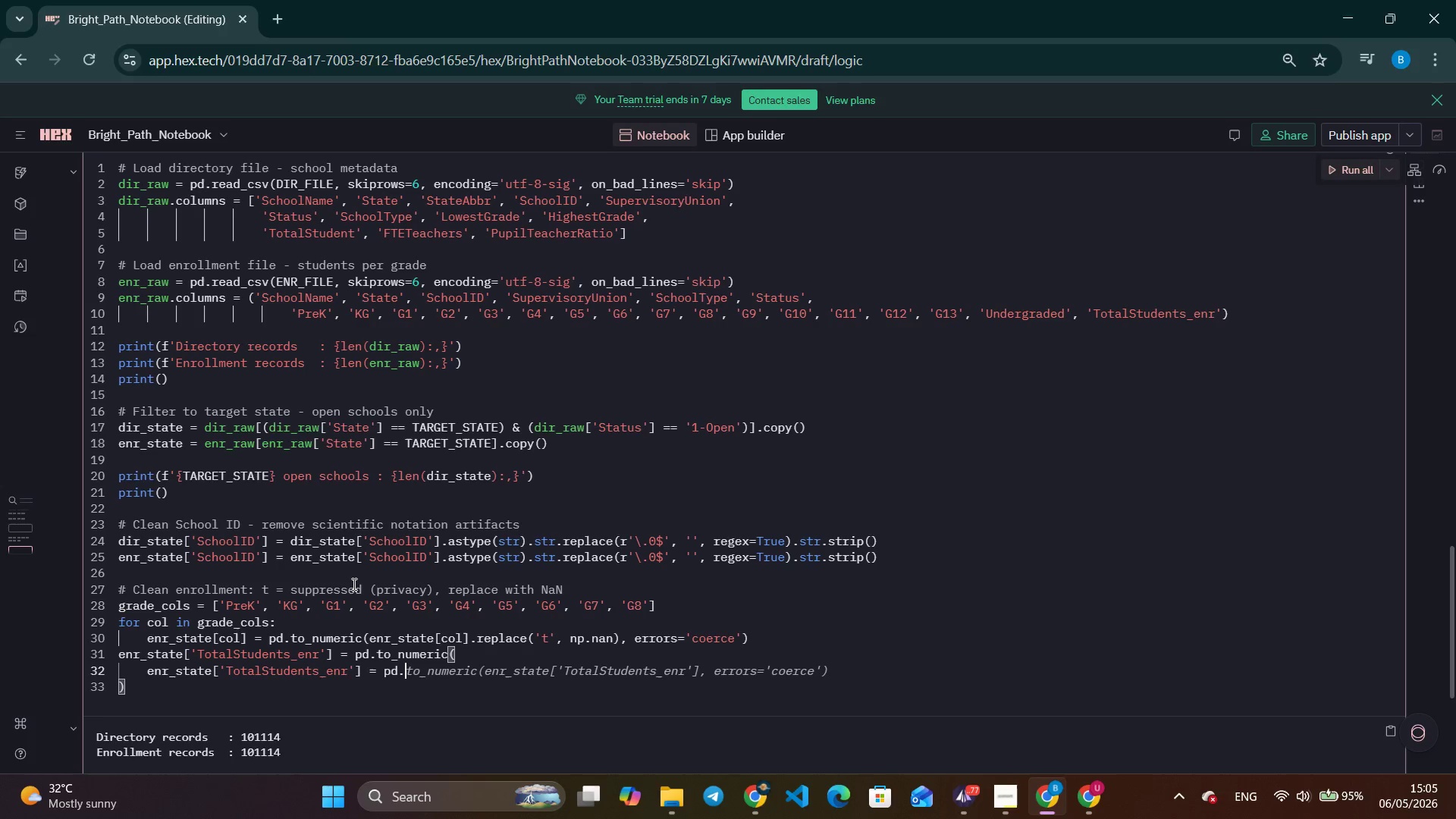 
key(Backspace)
key(Backspace)
key(Backspace)
key(Backspace)
key(Backspace)
key(Backspace)
type(.repa)
key(Backspace)
type(ac)
key(Backspace)
key(Backspace)
type(lace(')
key(Tab)
 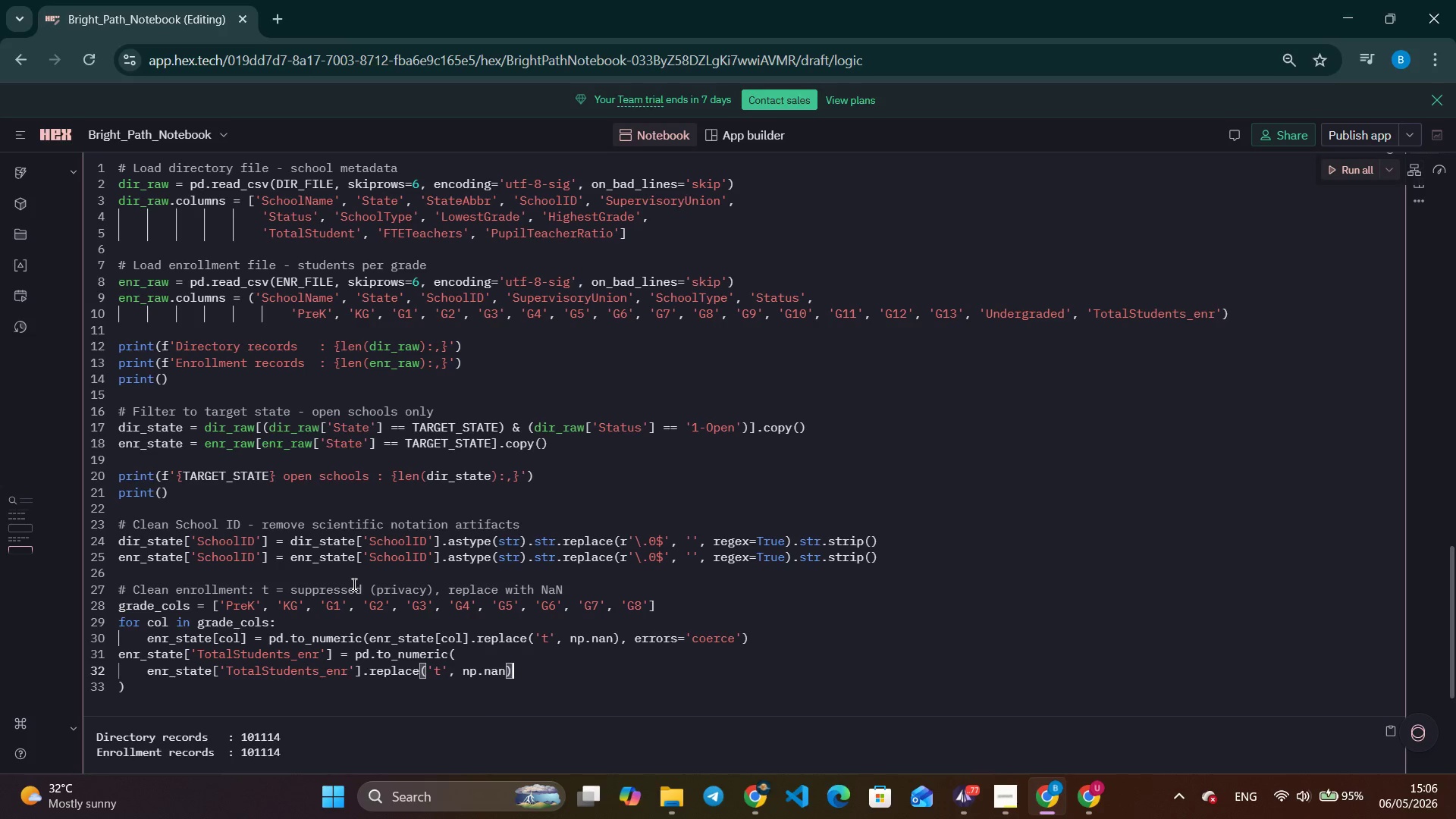 
type(, errors)
 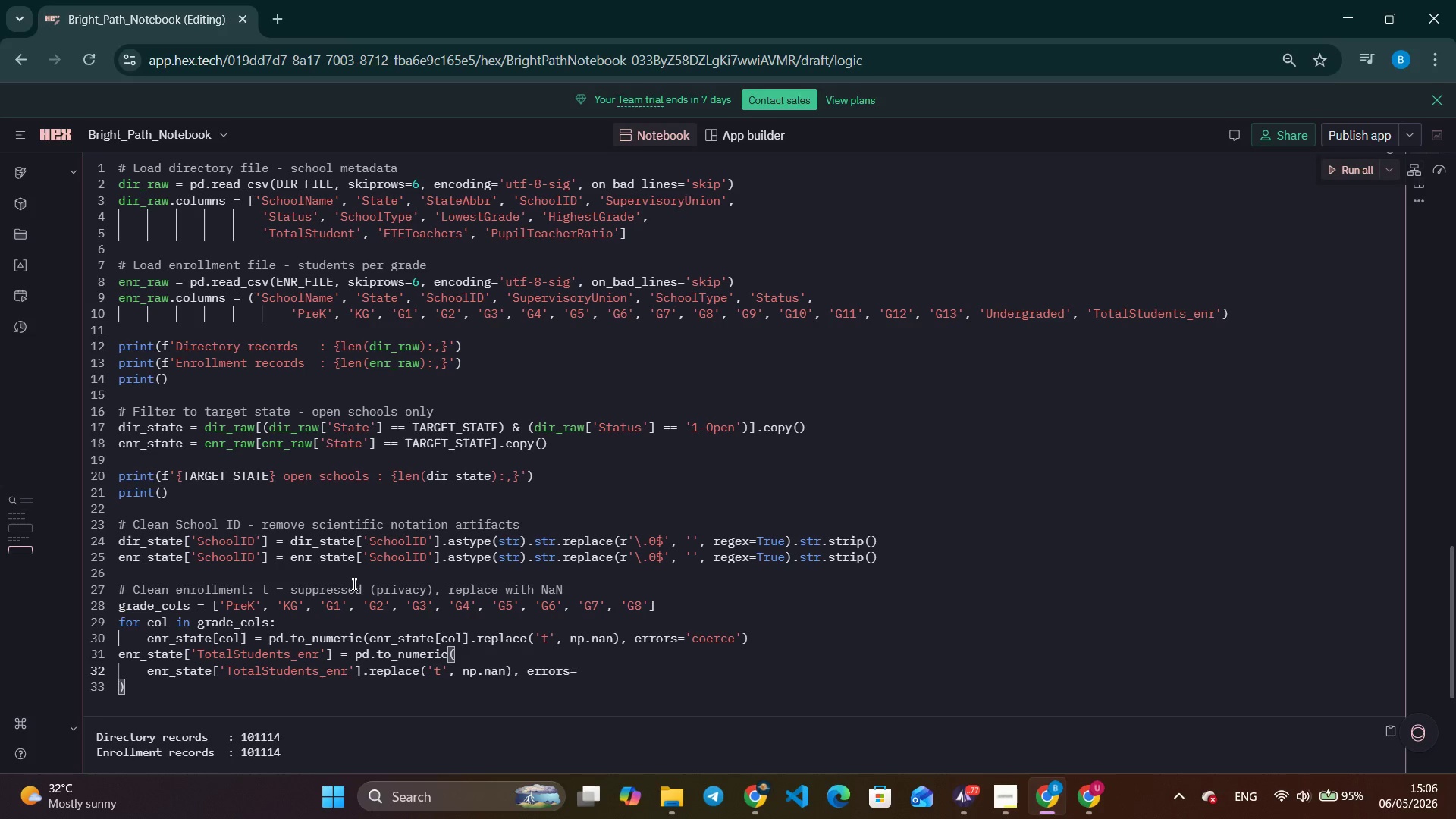 
key(Enter)
 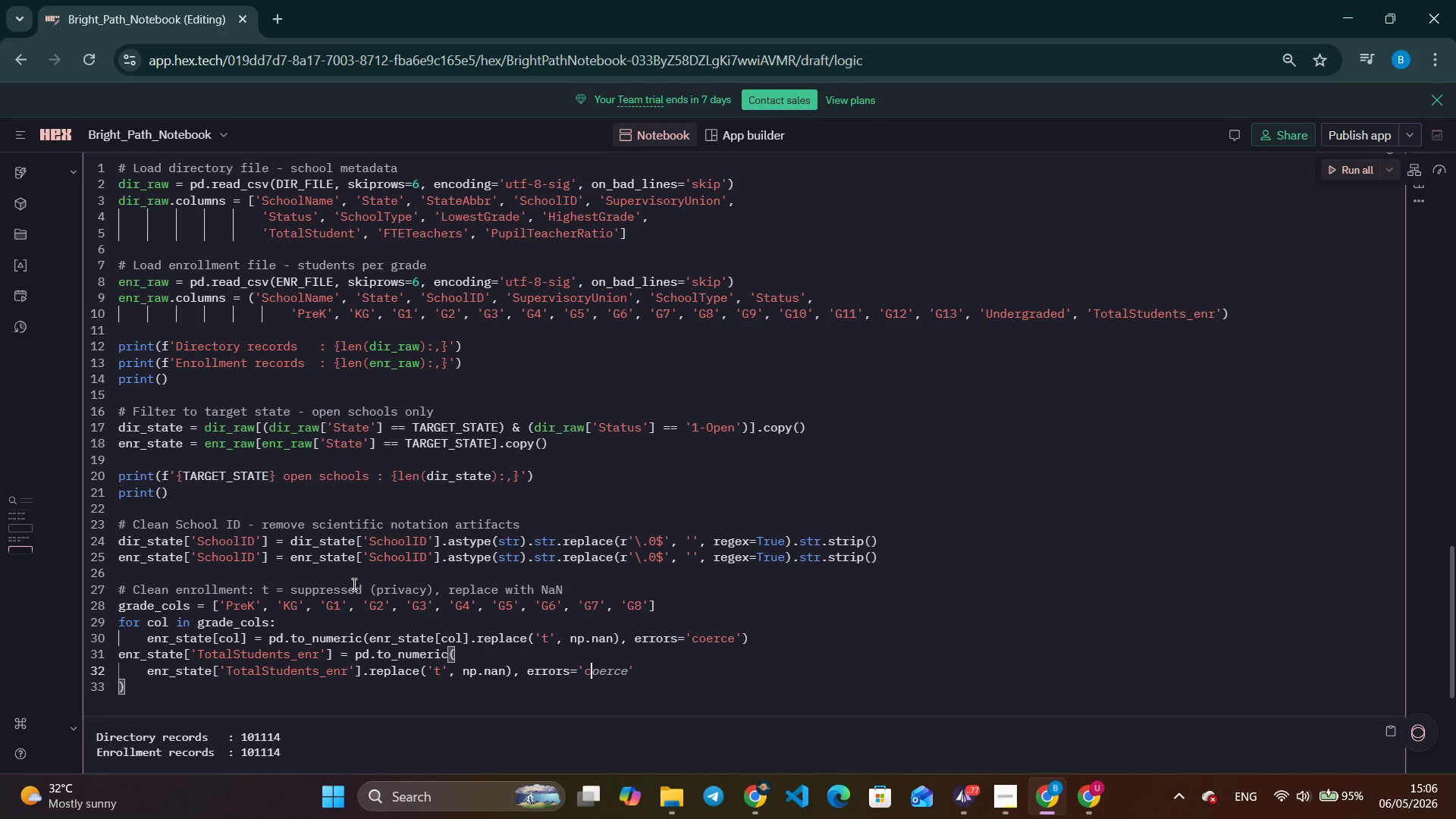 
key(Quote)
 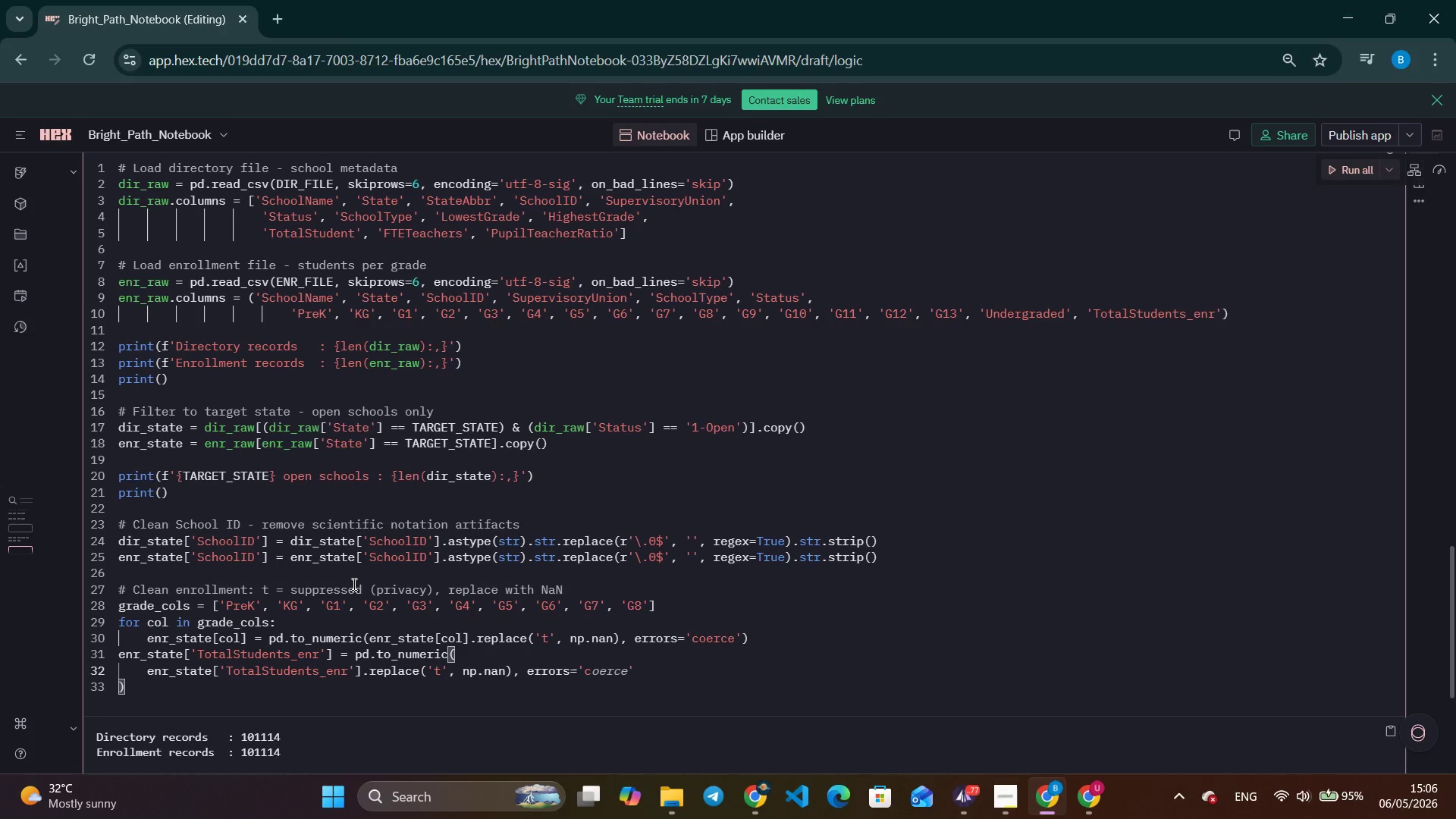 
key(C)
 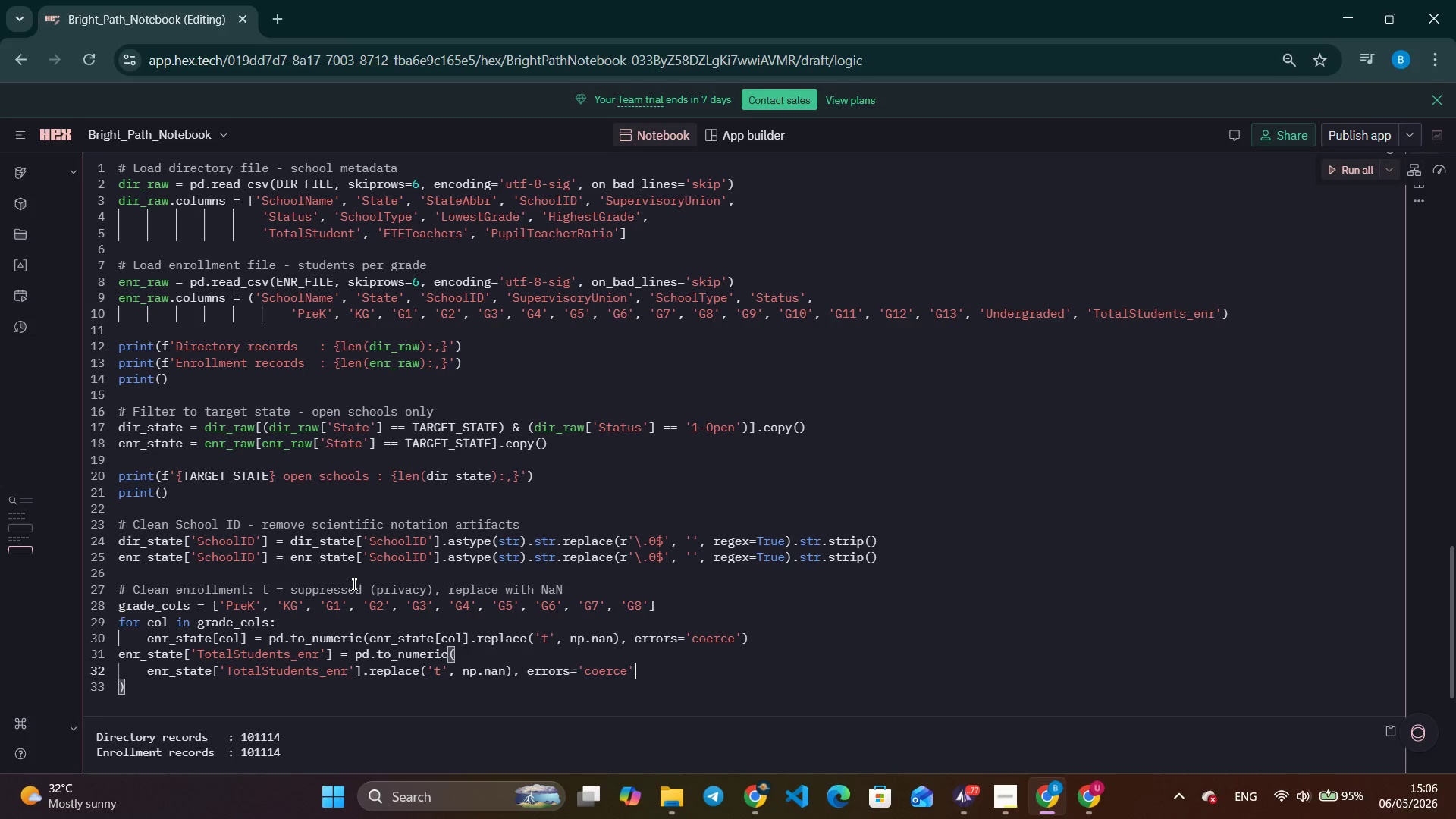 
key(Tab)
 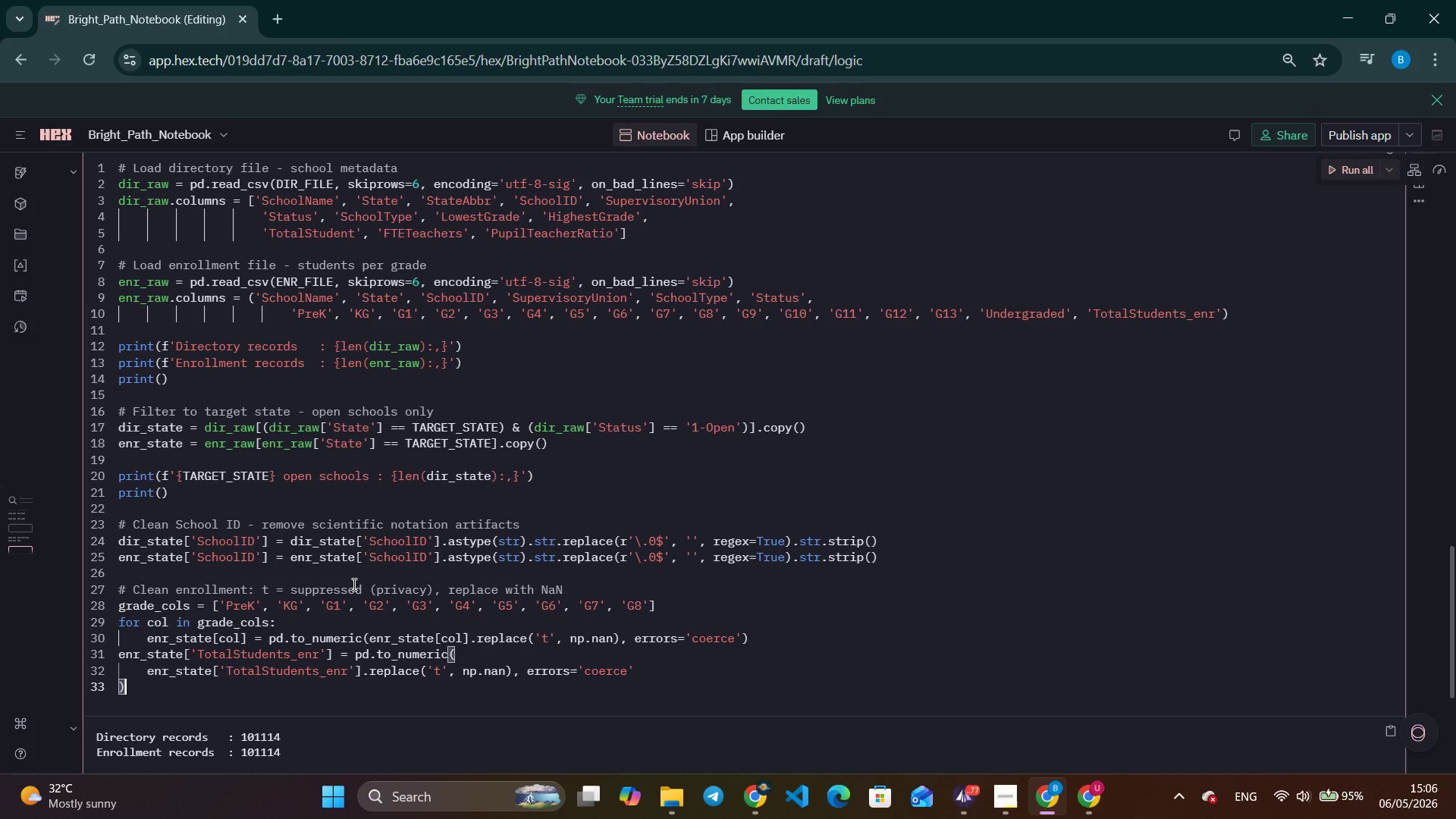 
key(ArrowDown)
 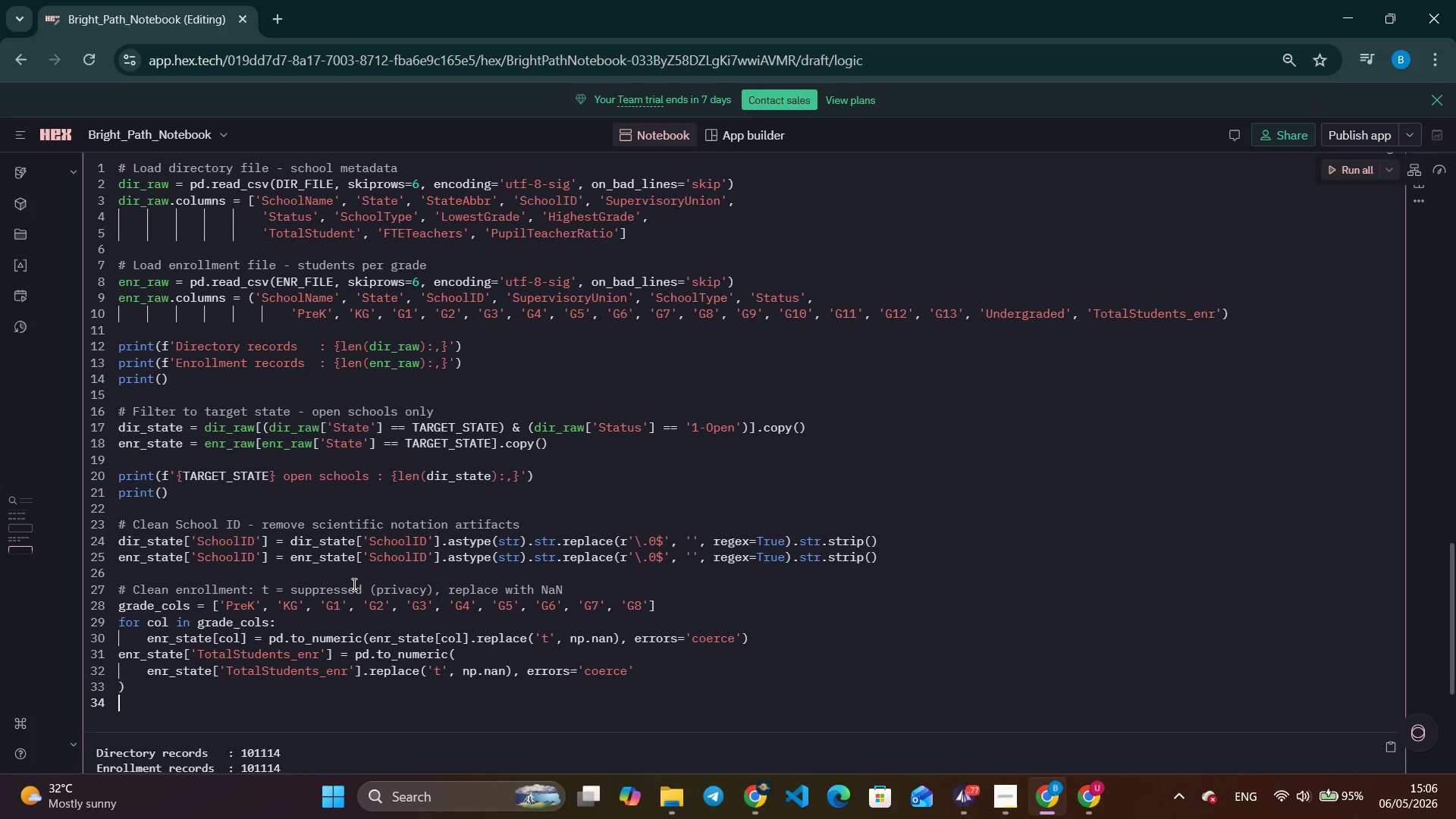 
key(Enter)
 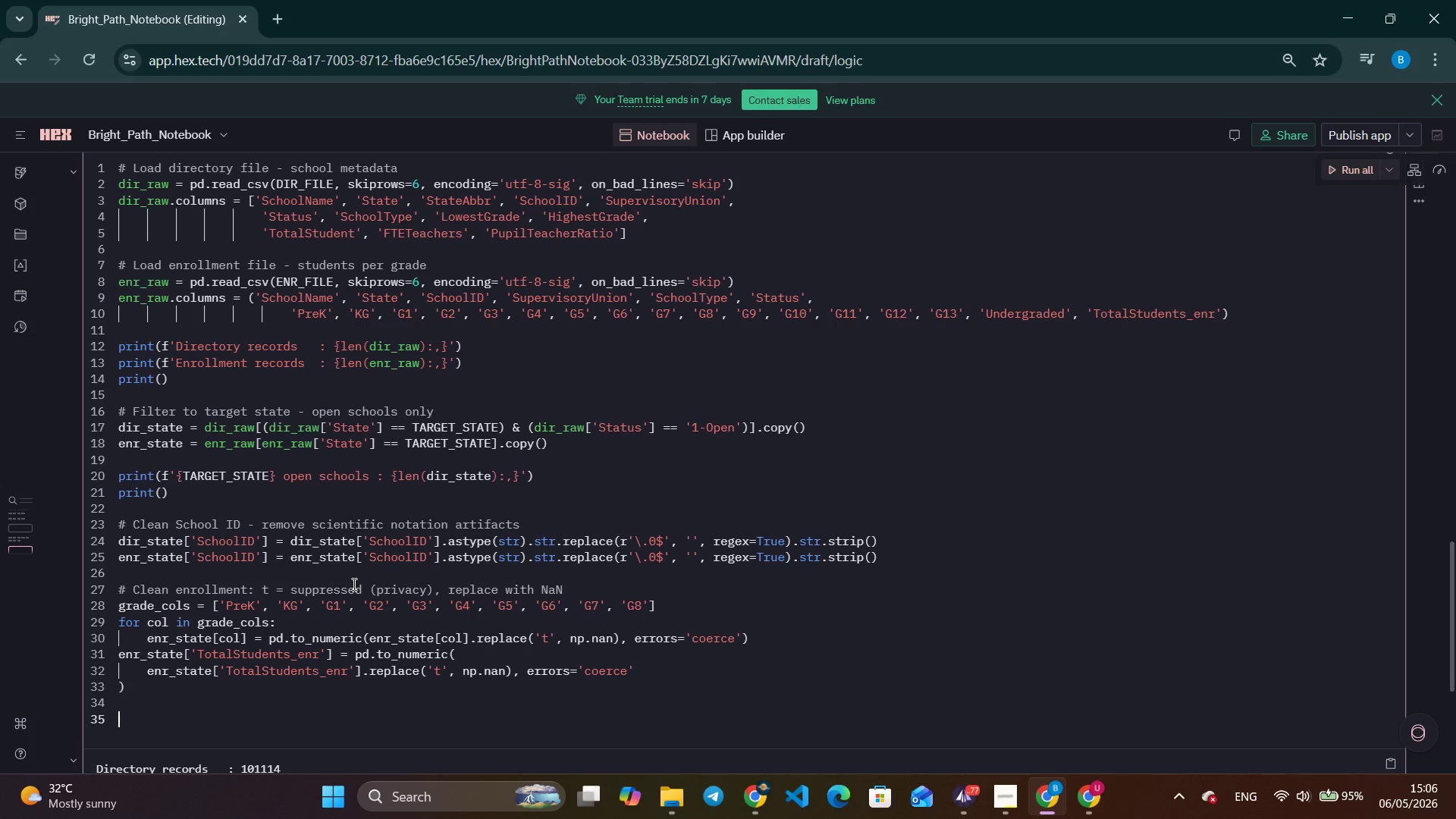 
key(Enter)
 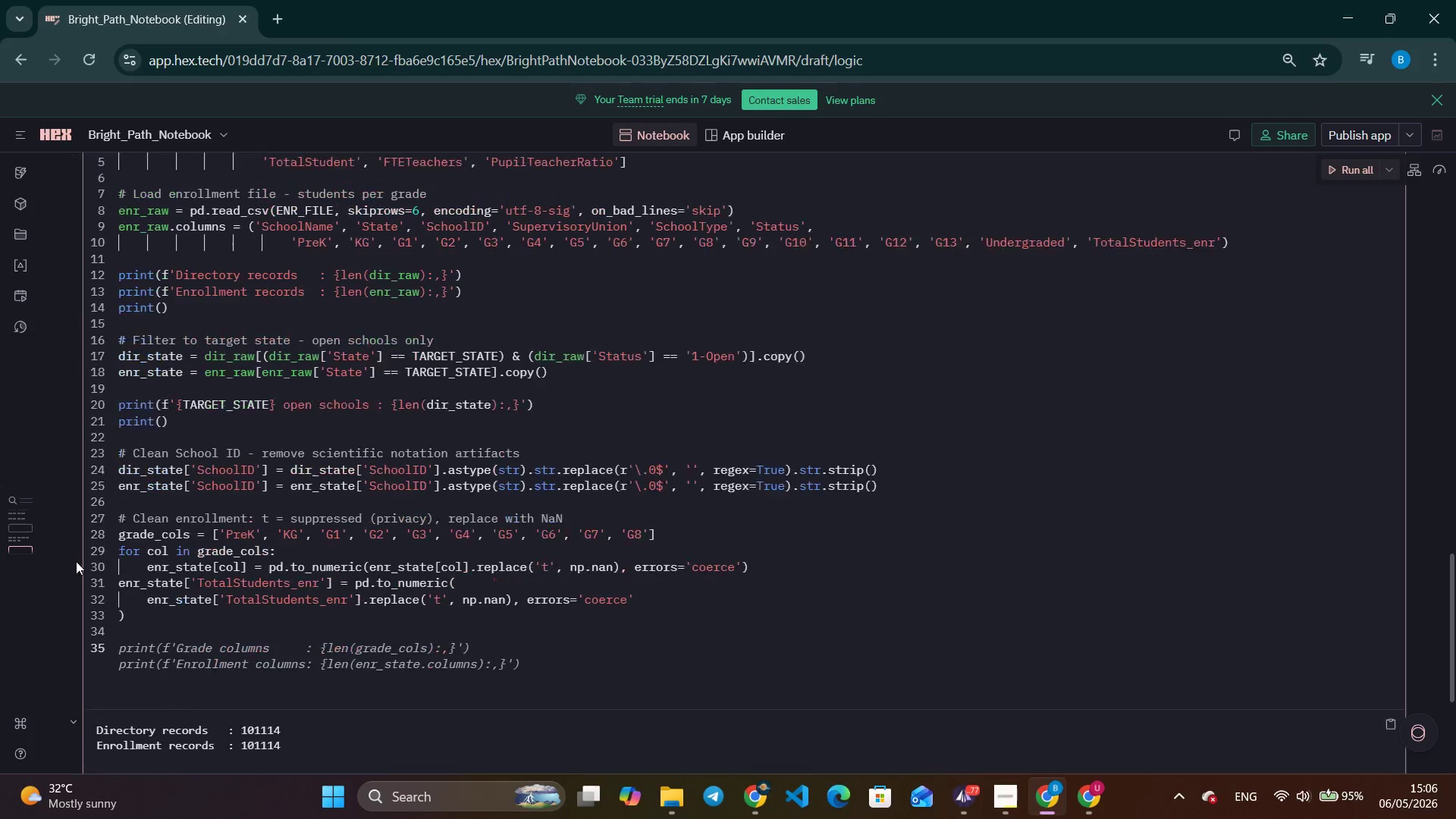 
scroll: coordinate [297, 557], scroll_direction: down, amount: 9.0
 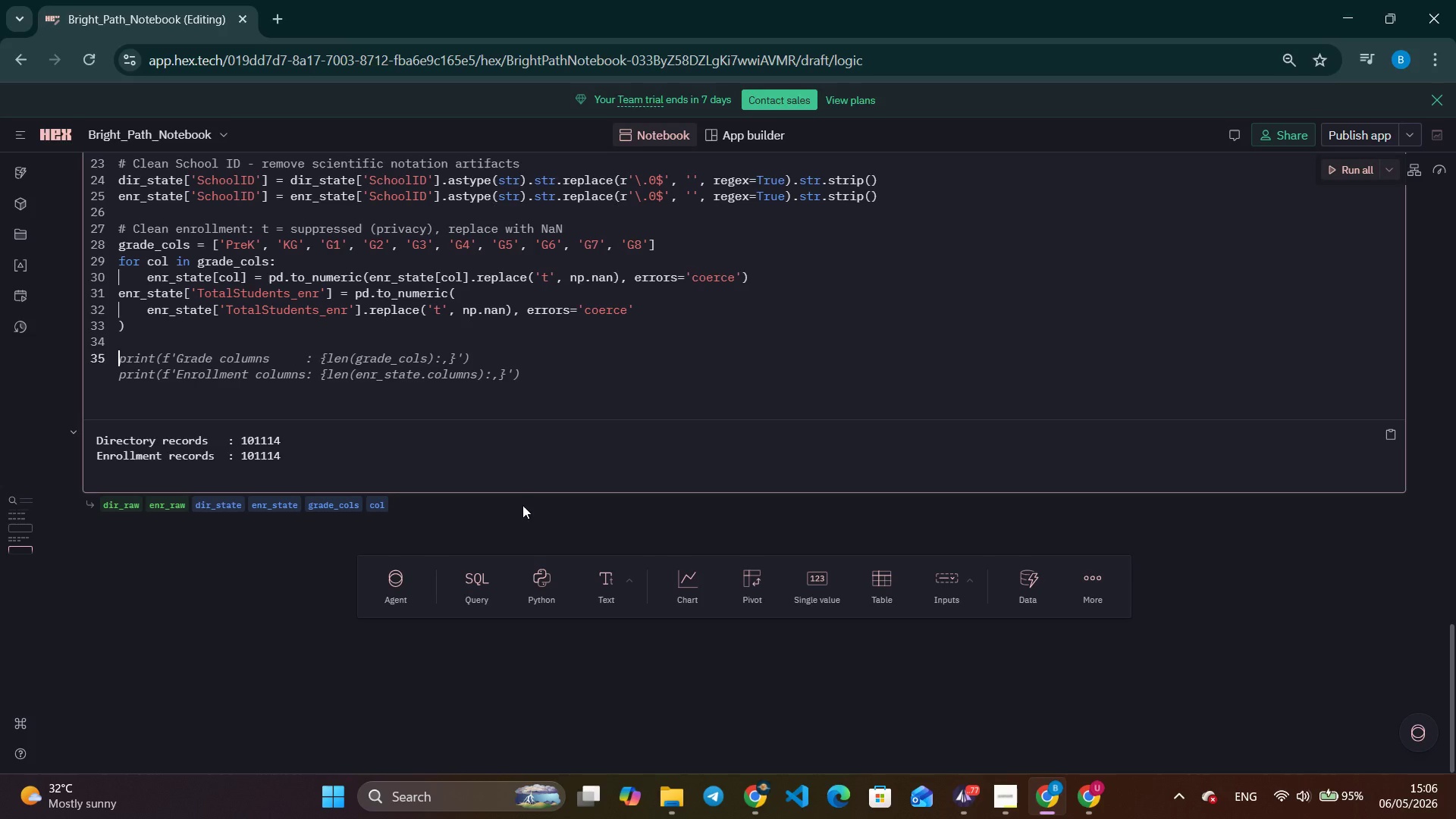 
wait(6.76)
 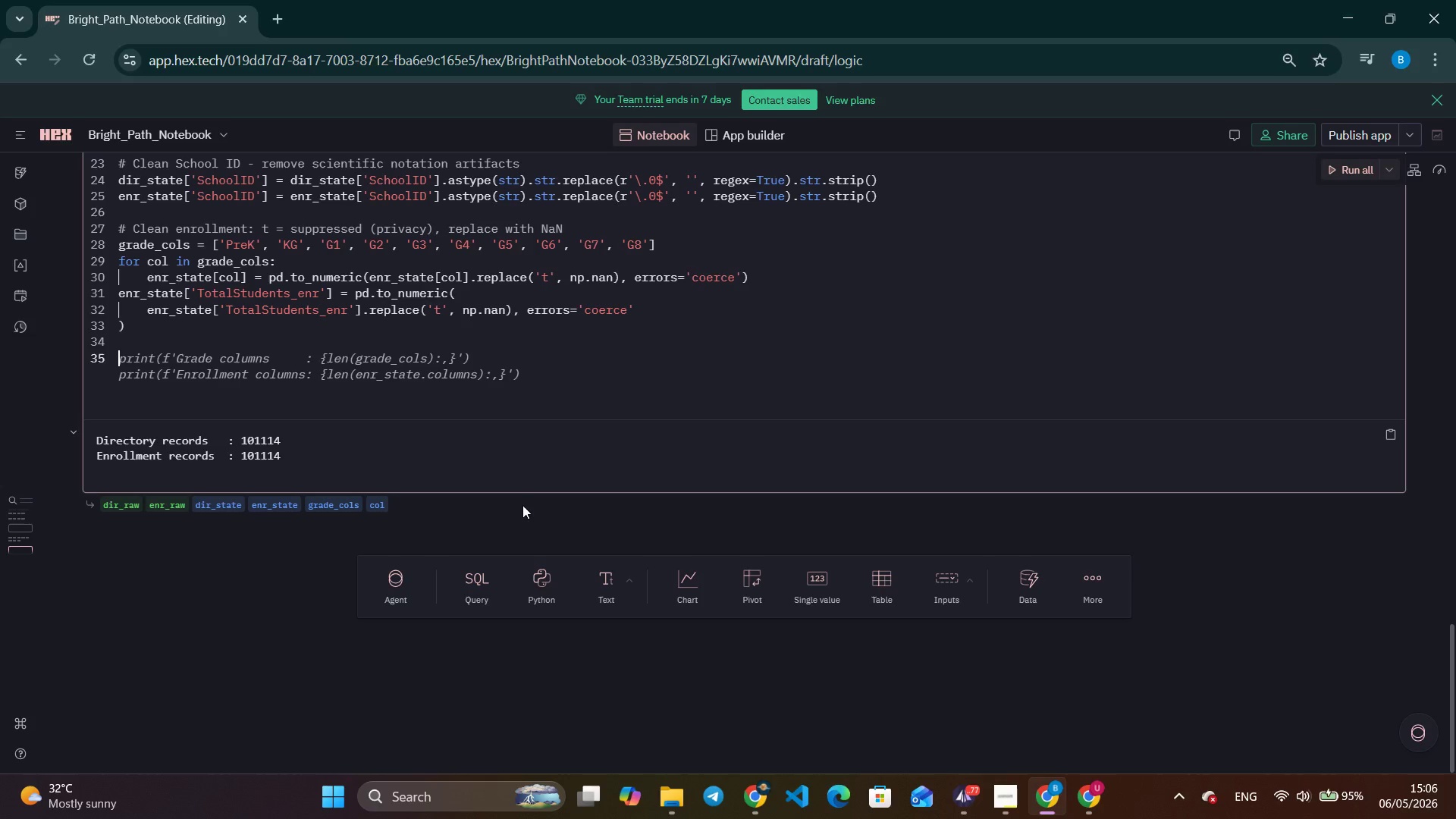 
type(# Compute K-5 and 6-8 enrollment totals)
 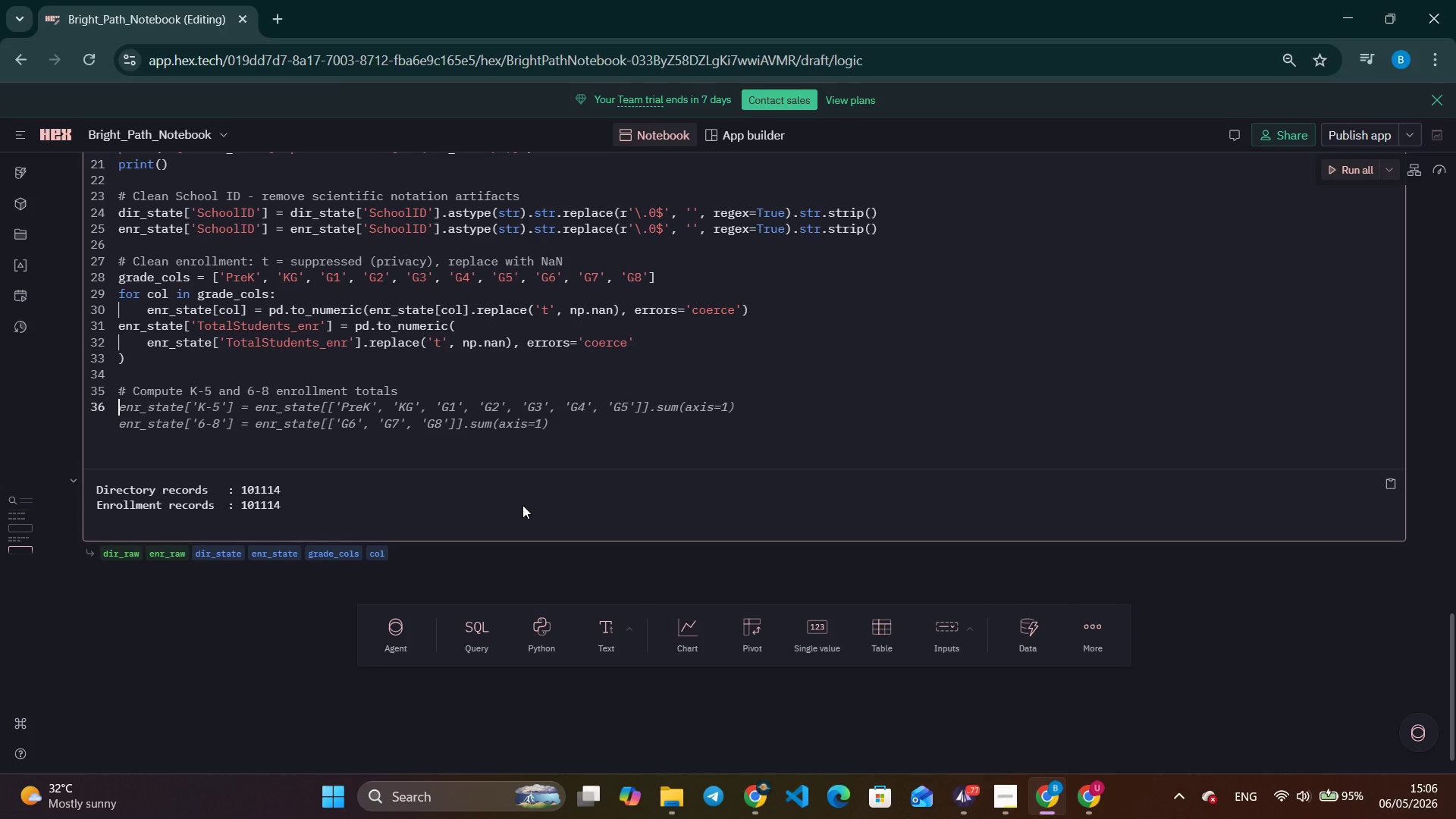 
key(Enter)
 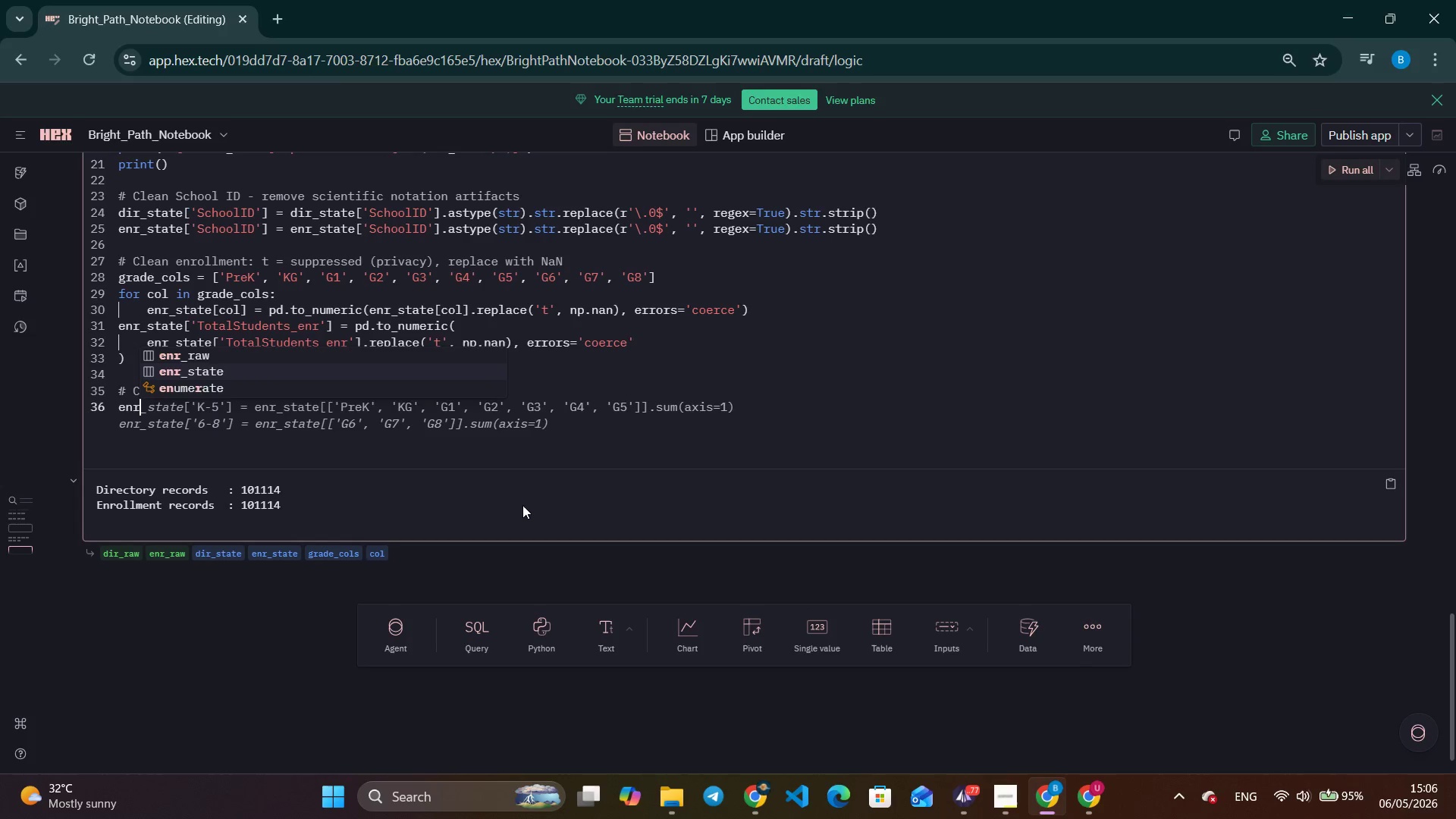 
type(enr_state['K5_Students)
 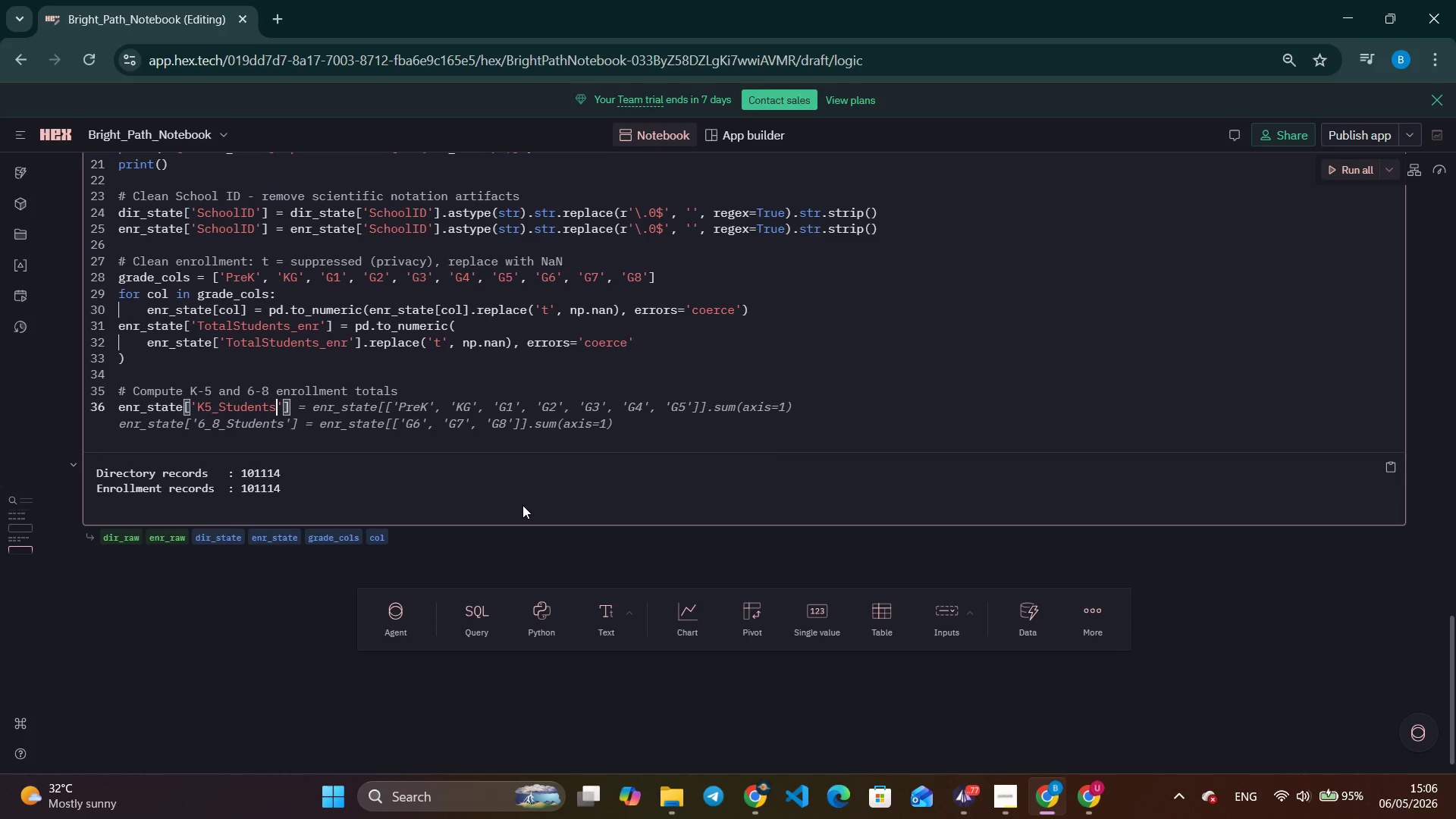 
key(ArrowRight)
 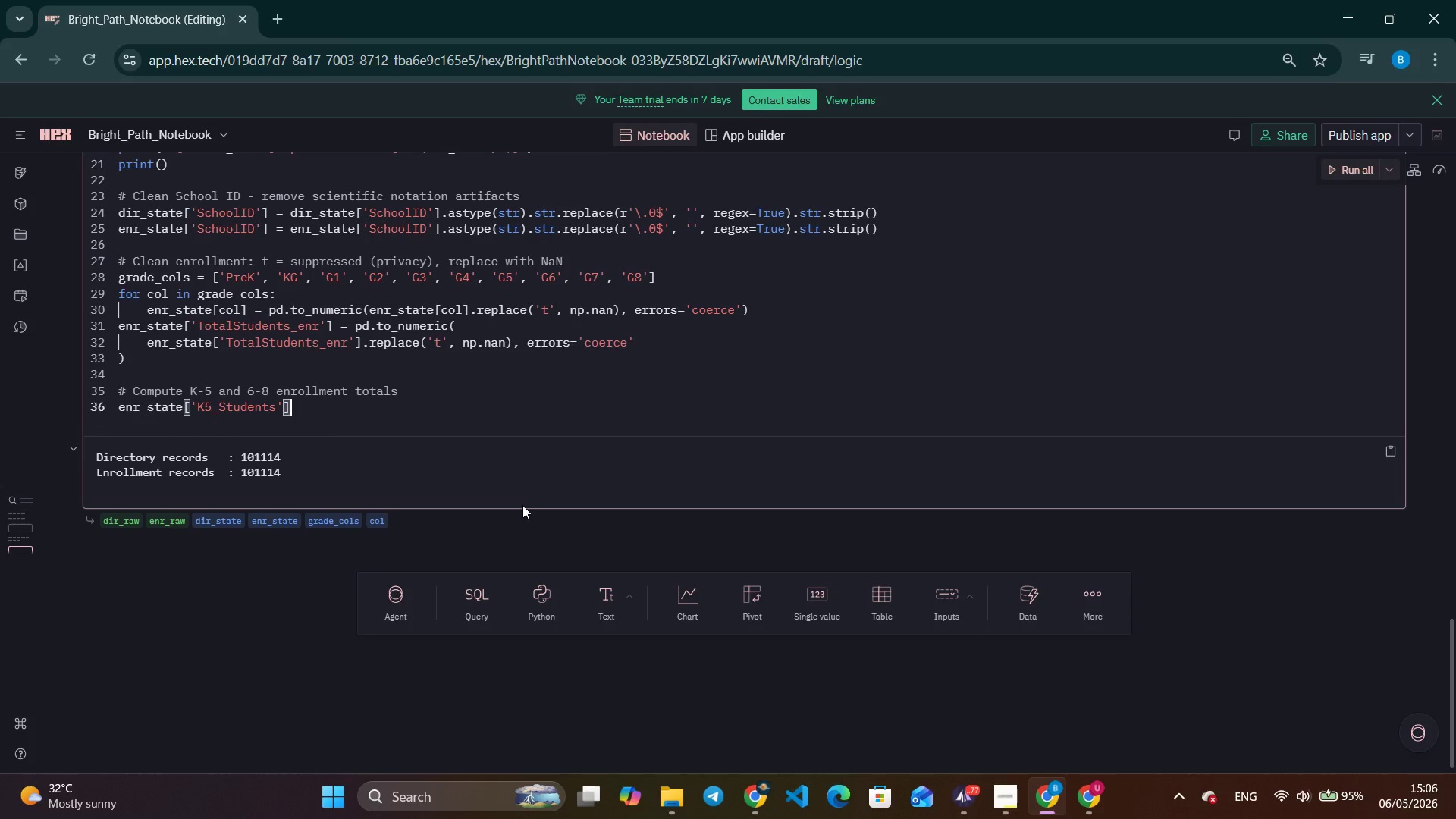 
key(ArrowRight)
 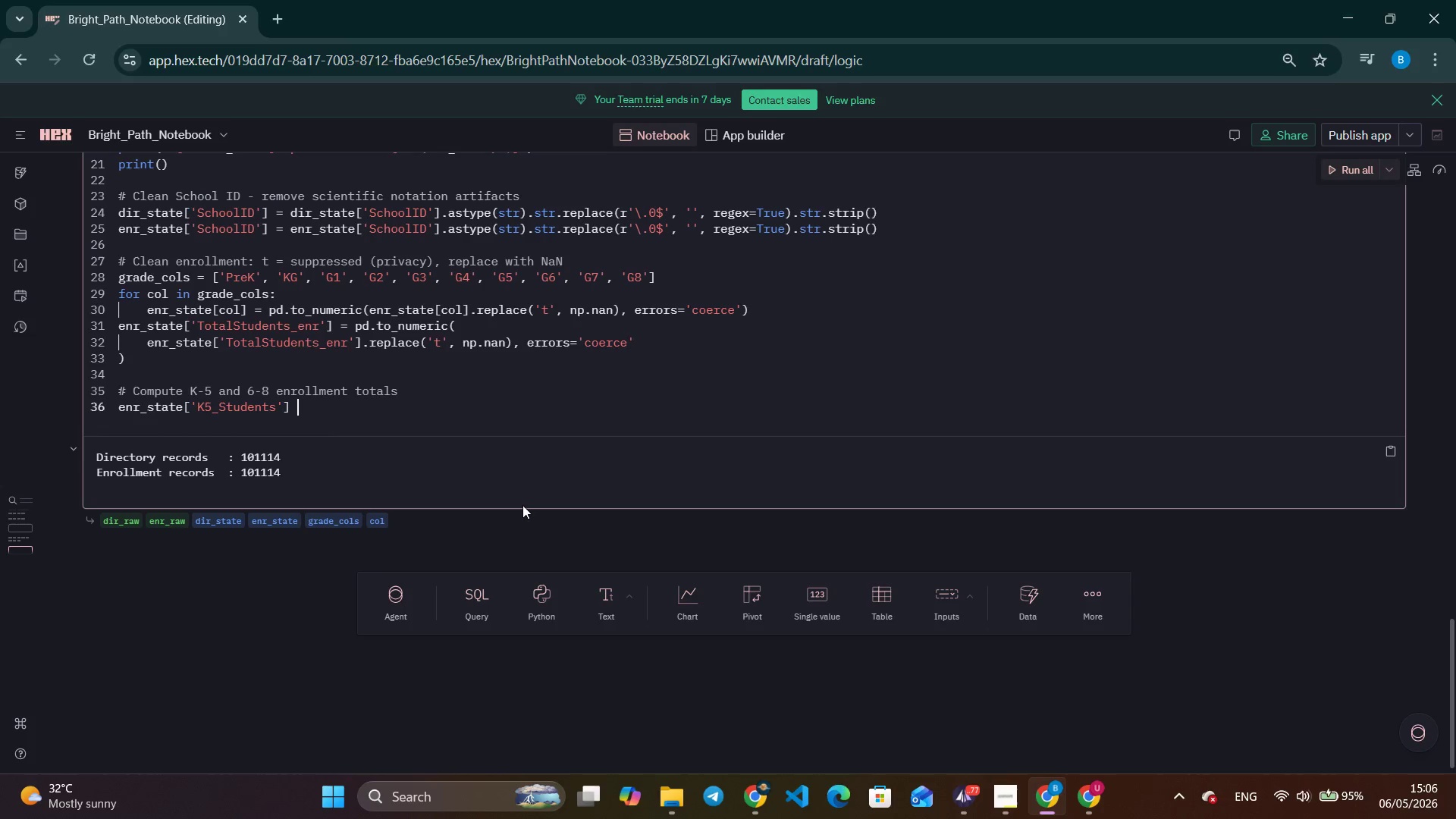 
type( = enr_state[['Kg)
key(Backspace)
type(G)
 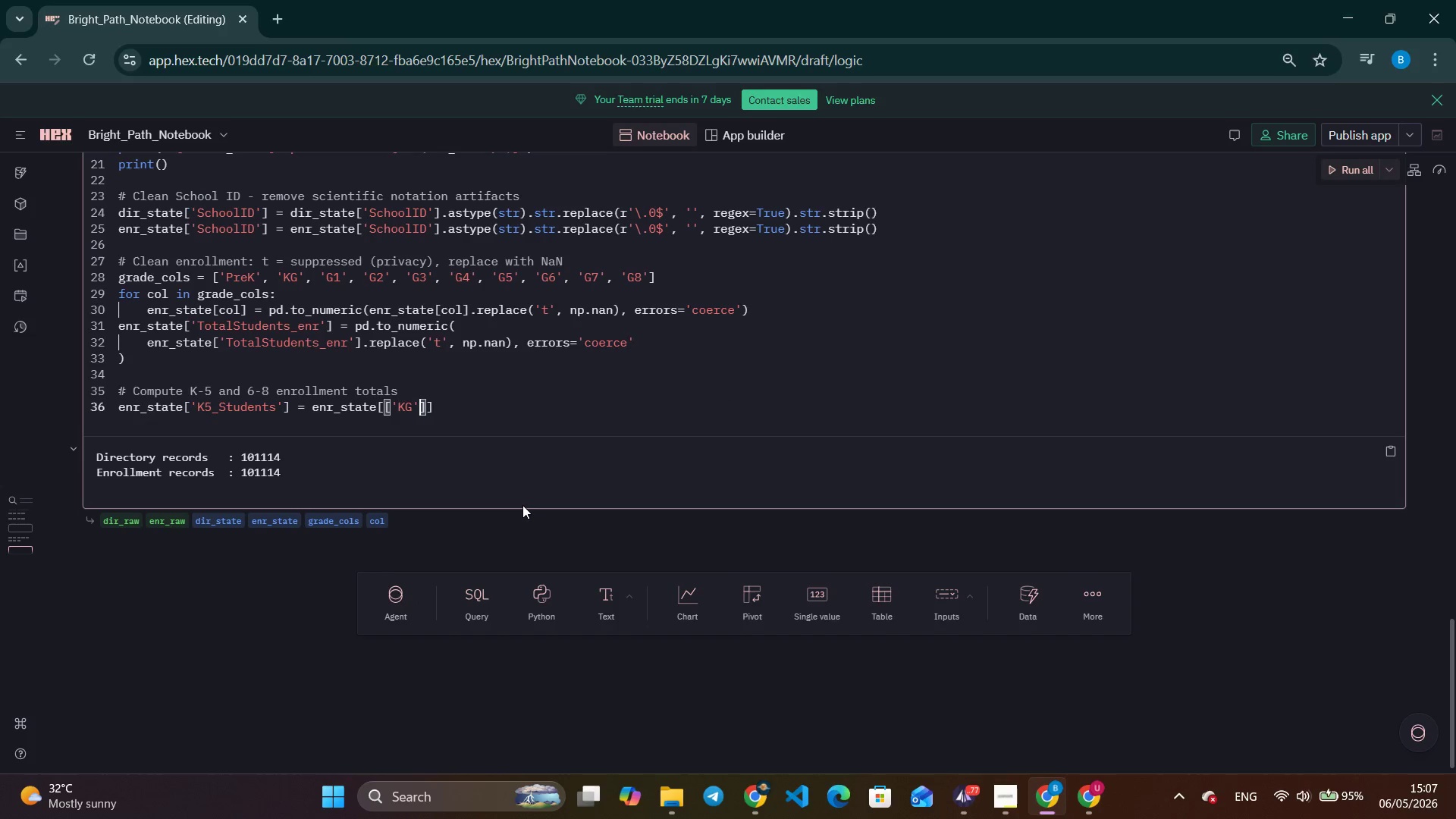 
key(ArrowRight)
 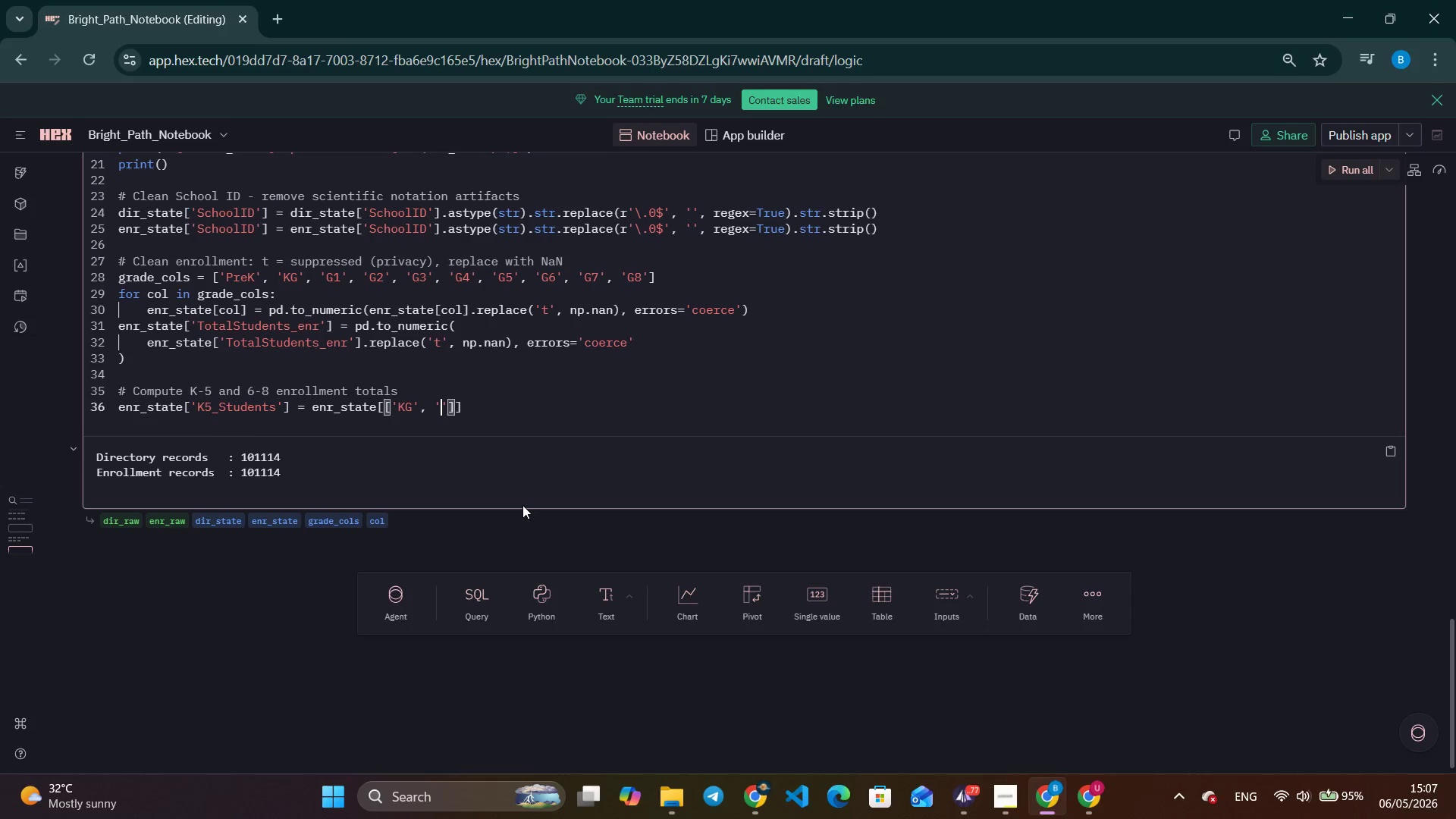 
type(, 'G1)
 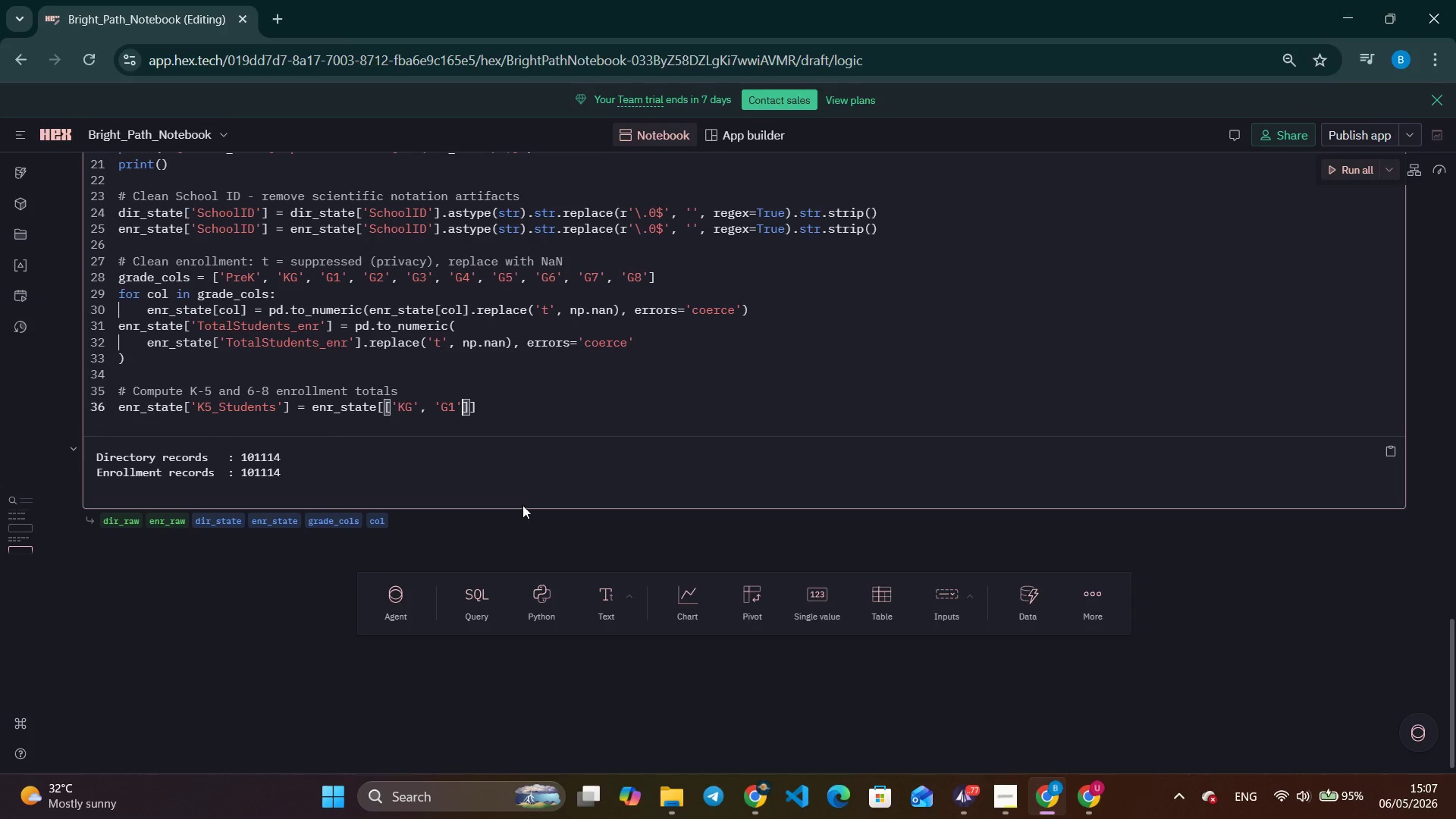 
key(ArrowRight)
 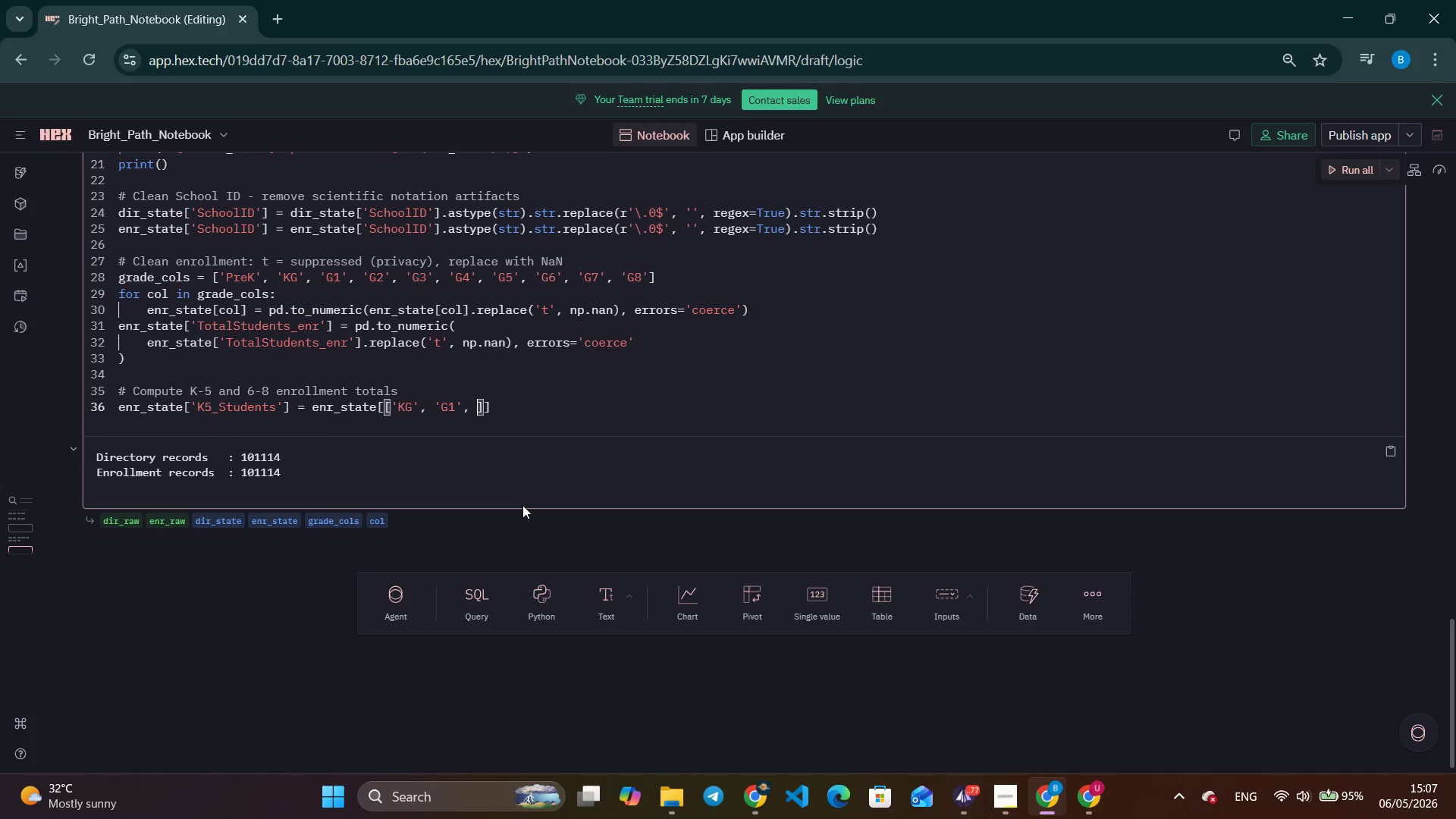 
key(Comma)
 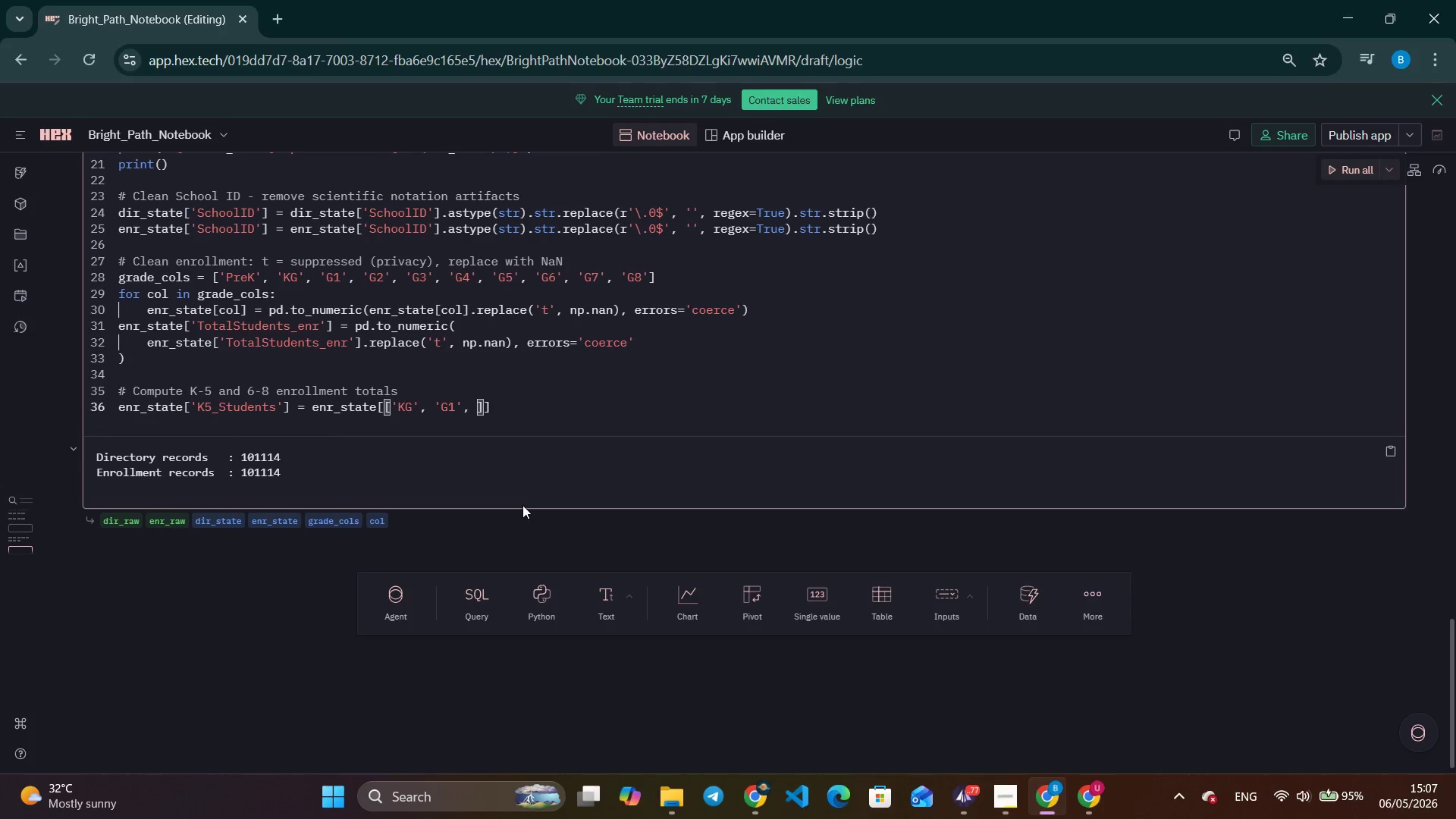 
key(Space)
 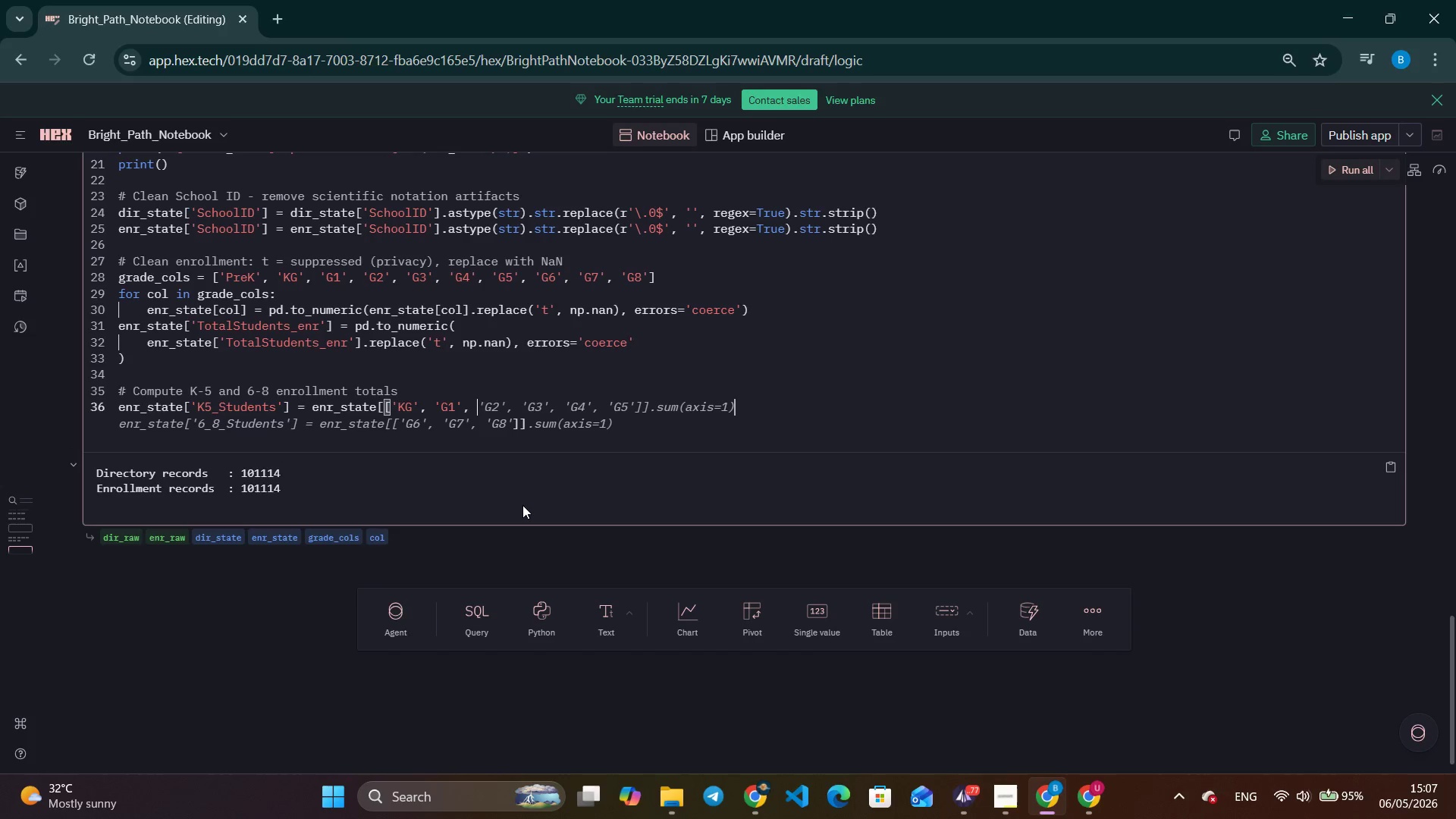 
wait(5.14)
 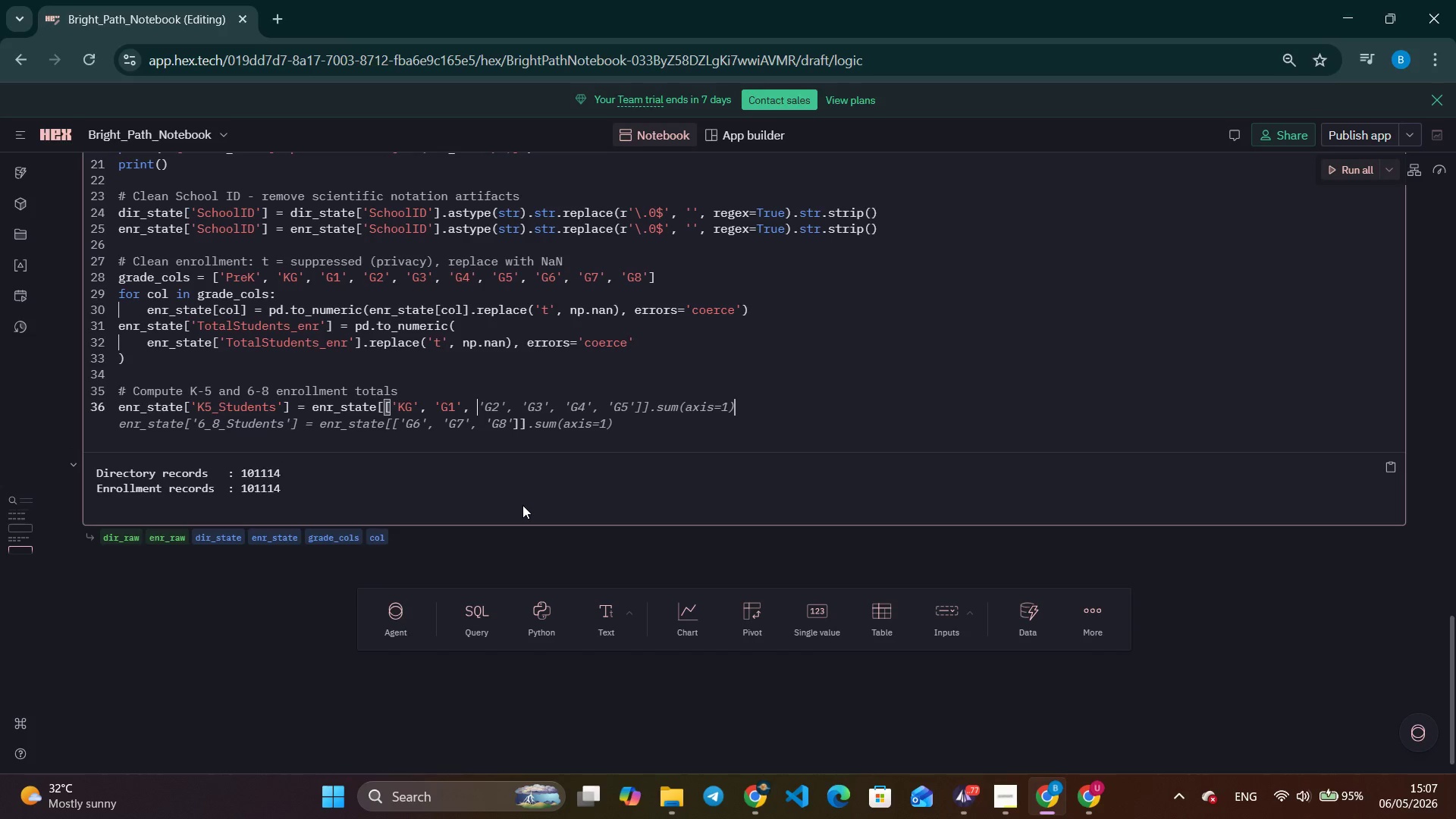 
key(Control+ArrowRight)
 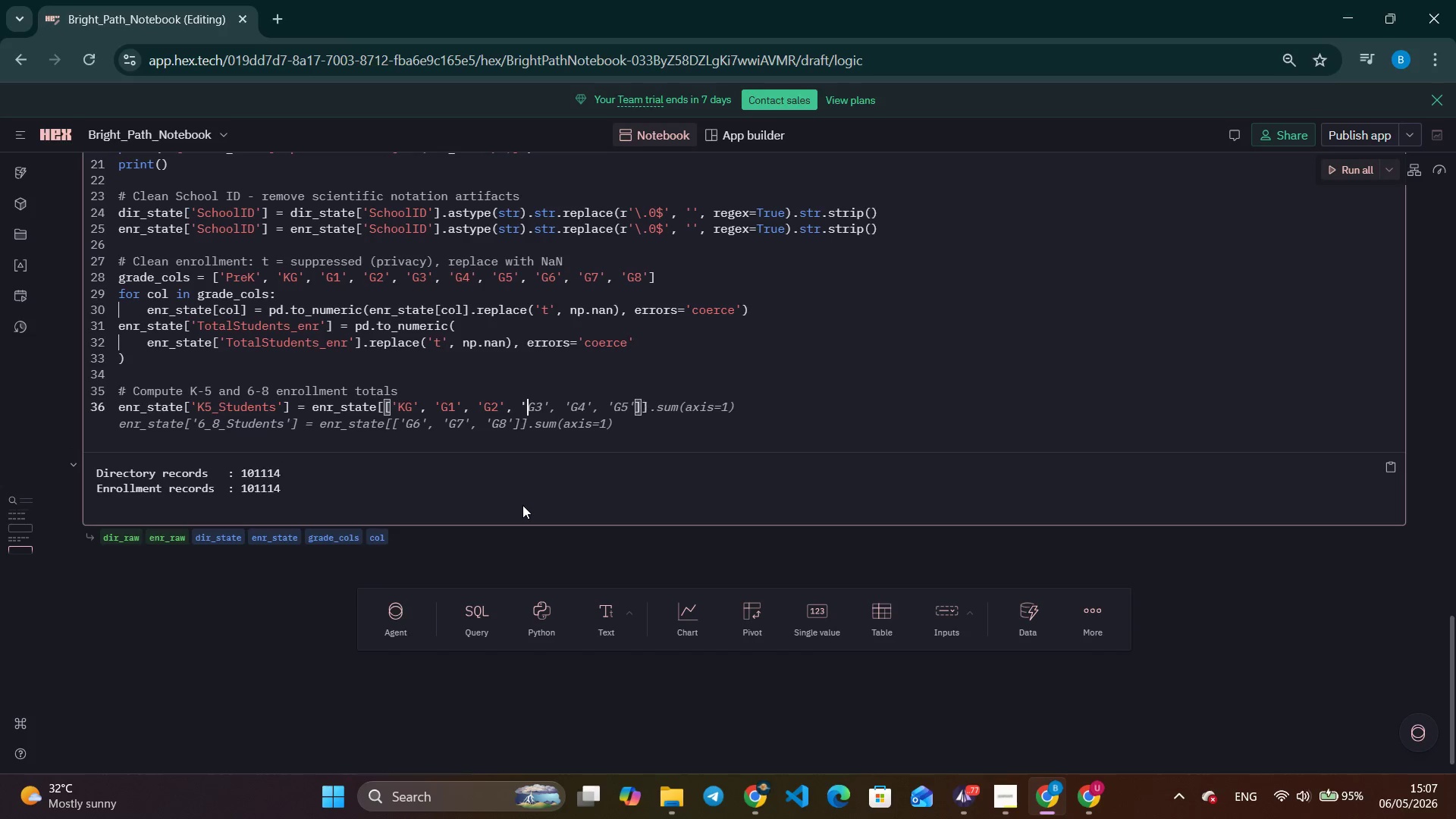 
key(Control+ArrowRight)
 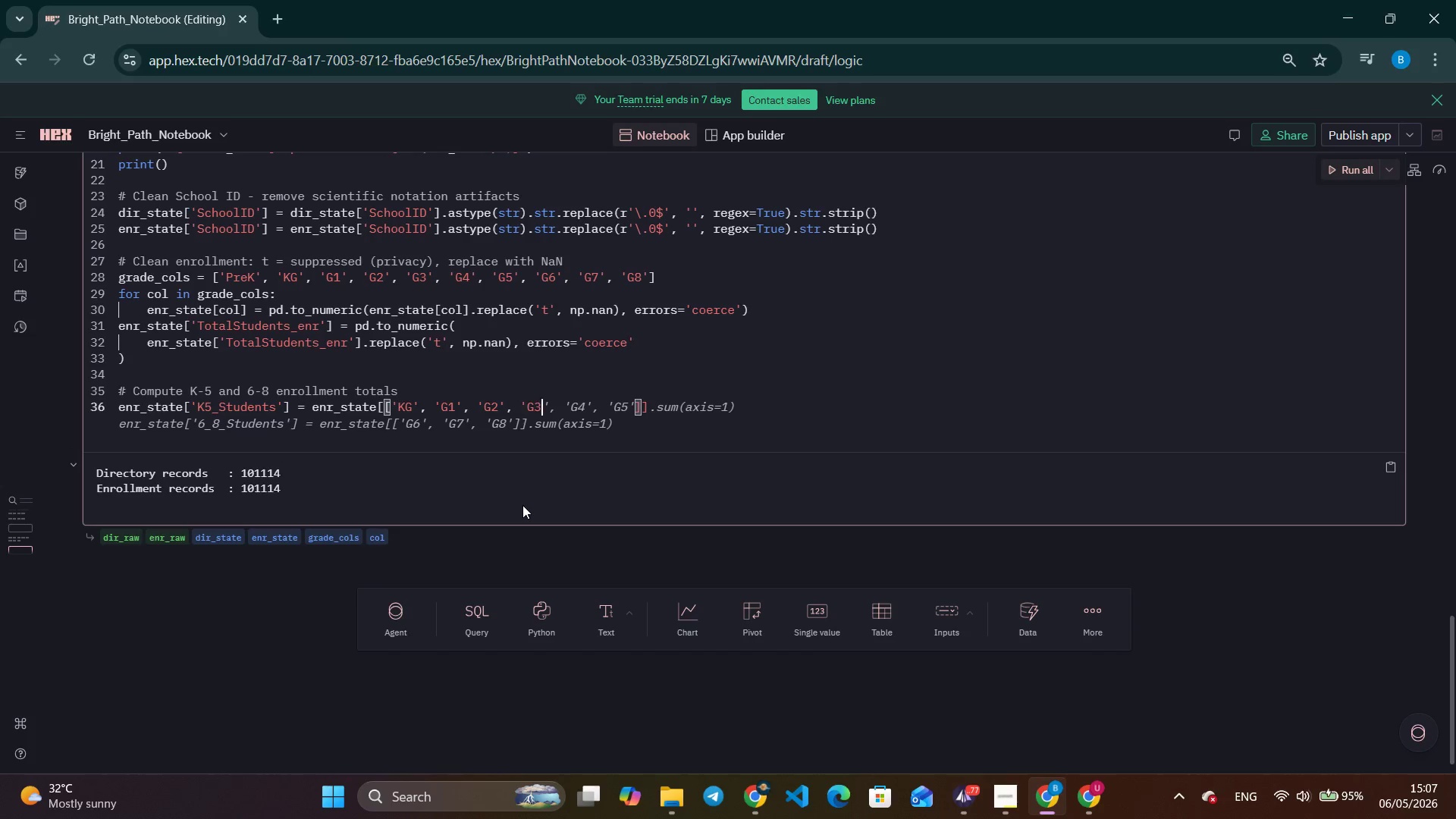 
key(Control+ArrowRight)
 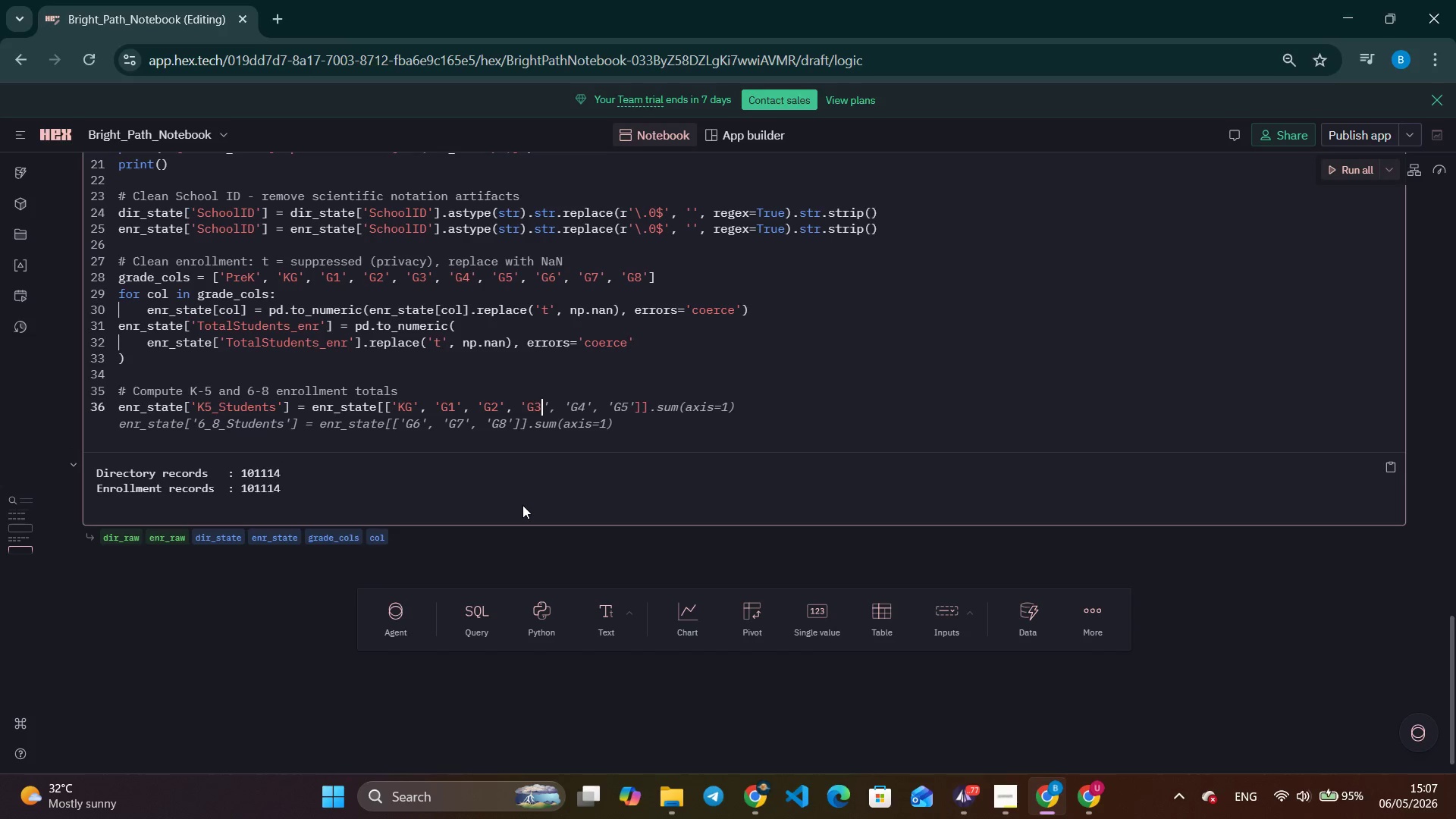 
key(Control+ArrowRight)
 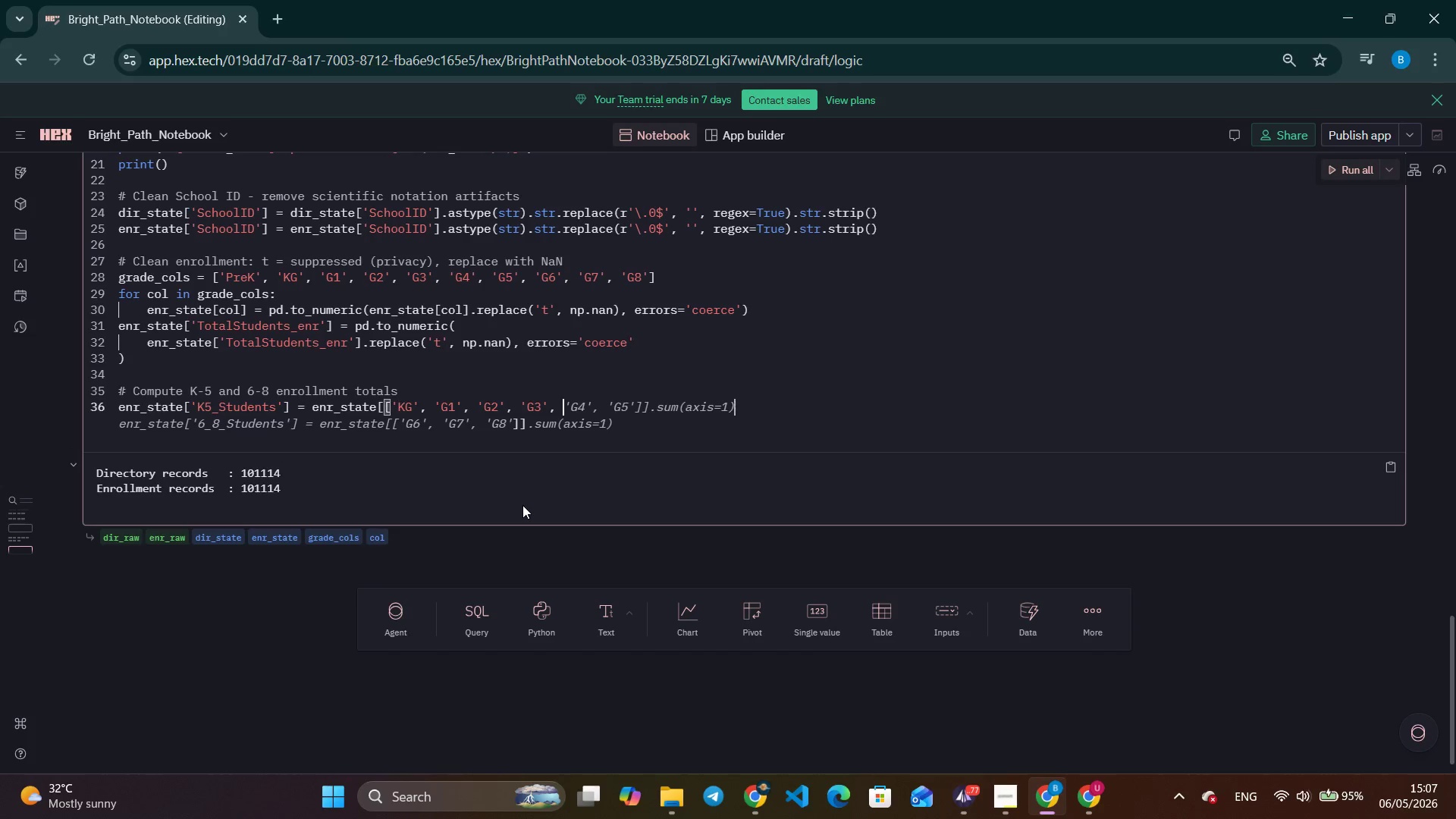 
key(Control+ArrowRight)
 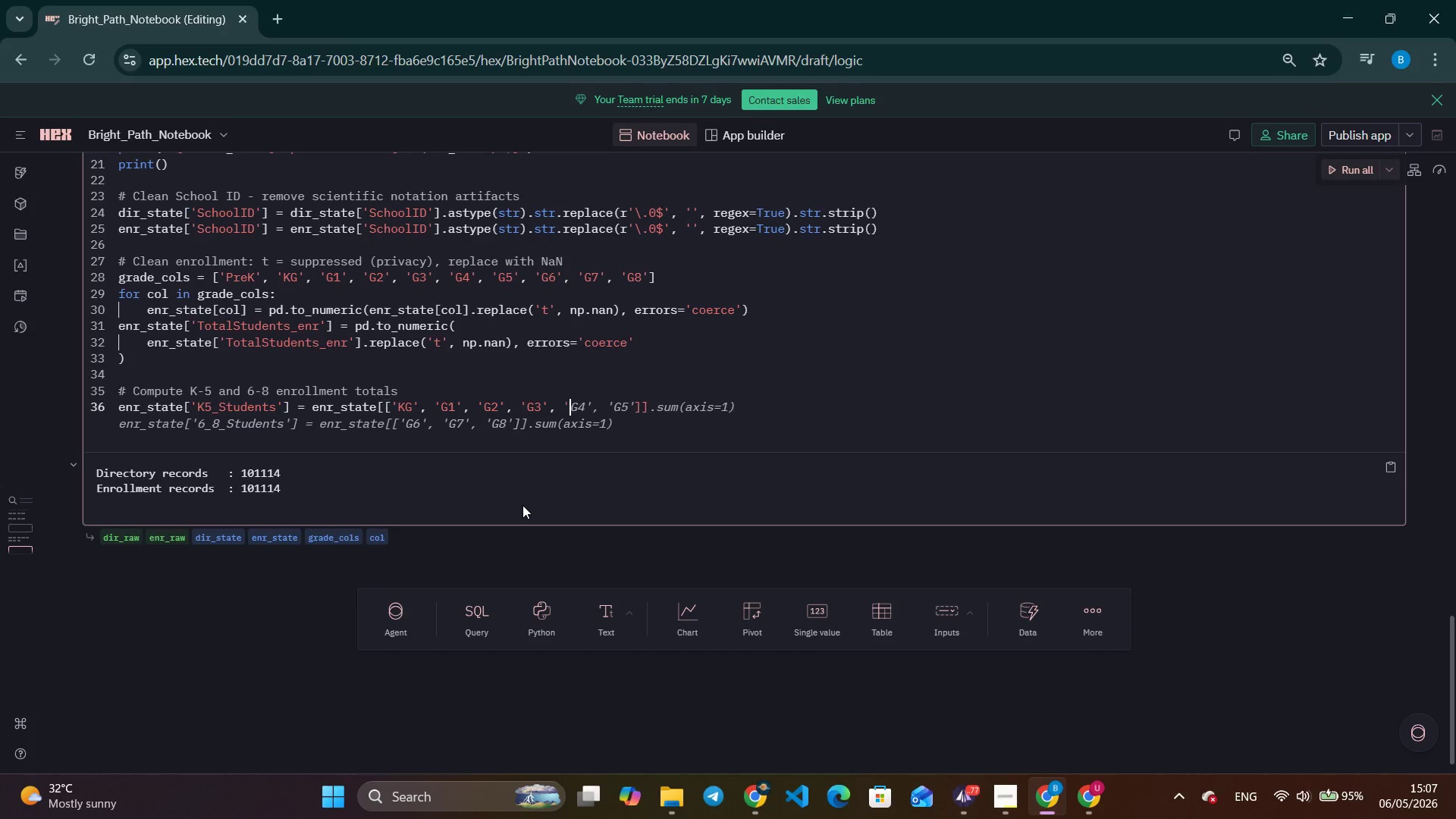 
key(Control+ArrowRight)
 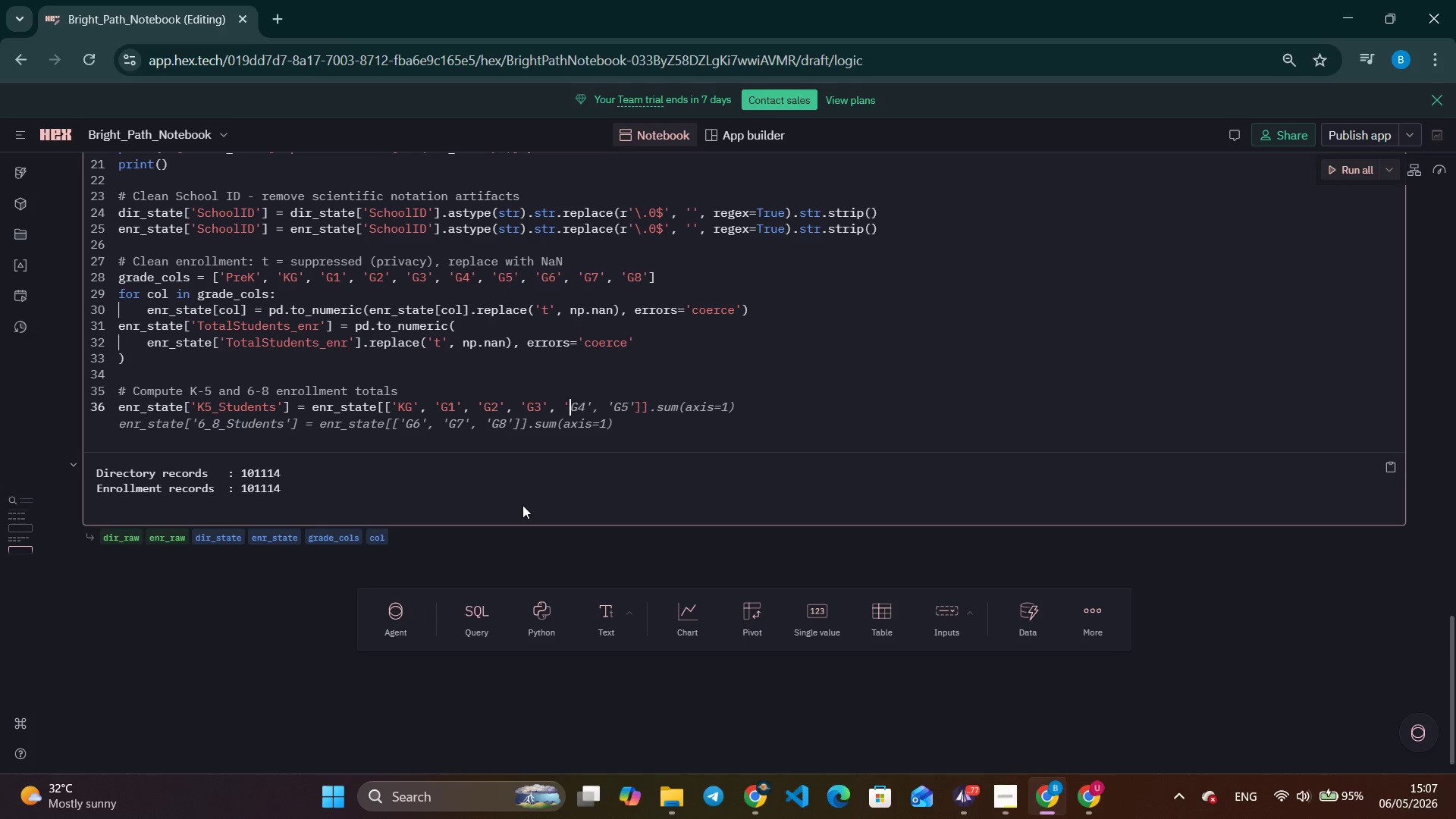 
key(Control+ArrowRight)
 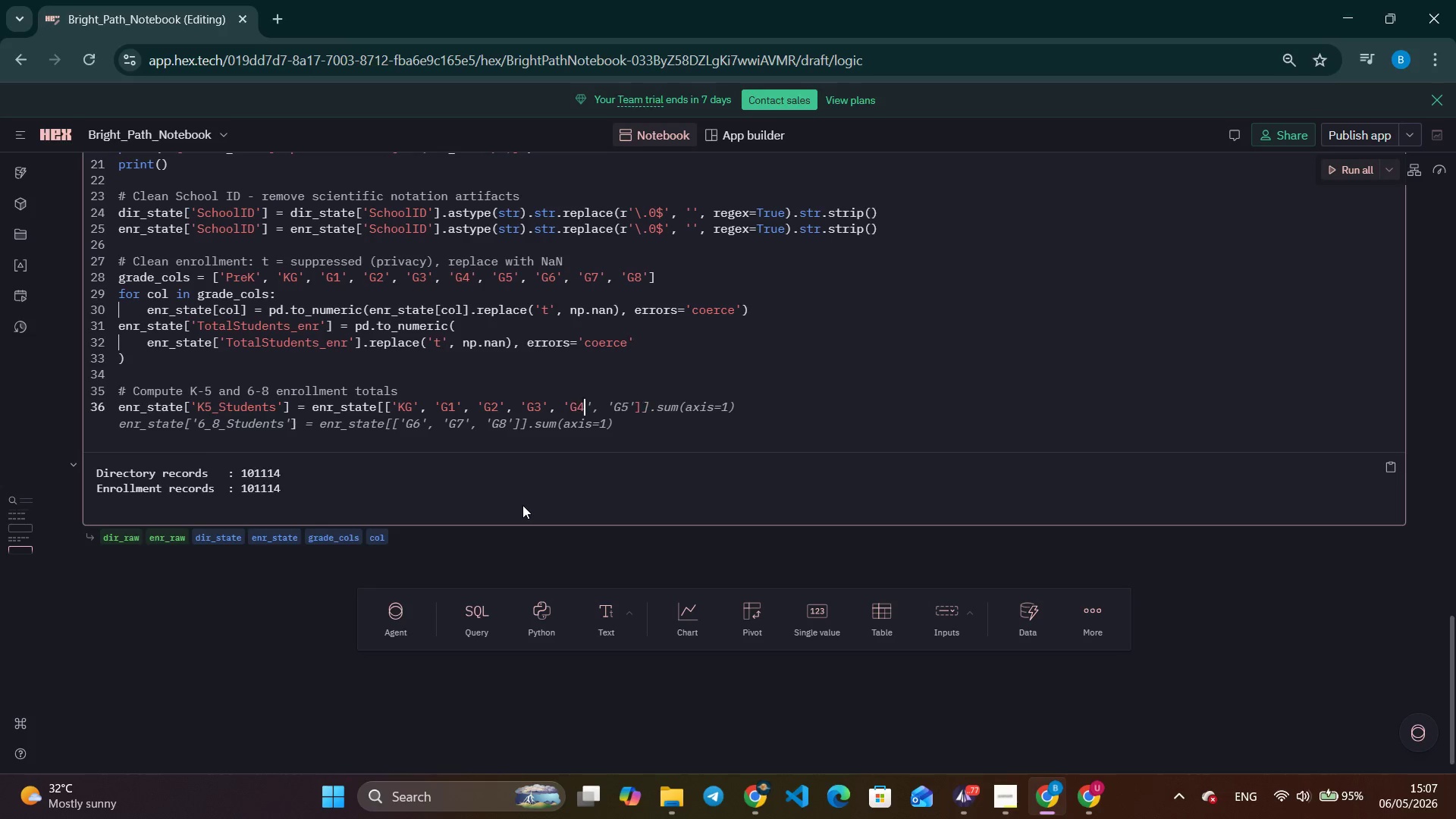 
key(Control+ArrowRight)
 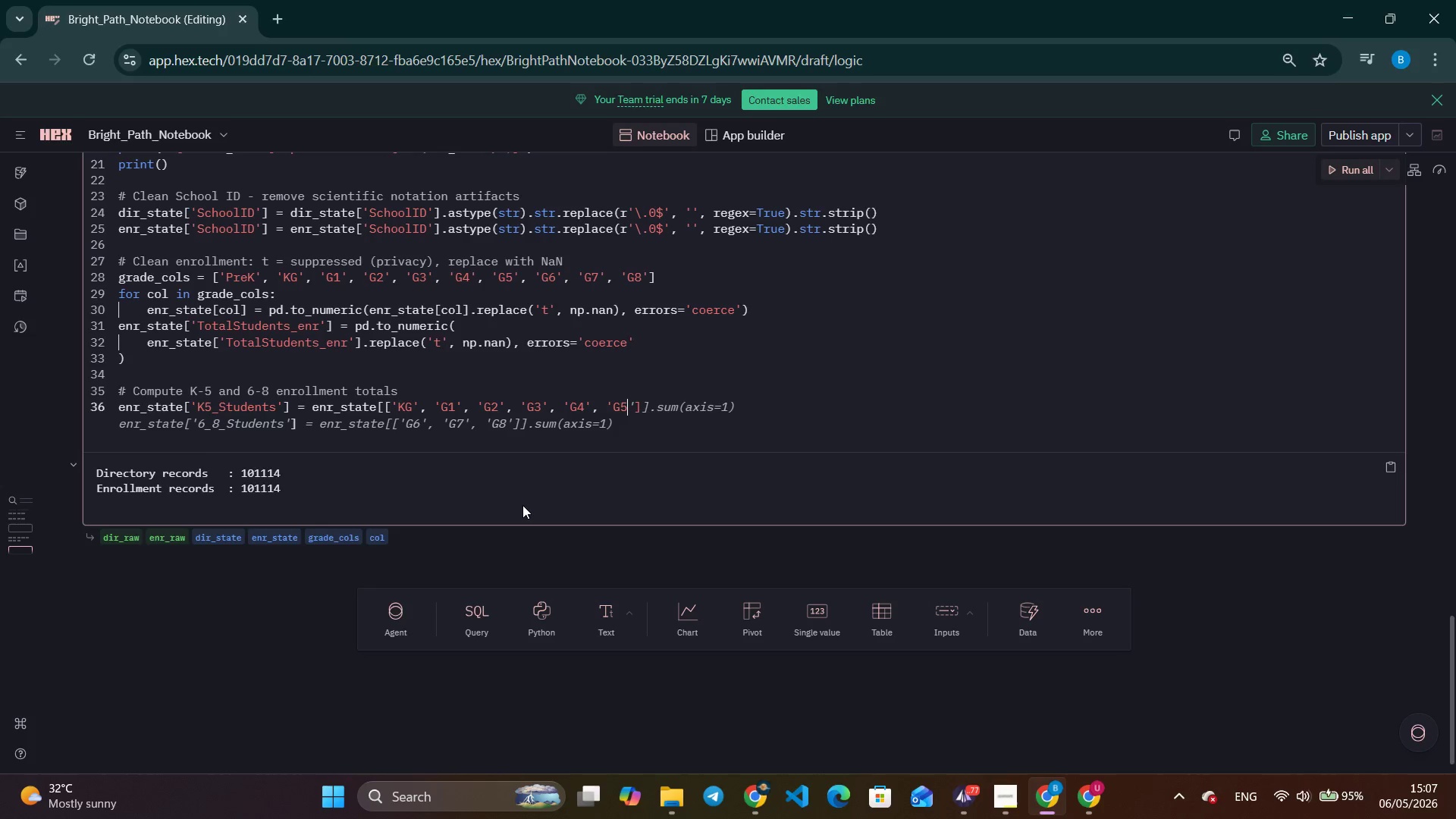 
key(Control+ArrowRight)
 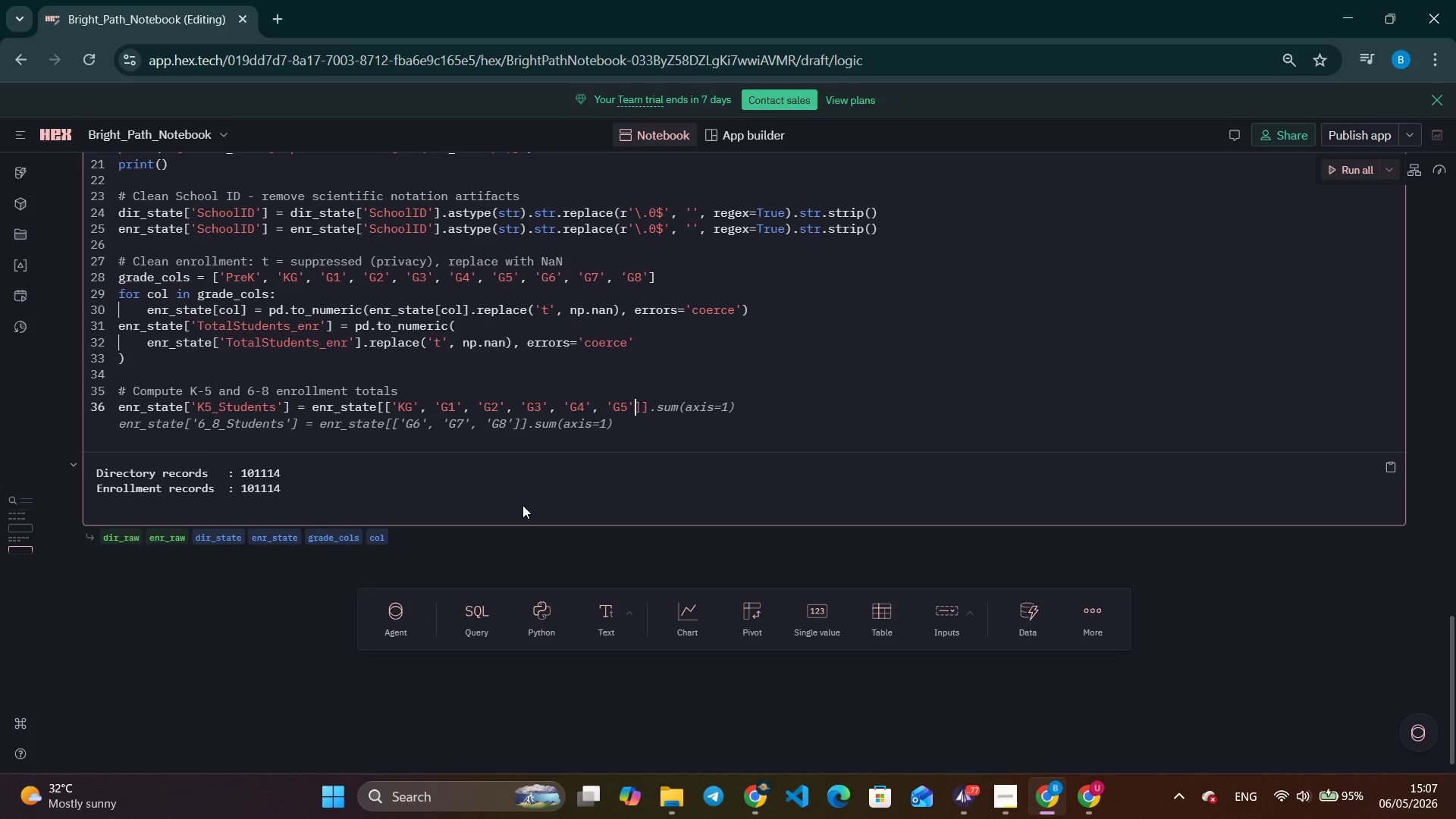 
key(Control+ArrowRight)
 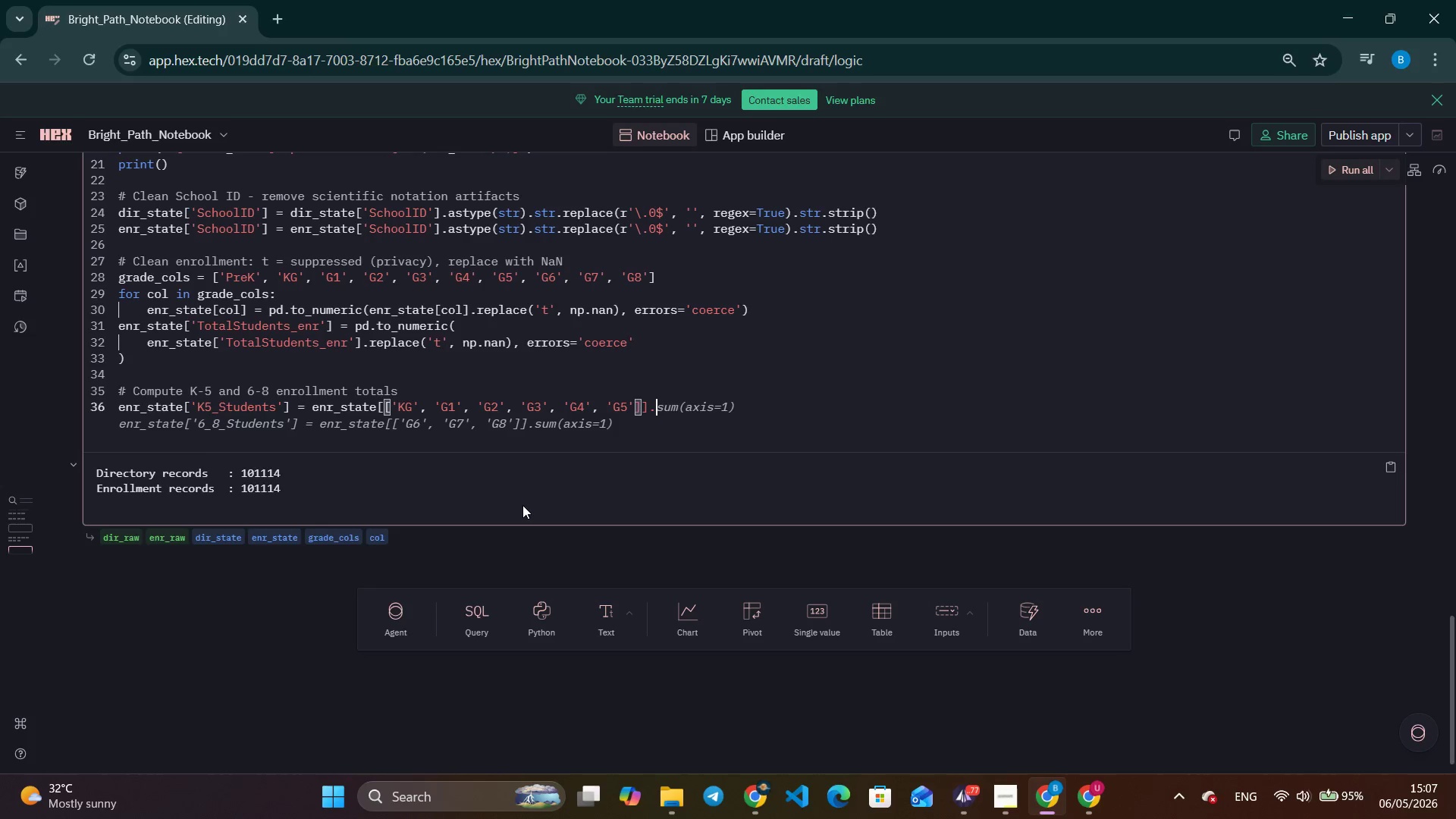 
key(Control+ArrowRight)
 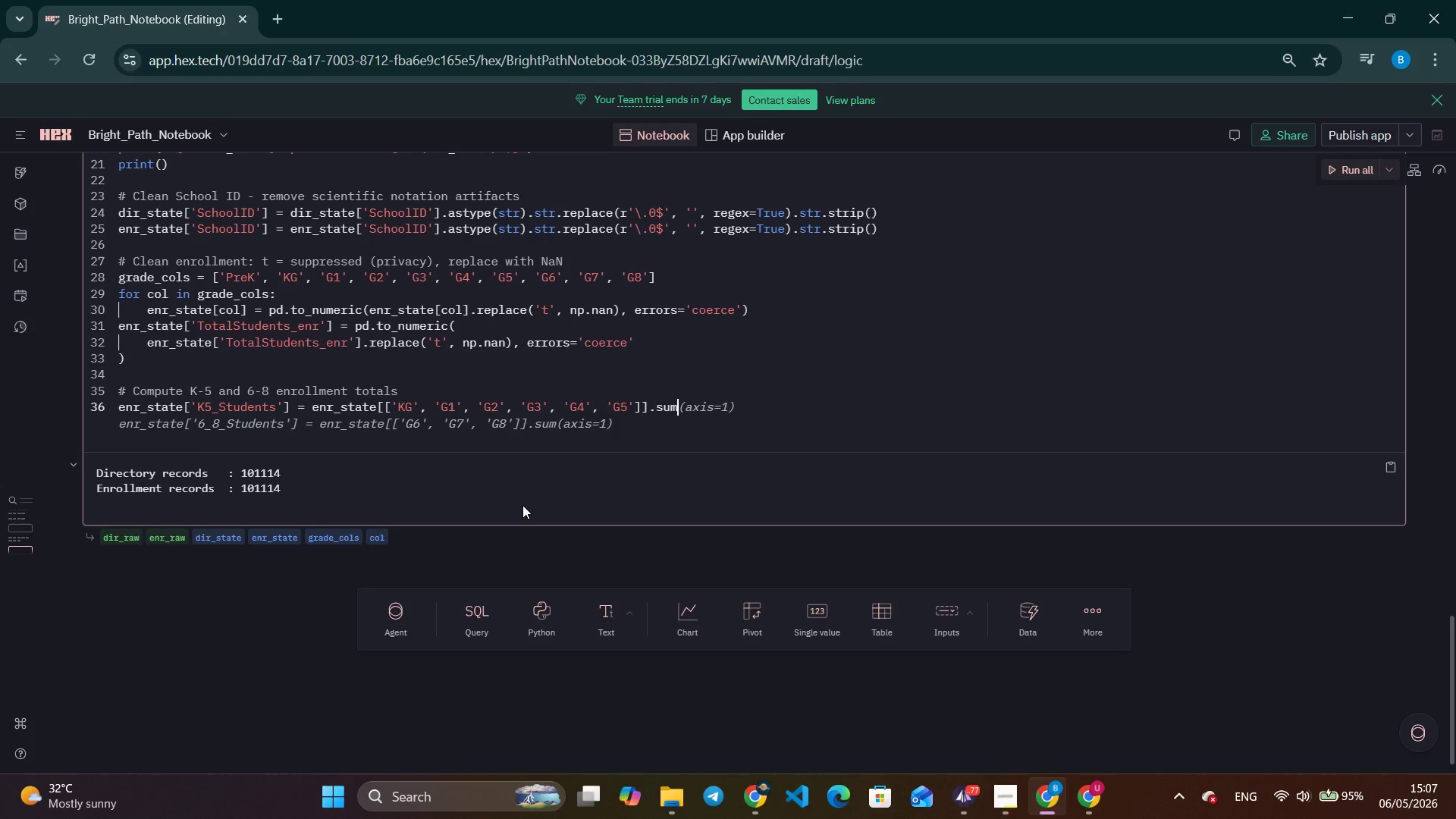 
key(Control+ArrowRight)
 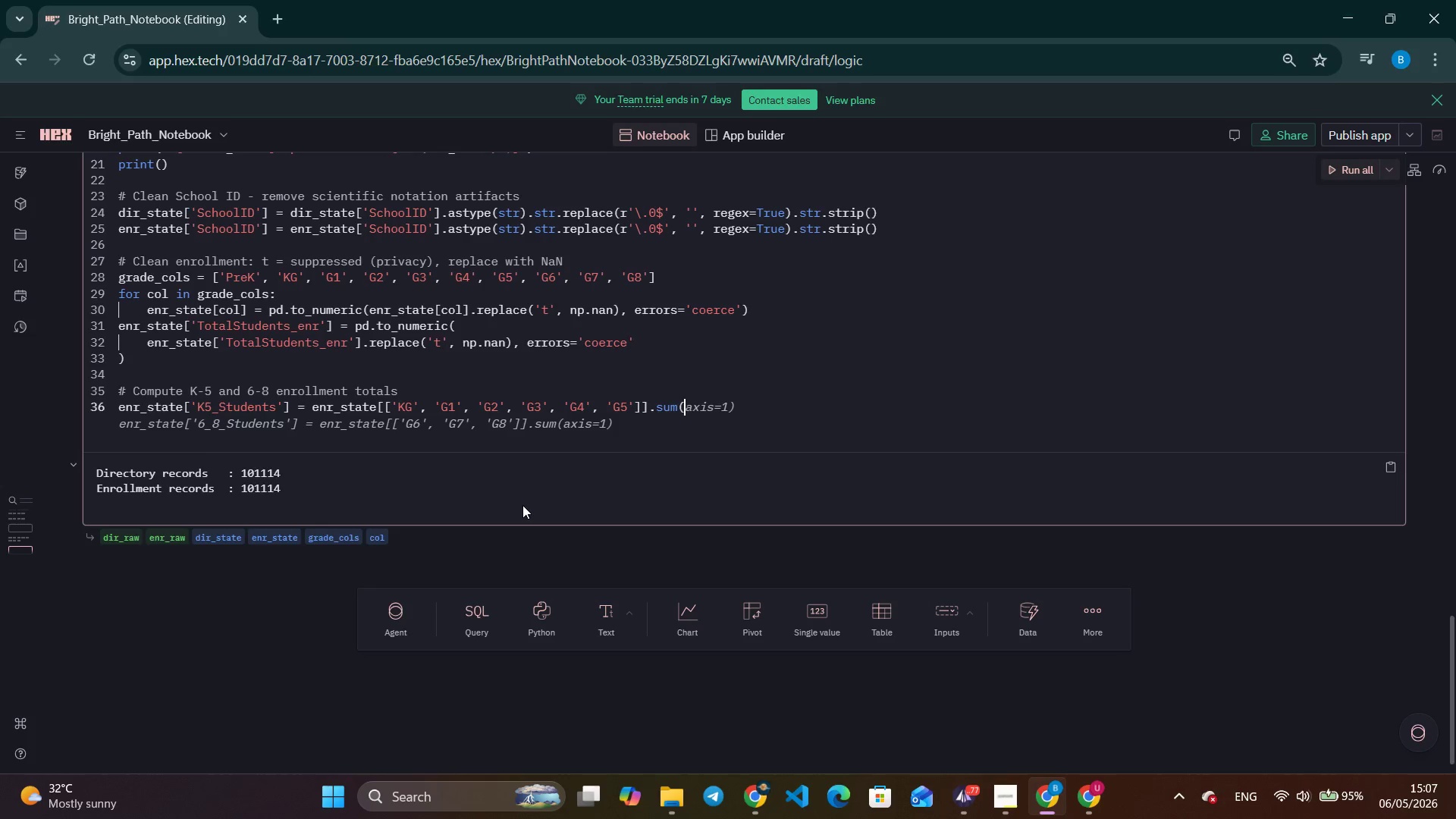 
key(Control+ArrowRight)
 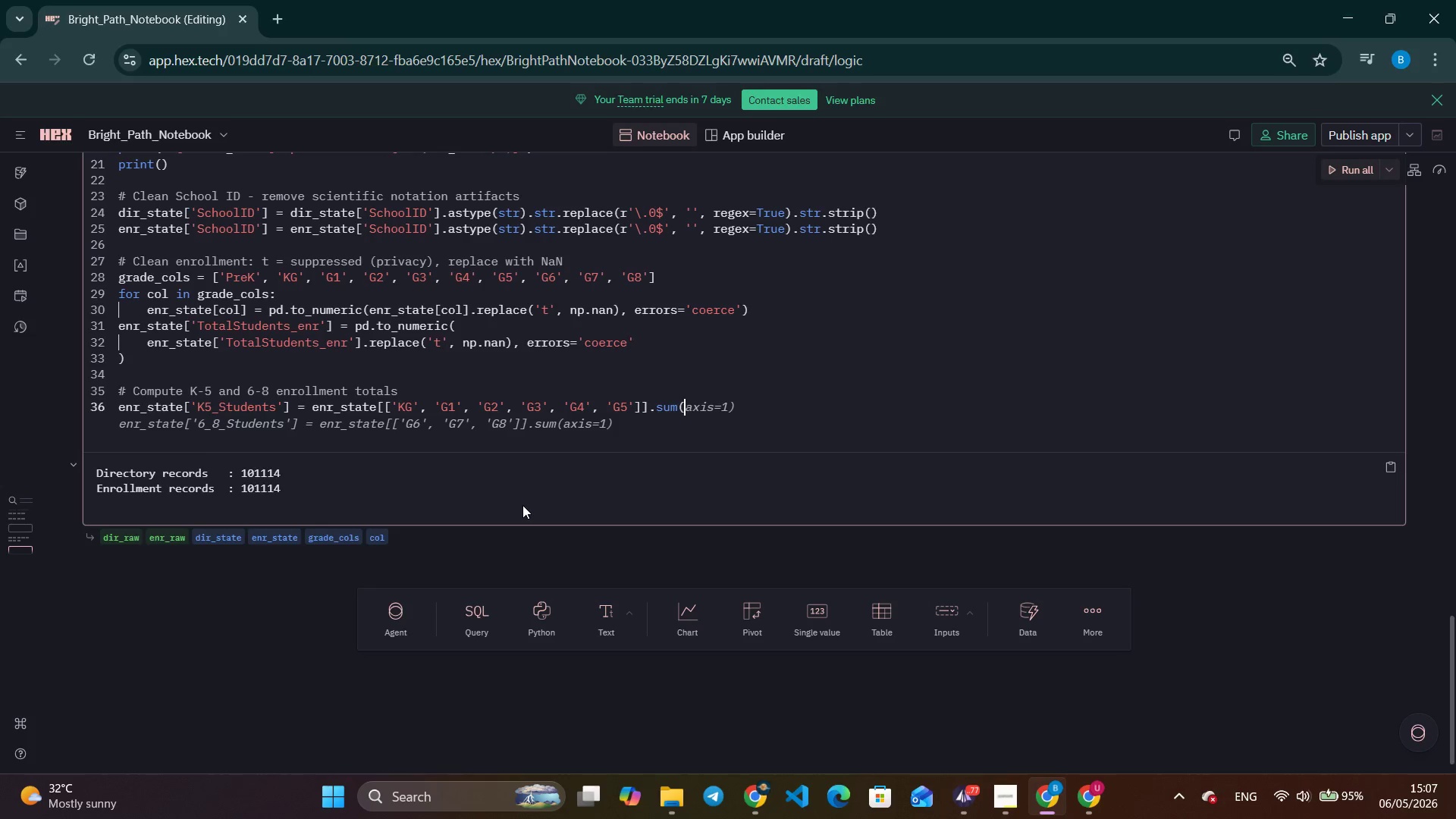 
key(Control+ArrowRight)
 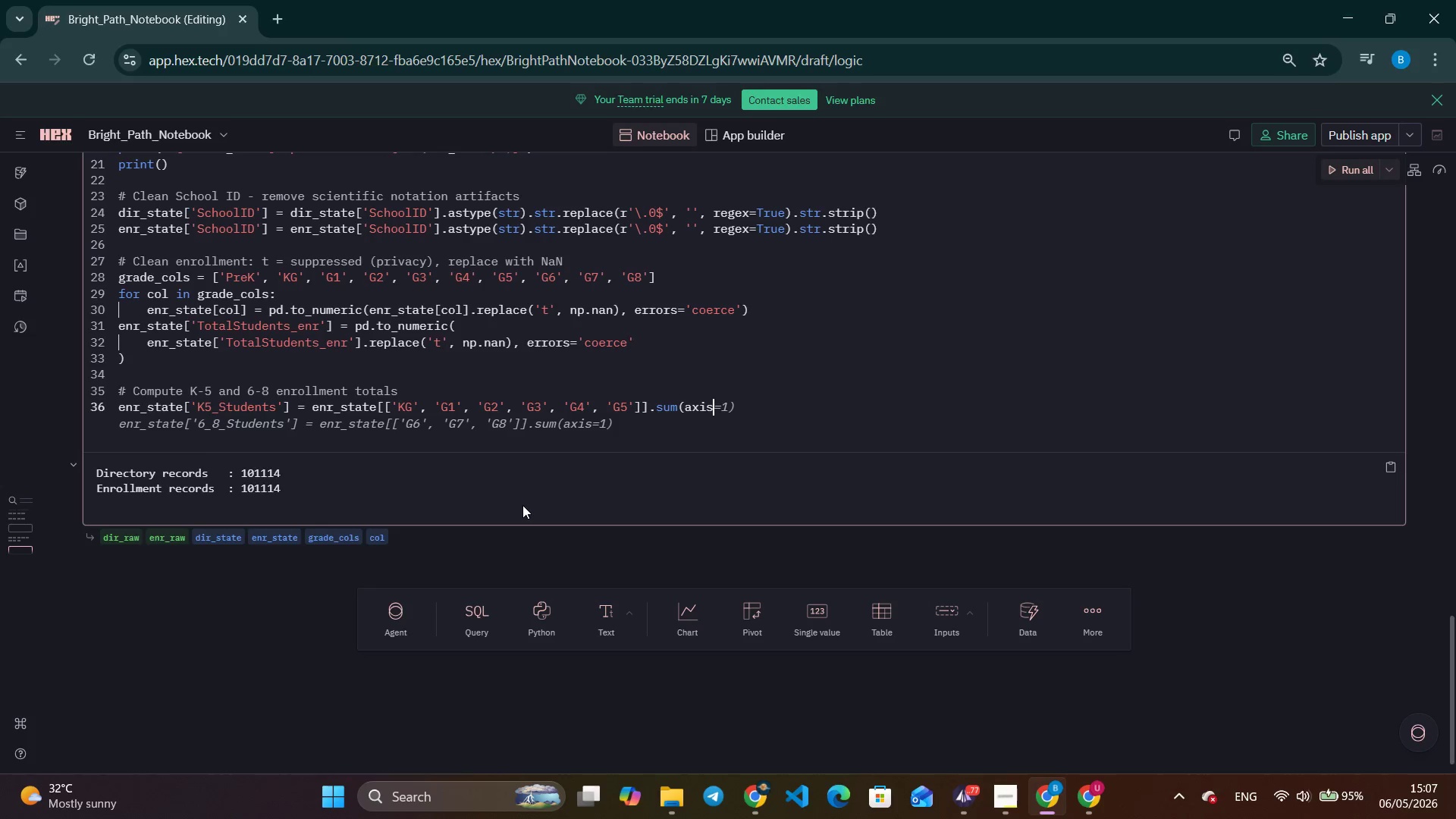 
key(Control+ArrowRight)
 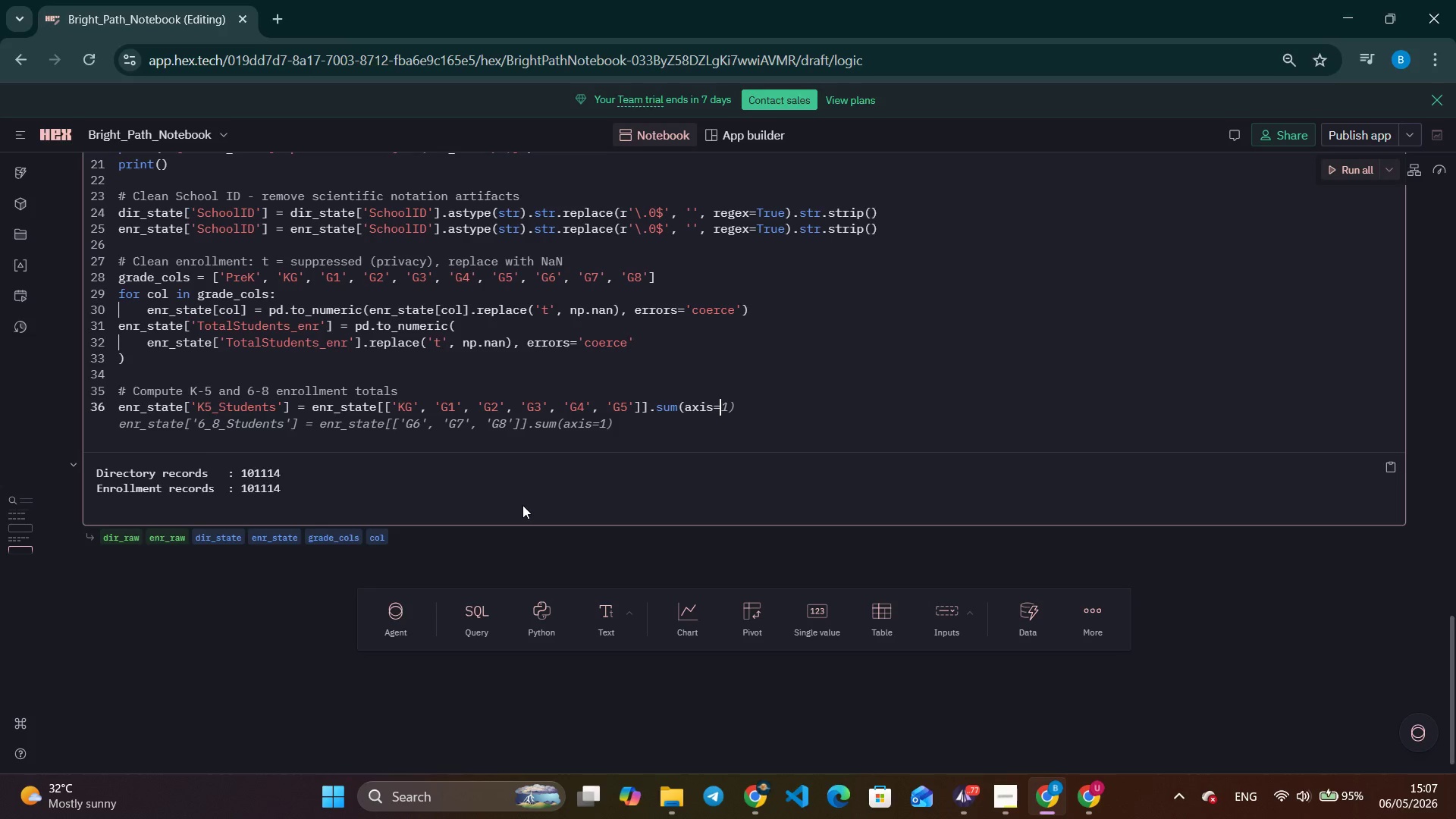 
key(Control+ArrowRight)
 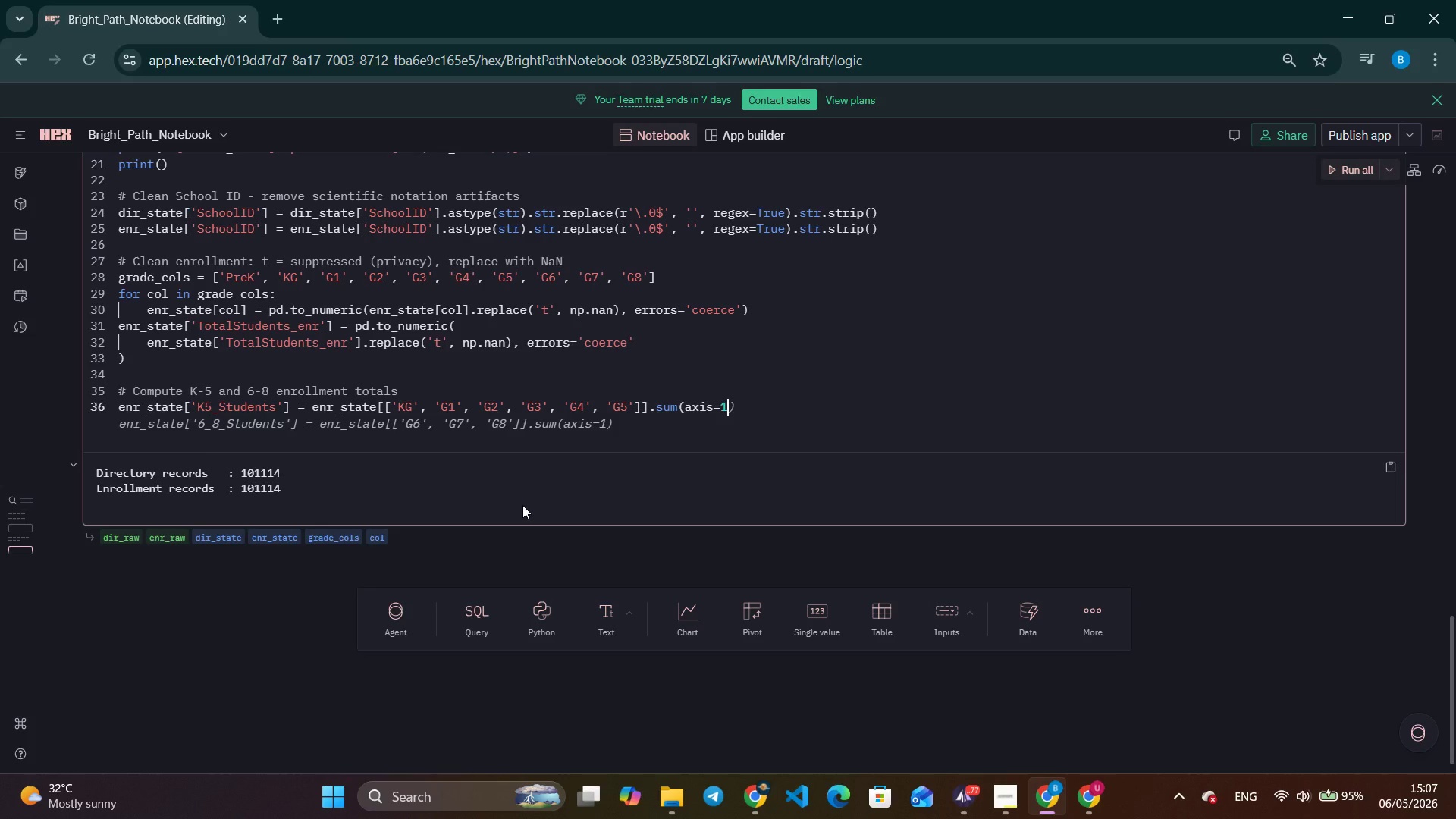 
key(Control+ArrowRight)
 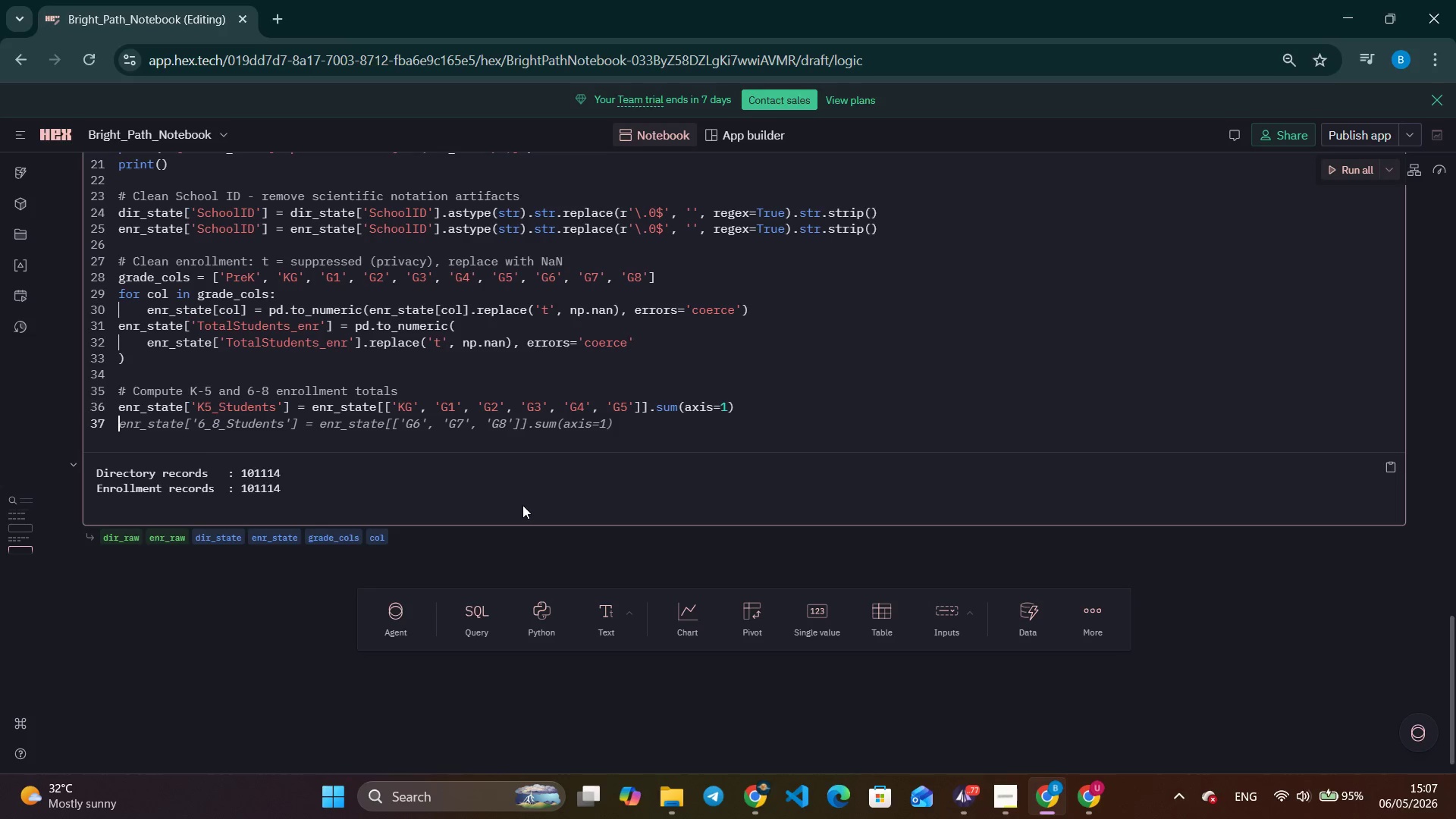 
key(Control+ArrowRight)
 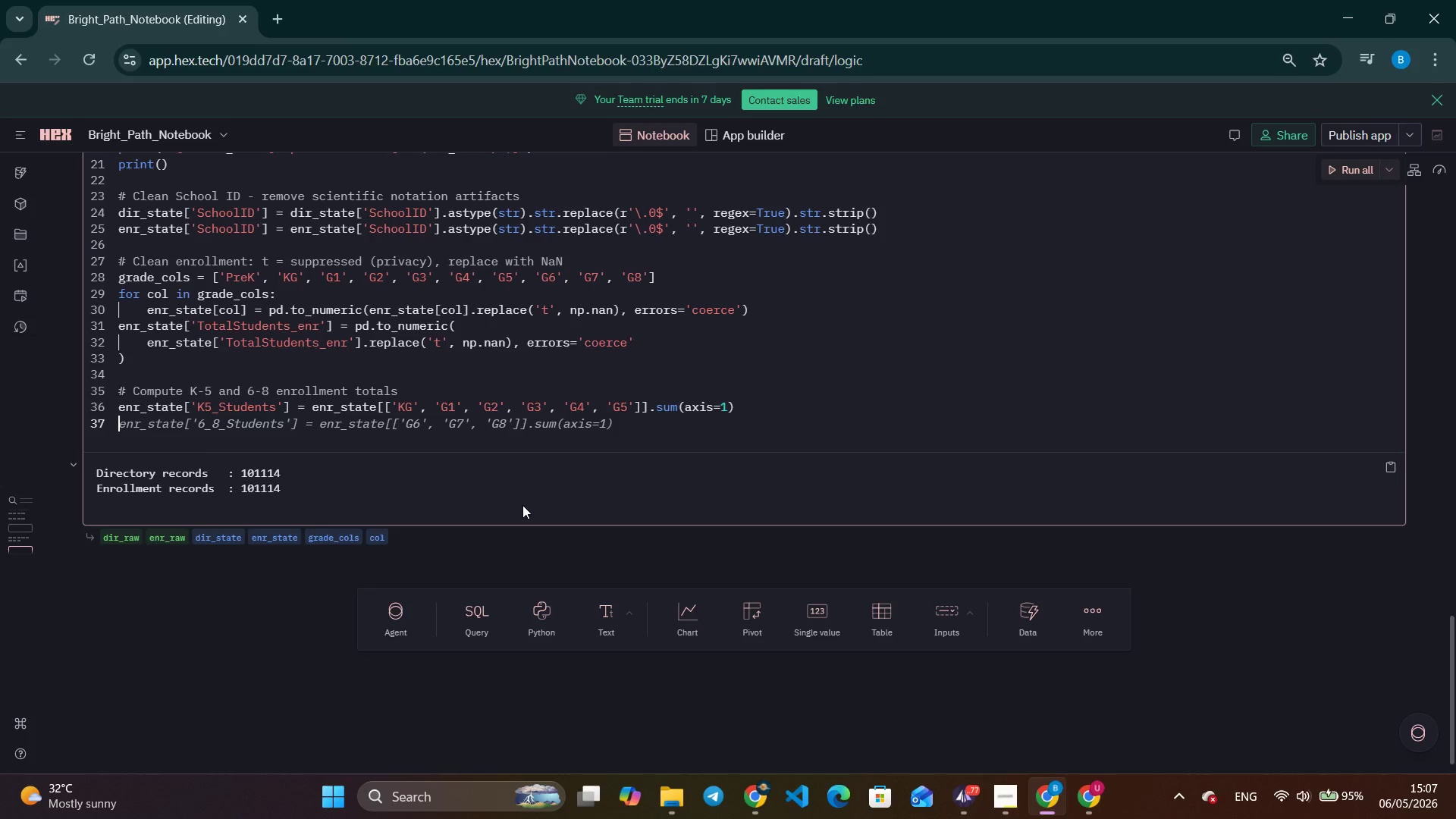 
key(Control+ArrowRight)
 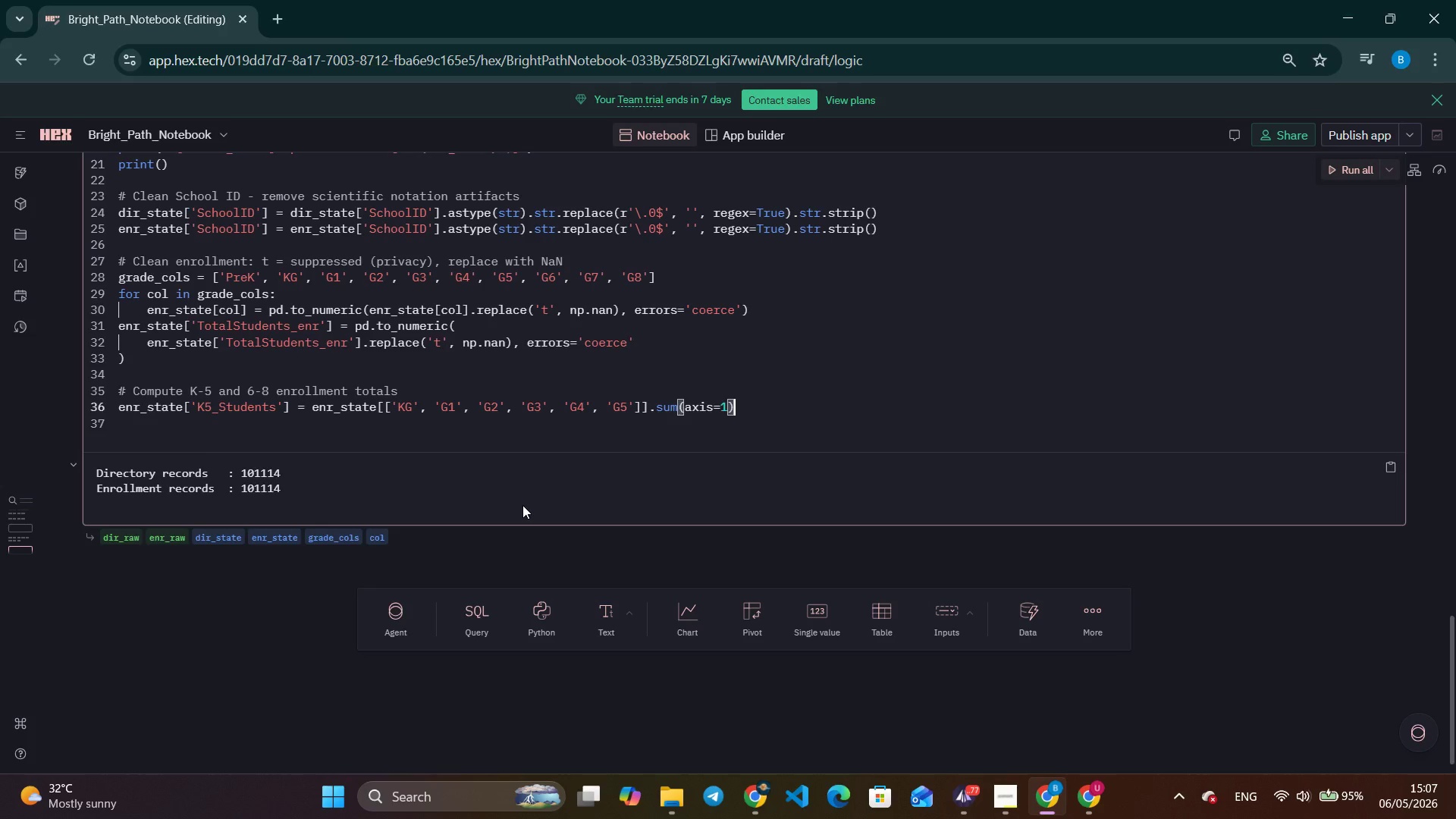 
key(ArrowLeft)
 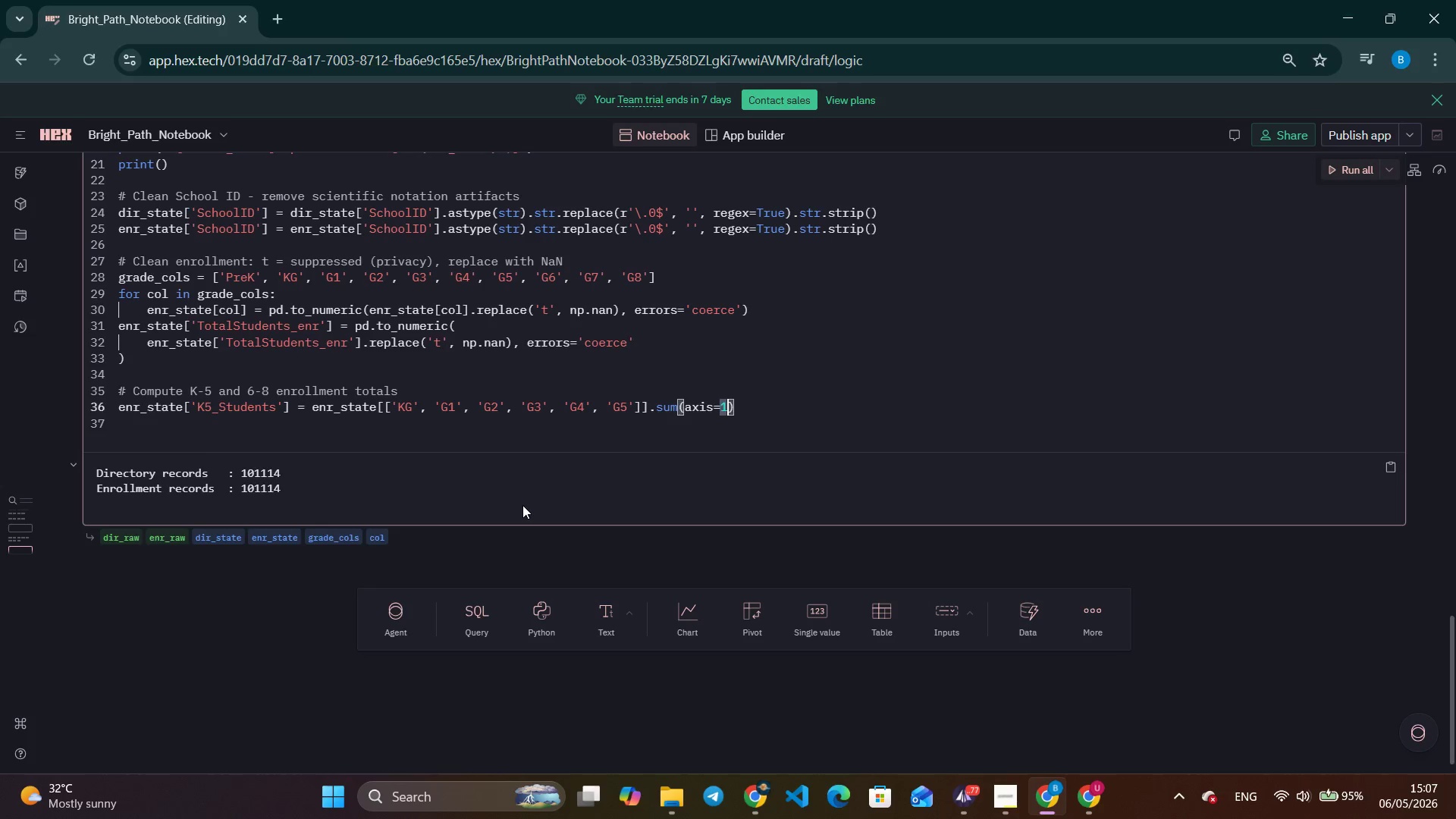 
key(ArrowLeft)
 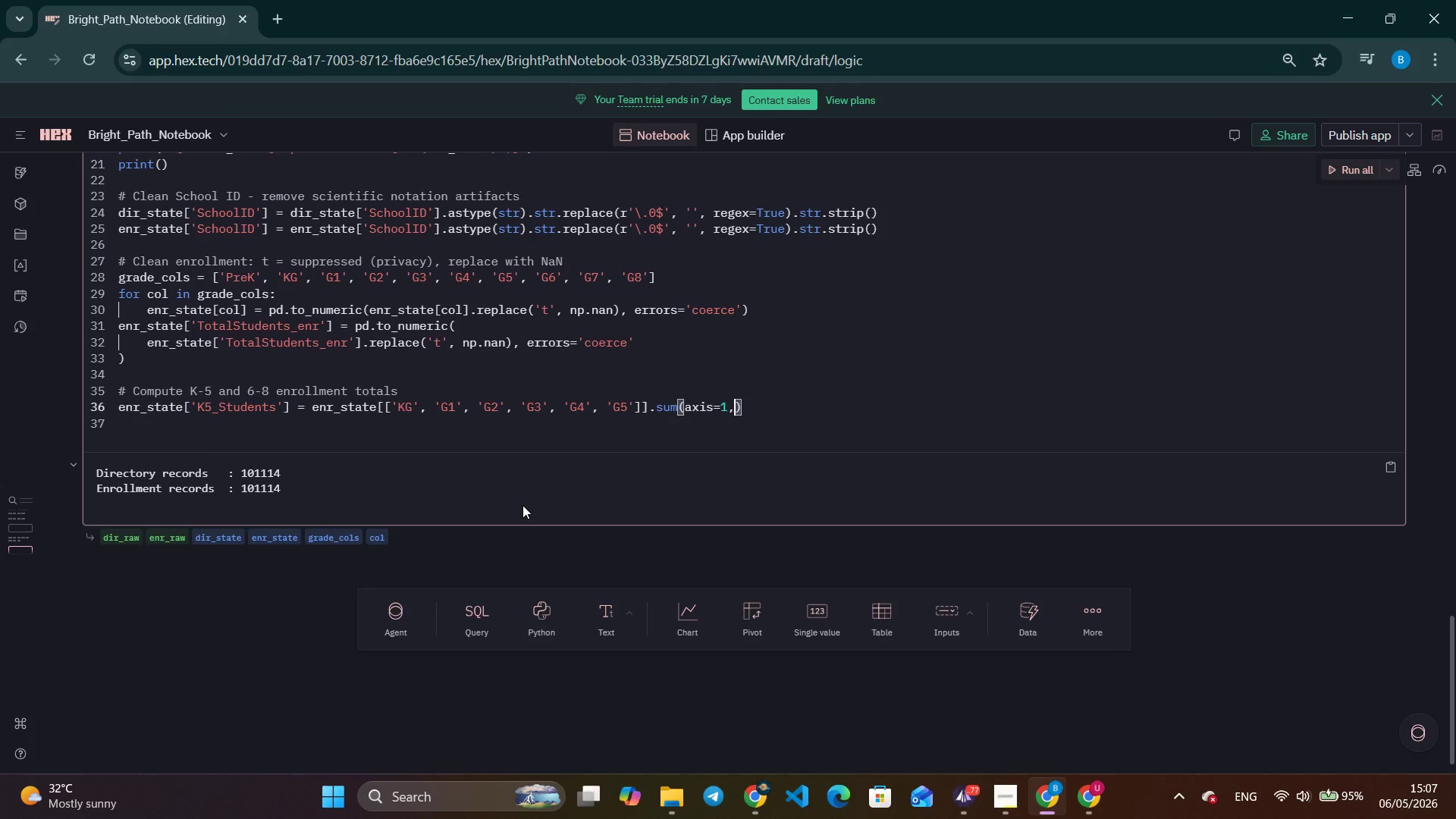 
type(, min_count)
 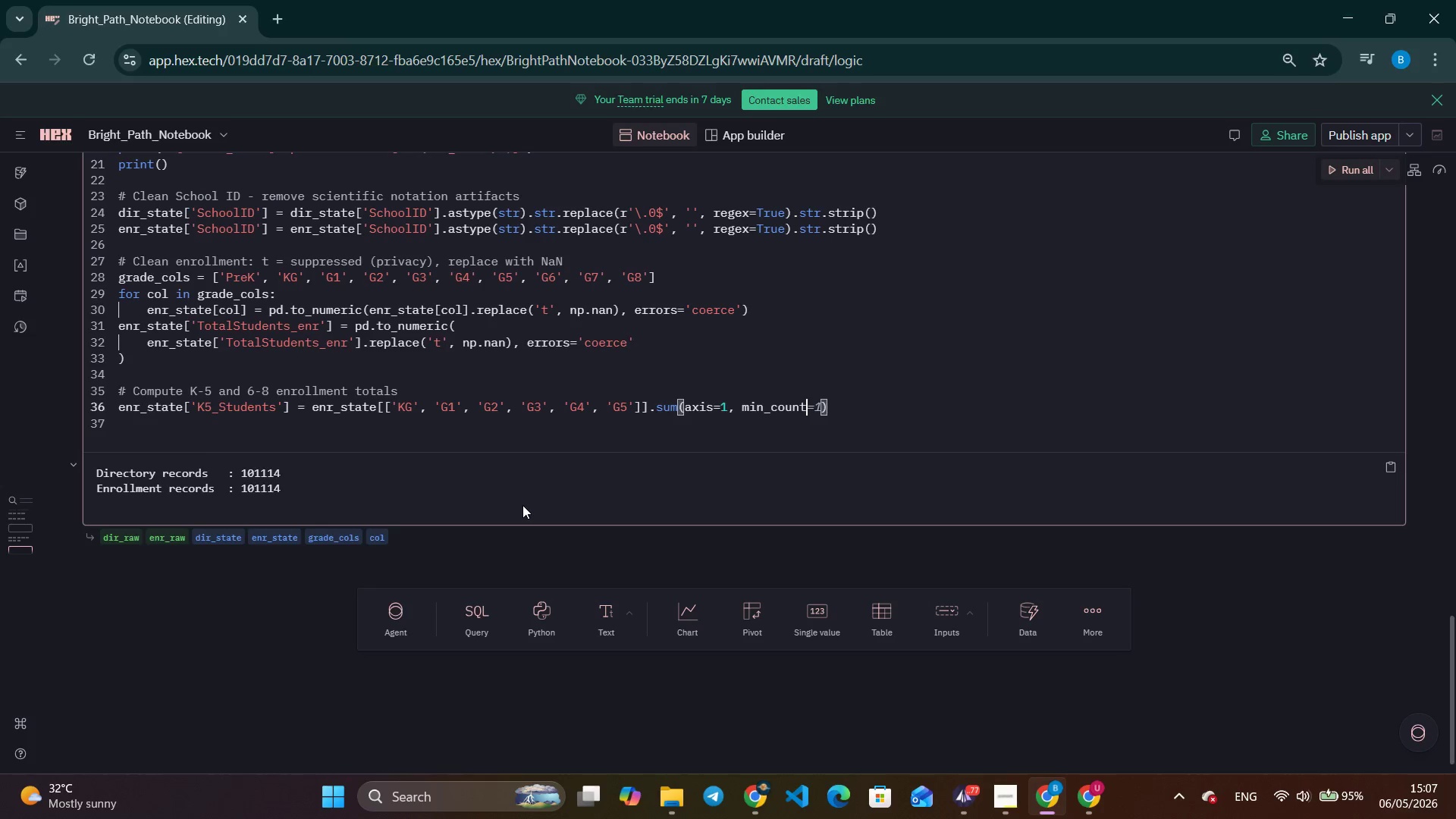 
key(Shift+ShiftLeft)
 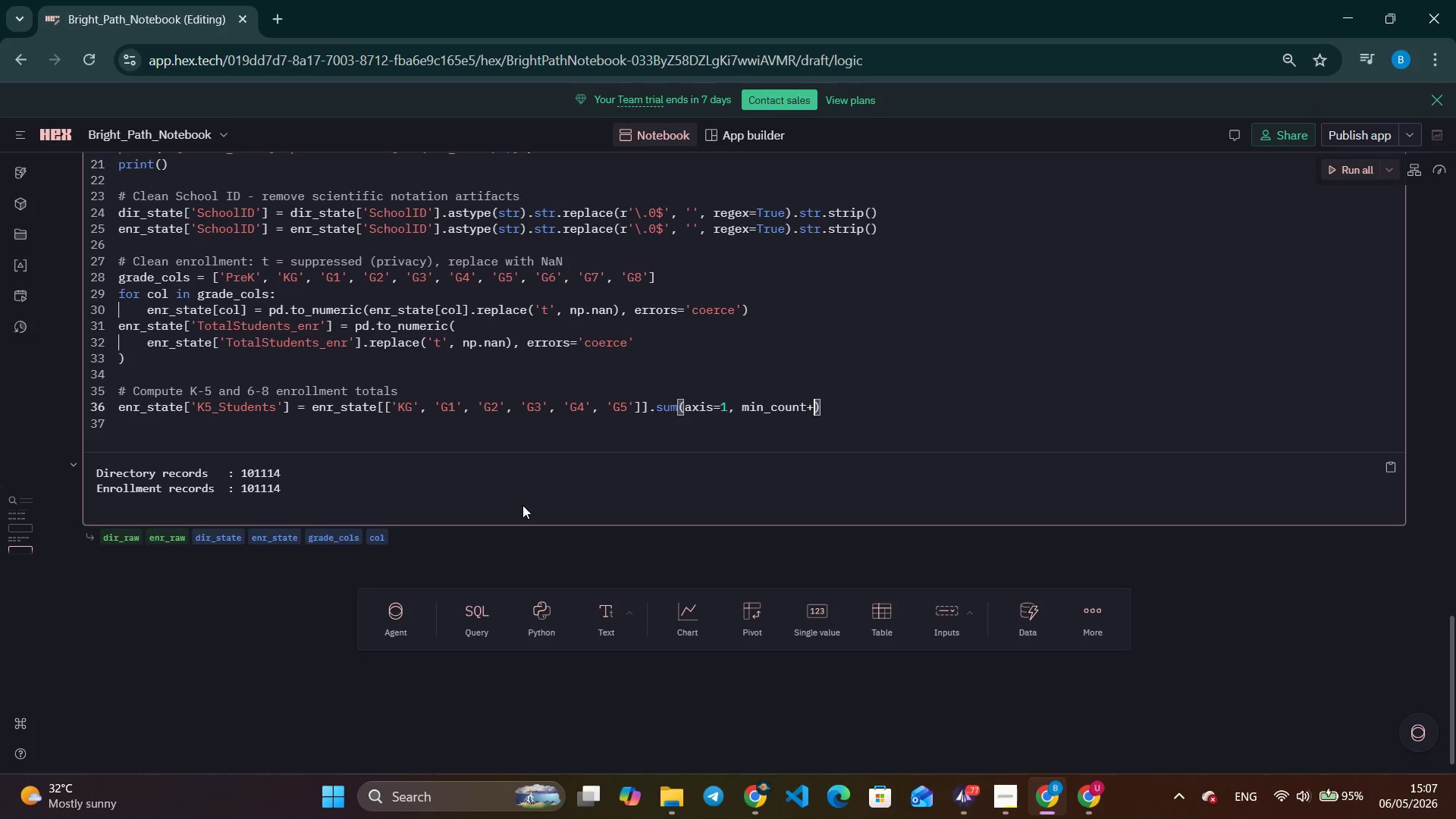 
key(Shift+Equal)
 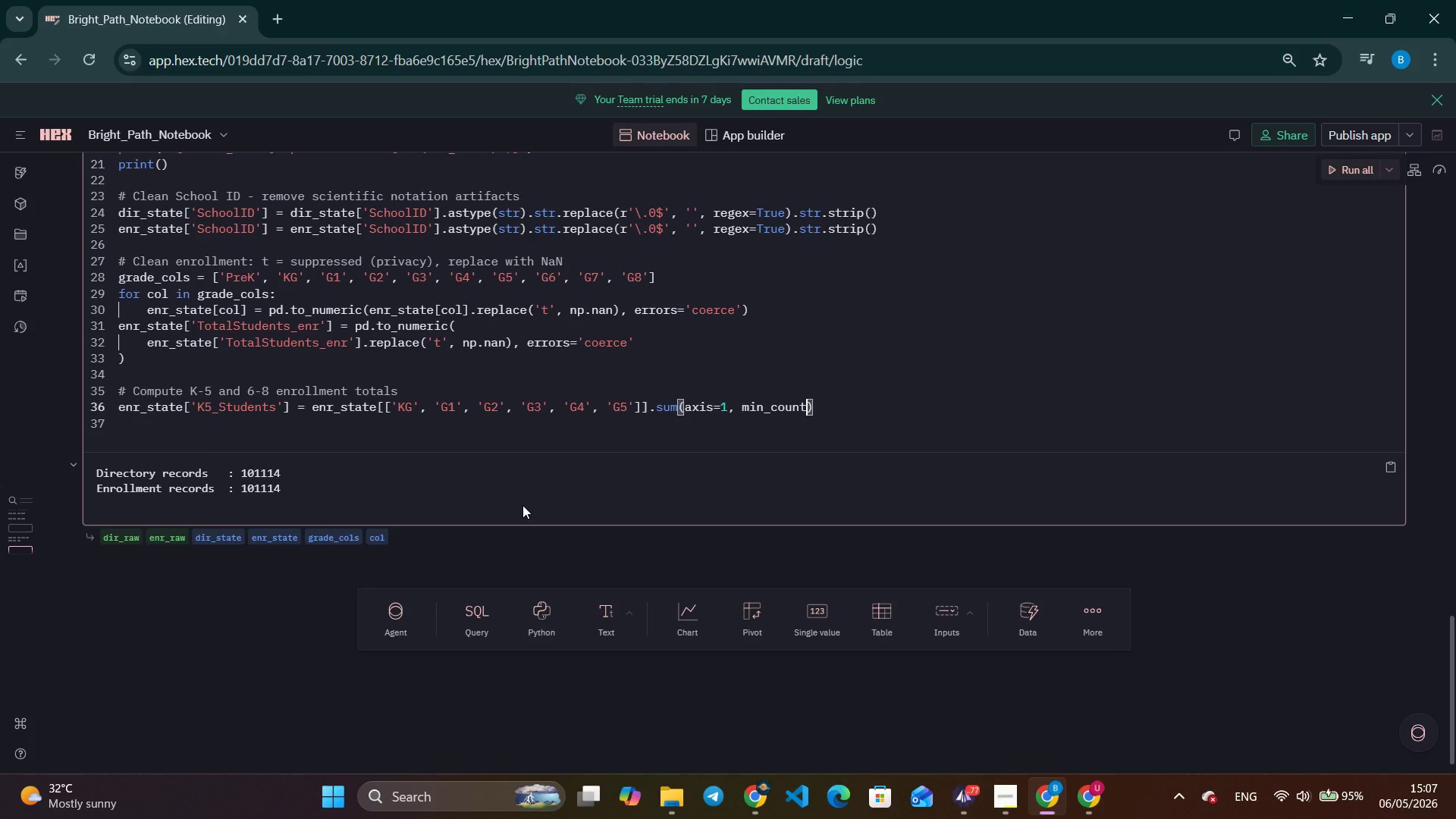 
key(Backspace)
 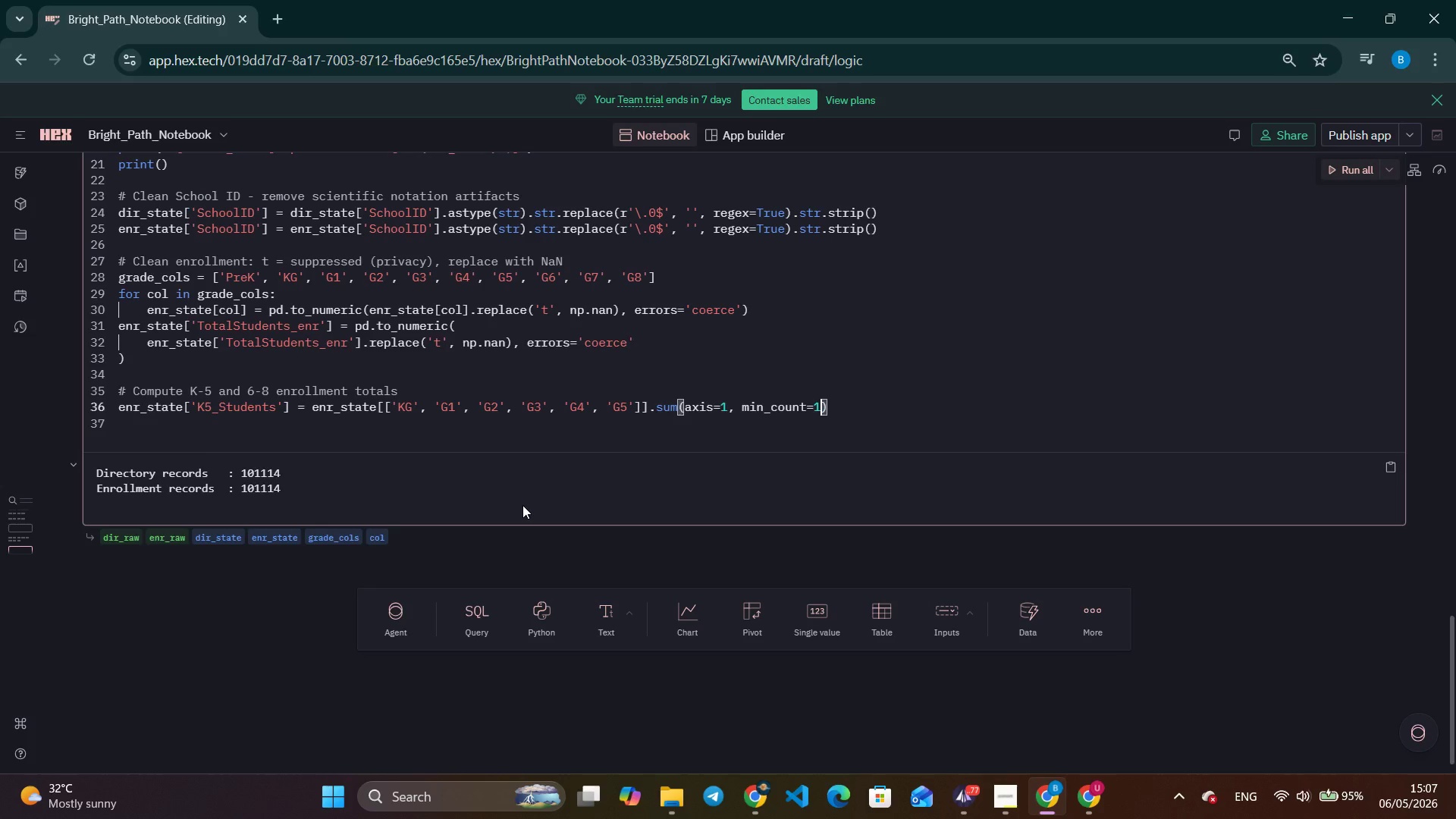 
key(Equal)
 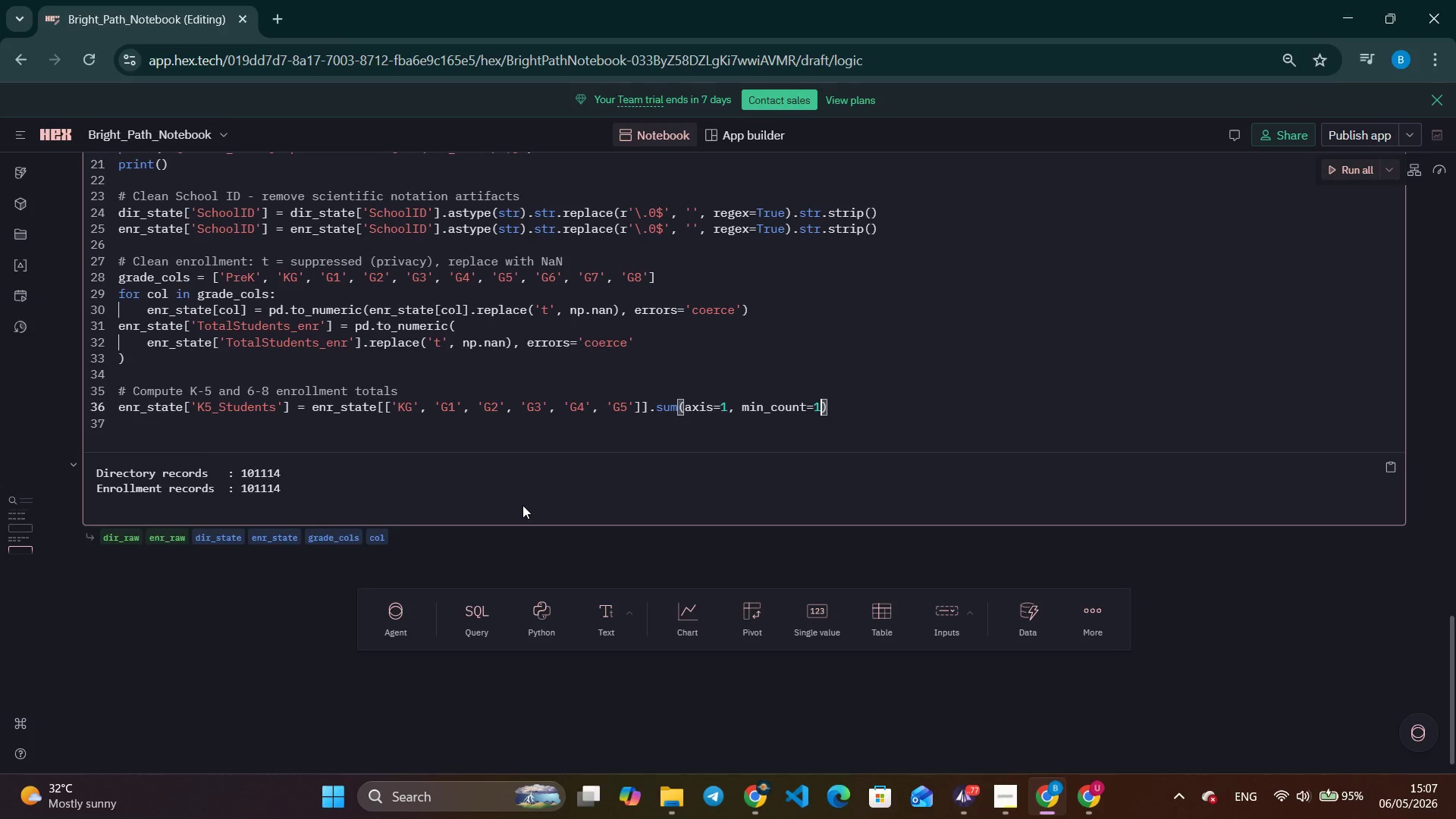 
key(1)
 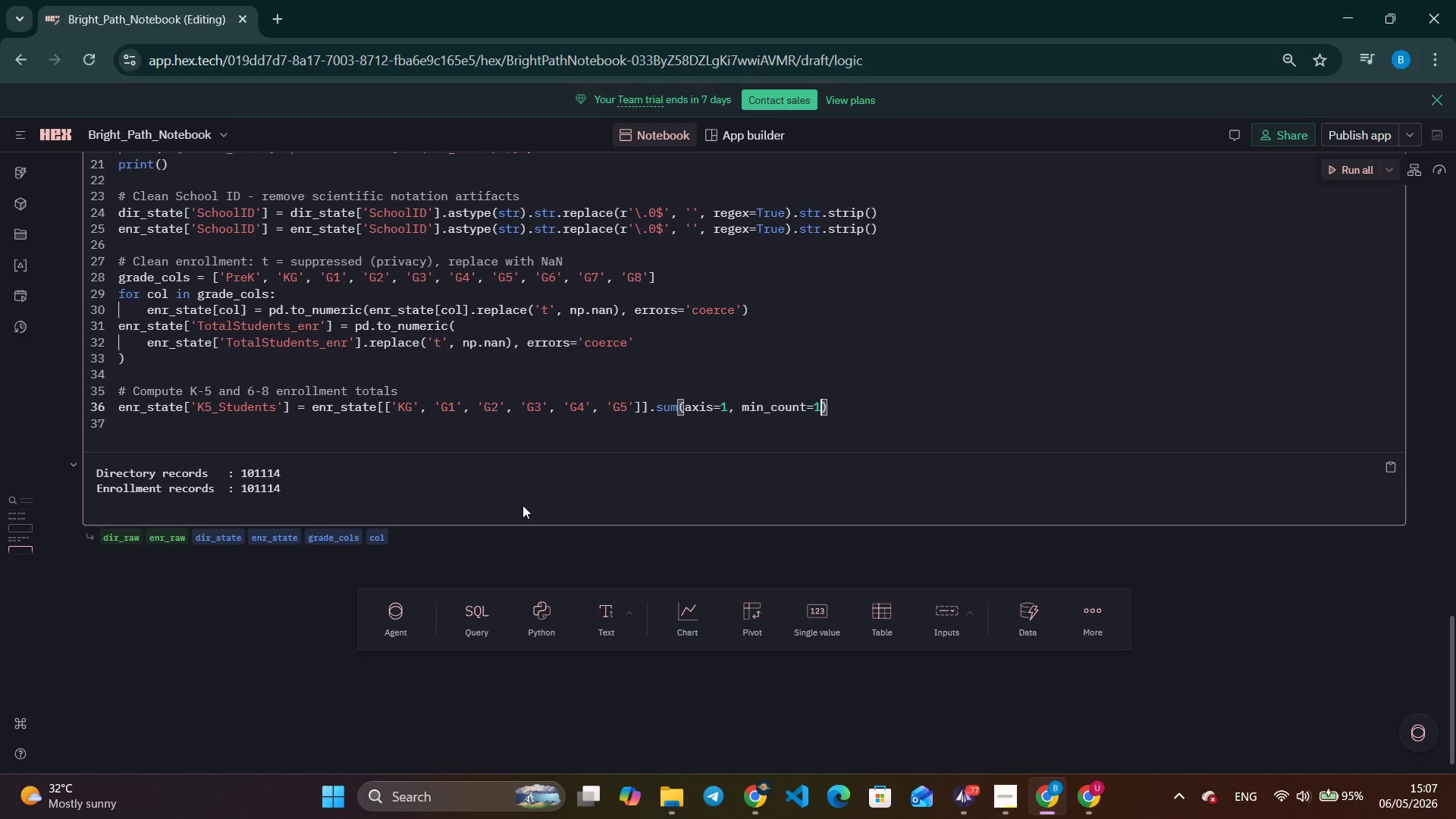 
key(ArrowRight)
 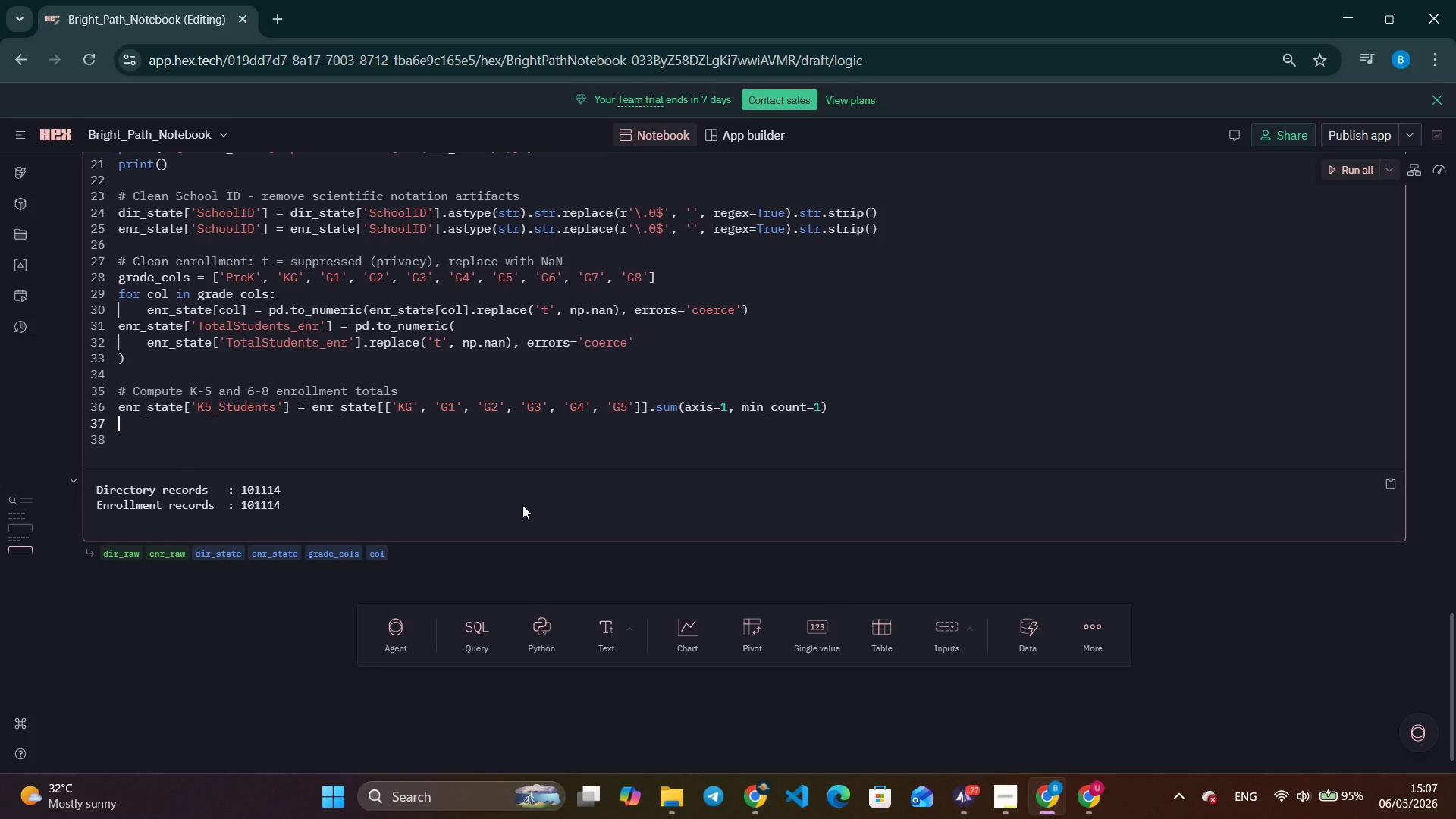 
key(Enter)
 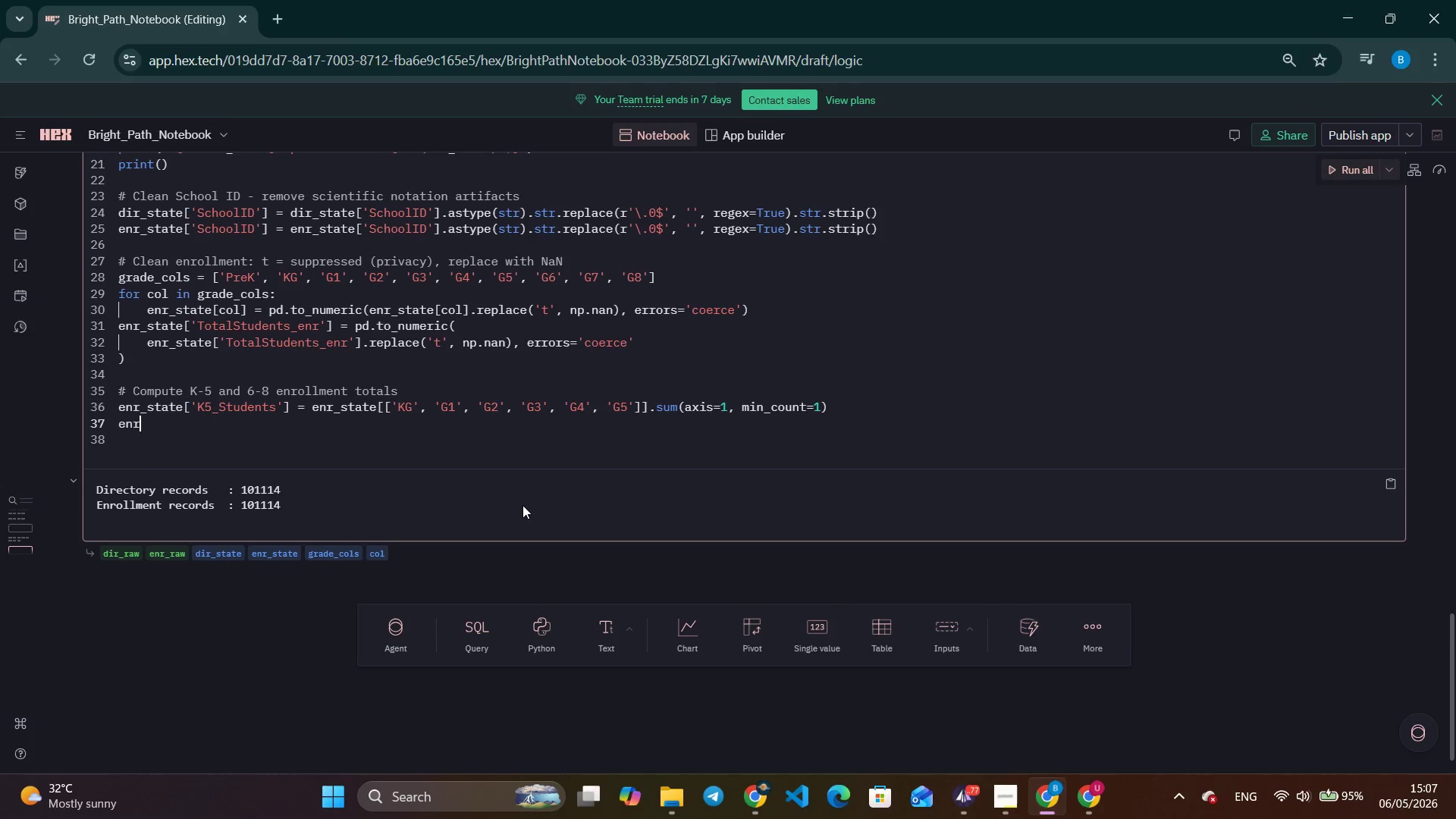 
type(enr_stat)
 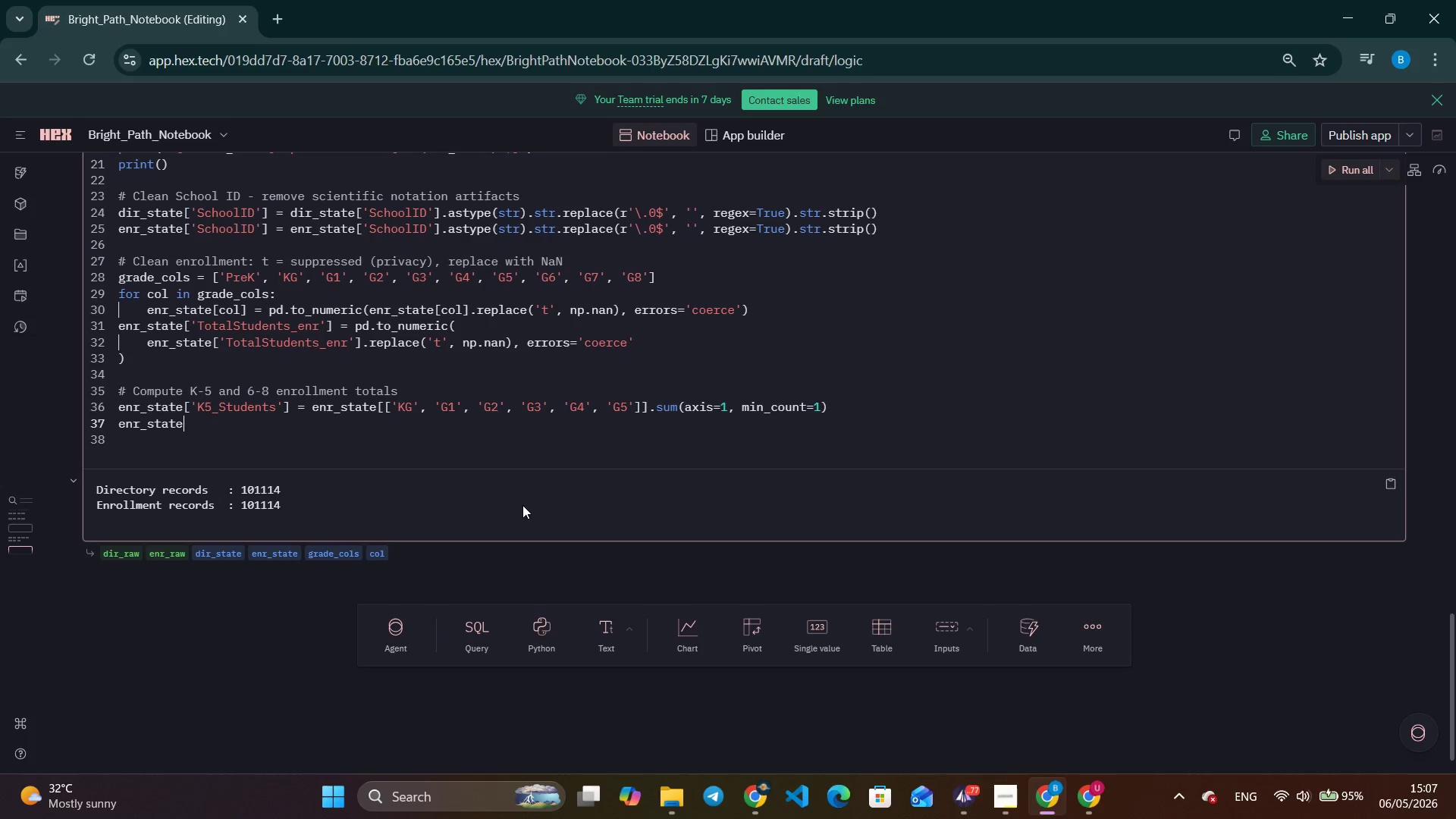 
key(Enter)
 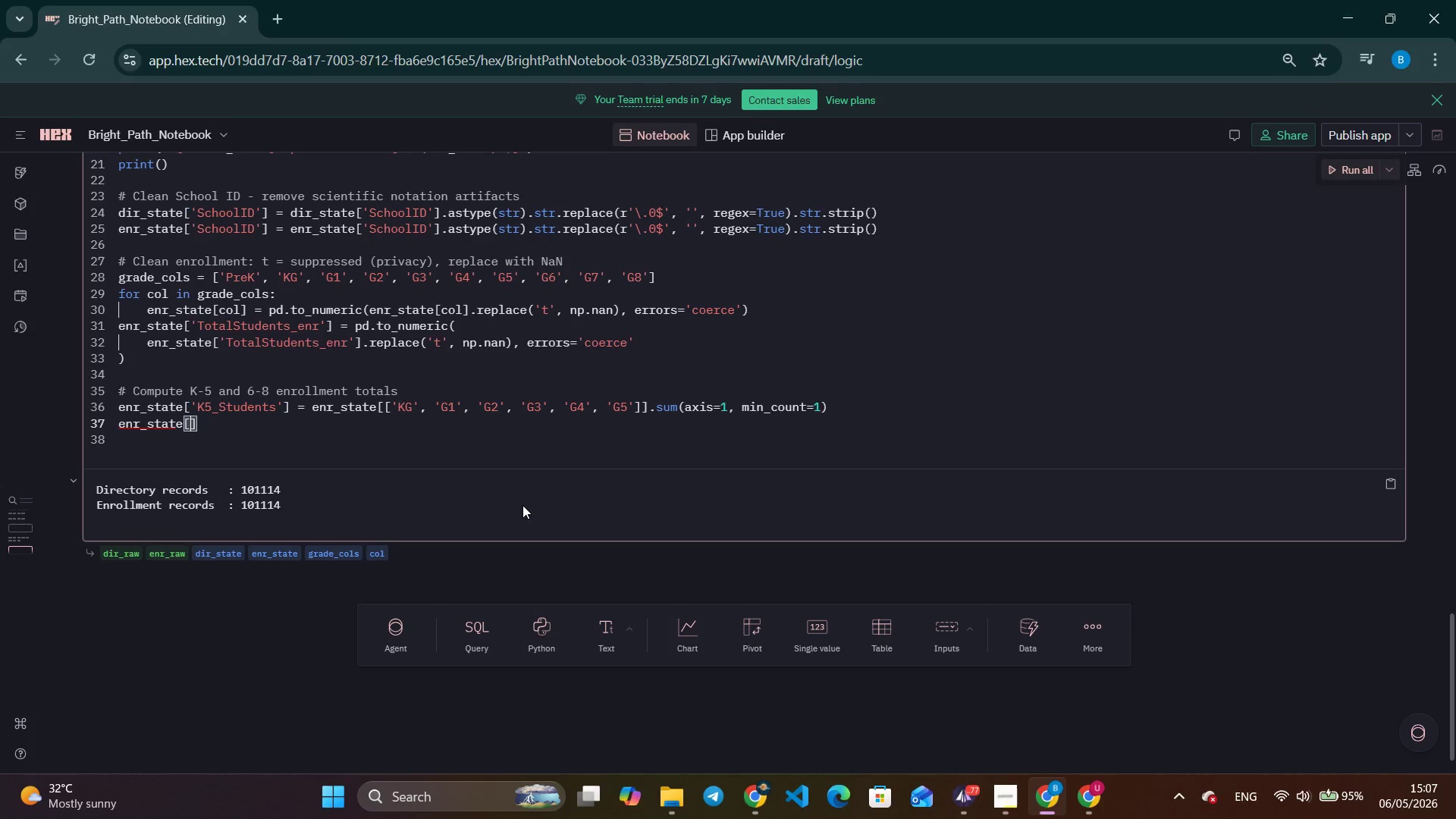 
type(['G68_Students)
 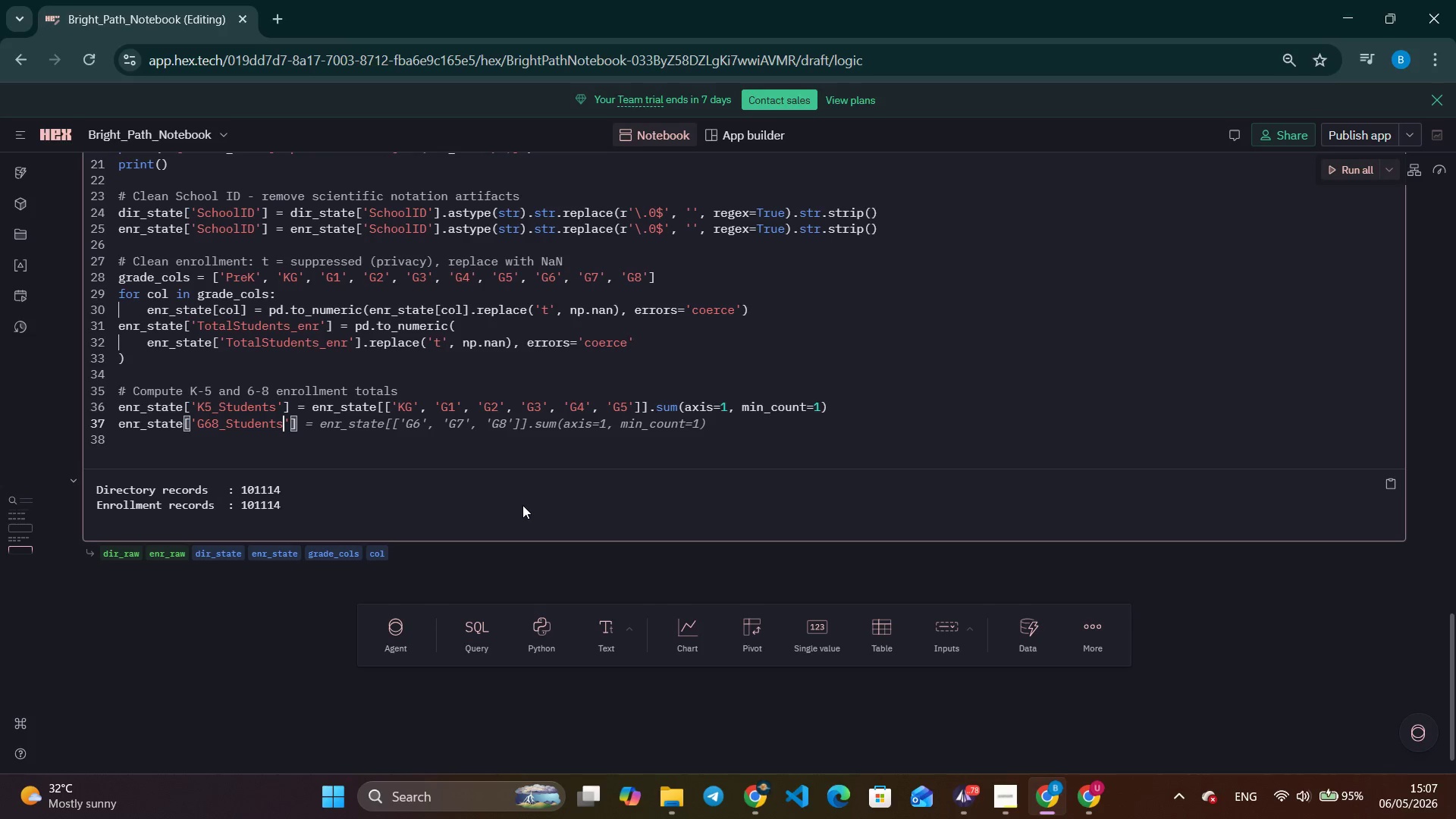 
key(ArrowRight)
 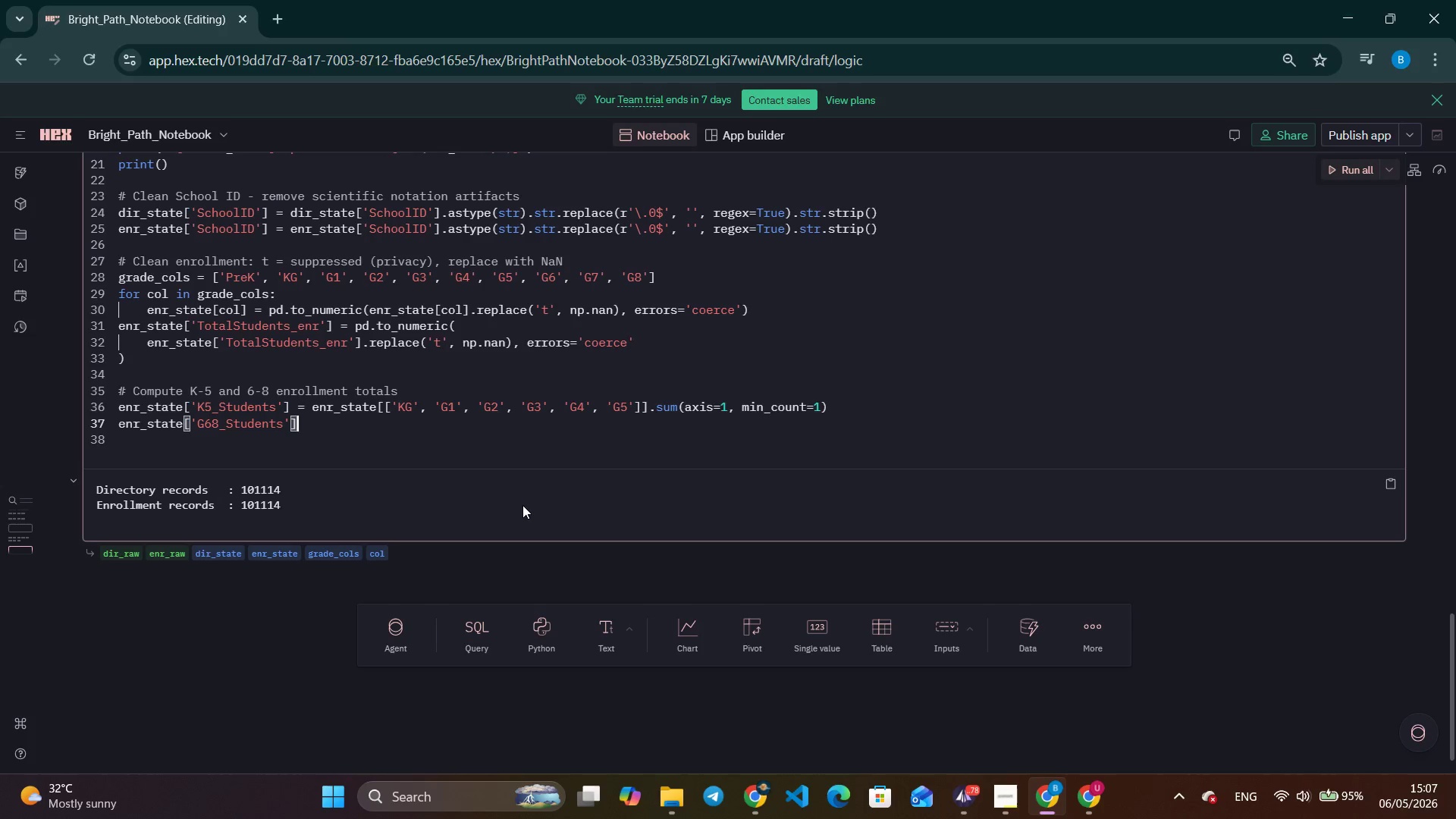 
key(ArrowRight)
 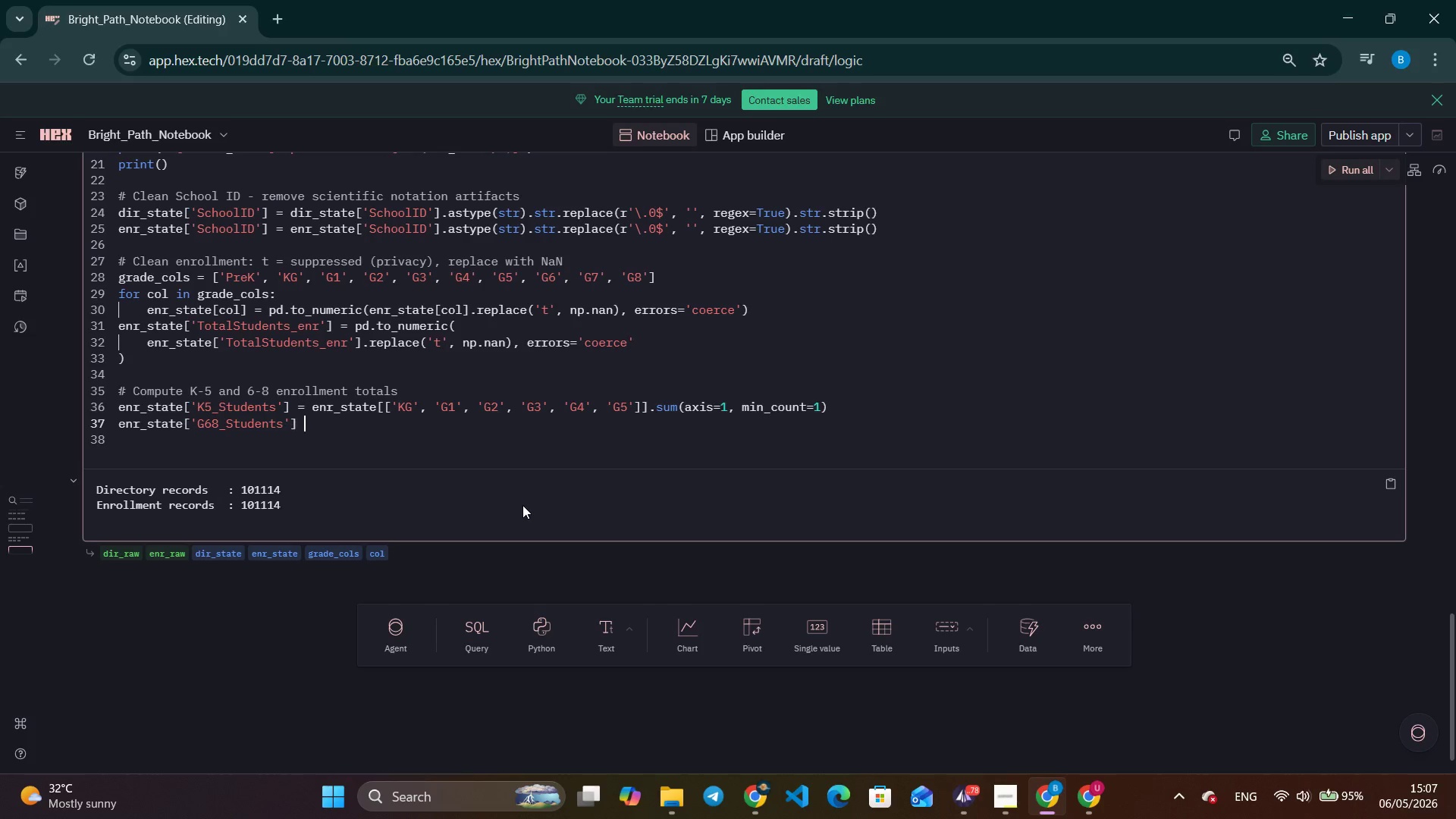 
type( = enrsta)
 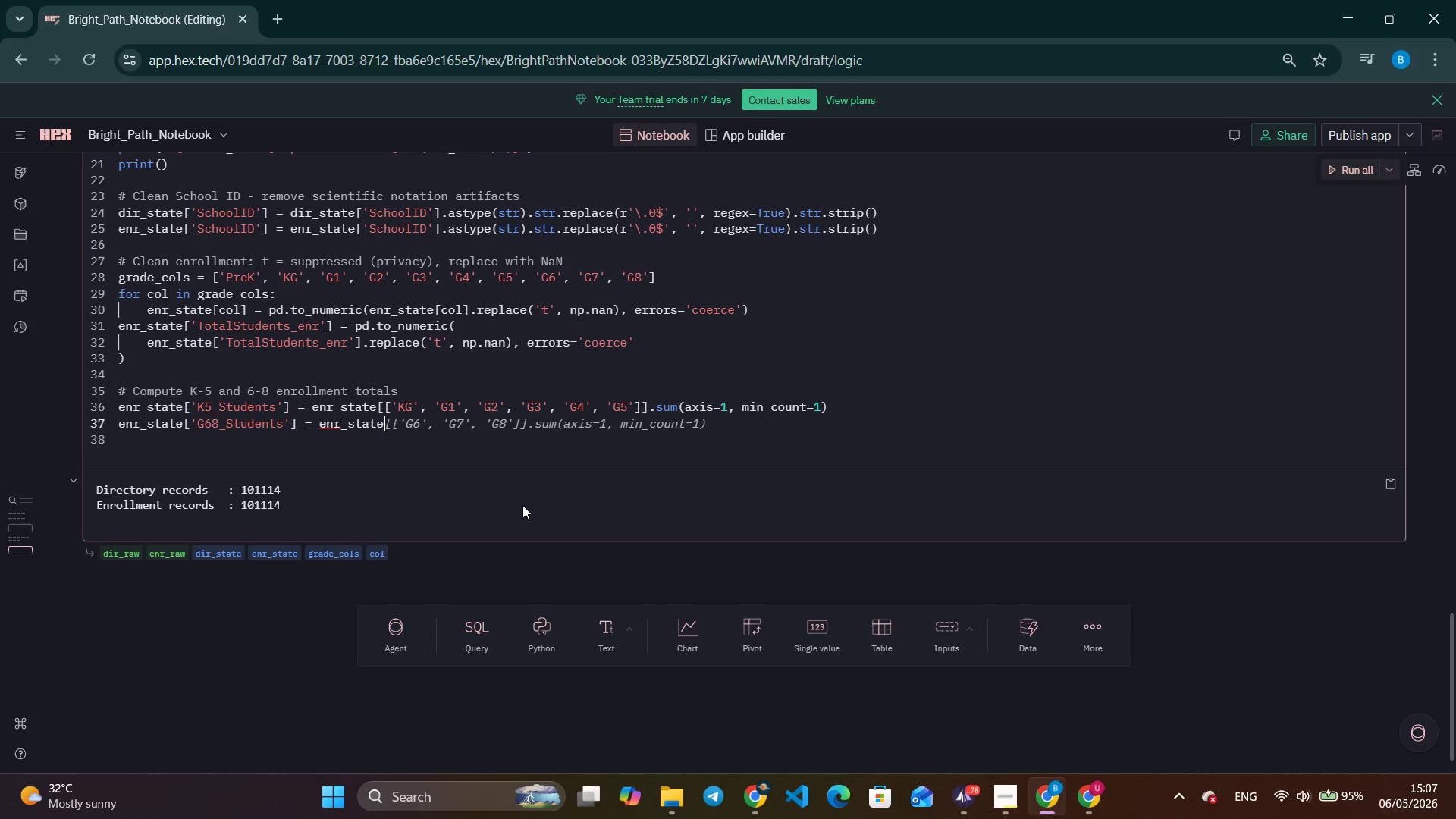 
key(Enter)
 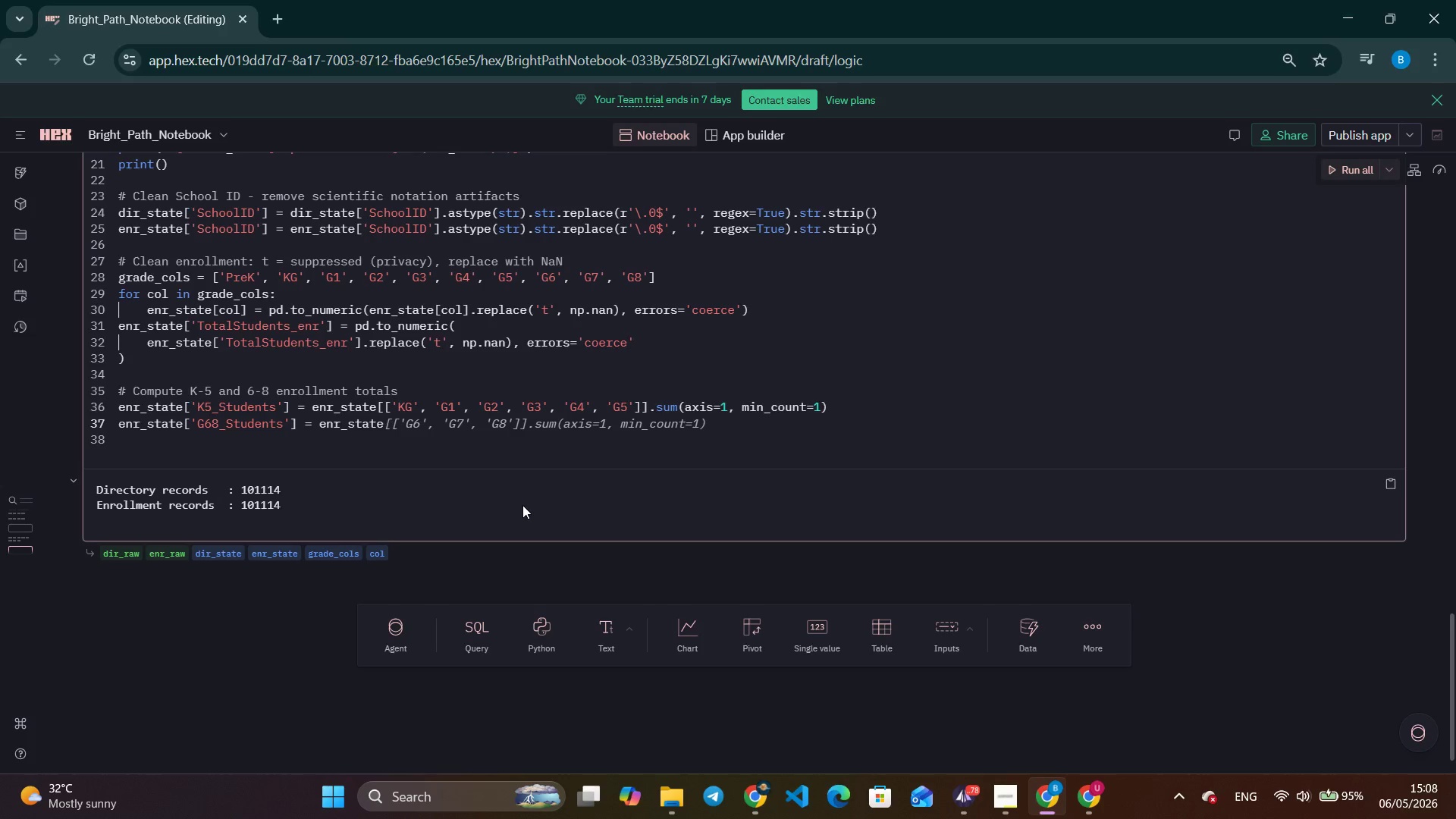 
key(Tab)
 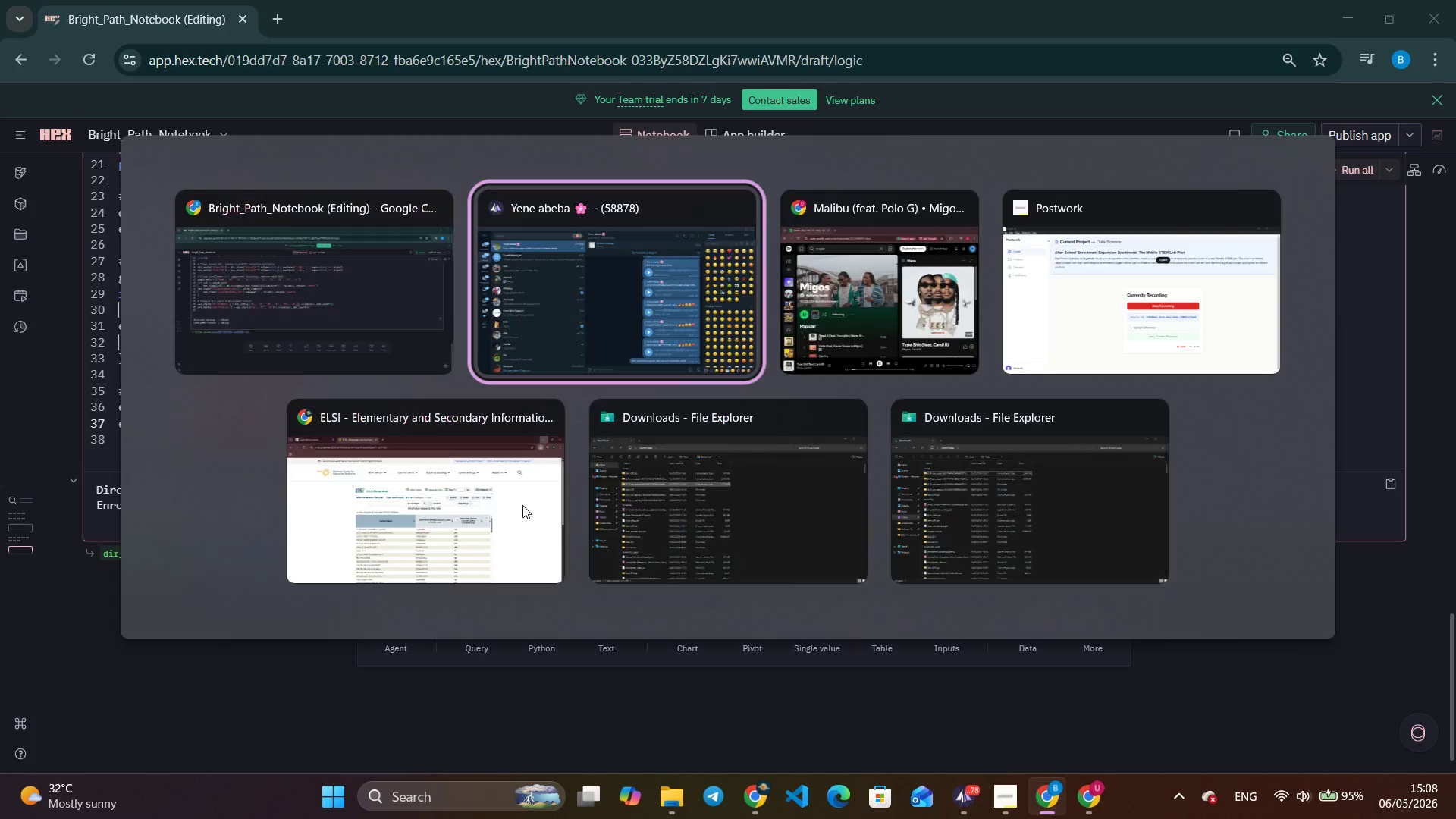 
key(Alt+Tab)
 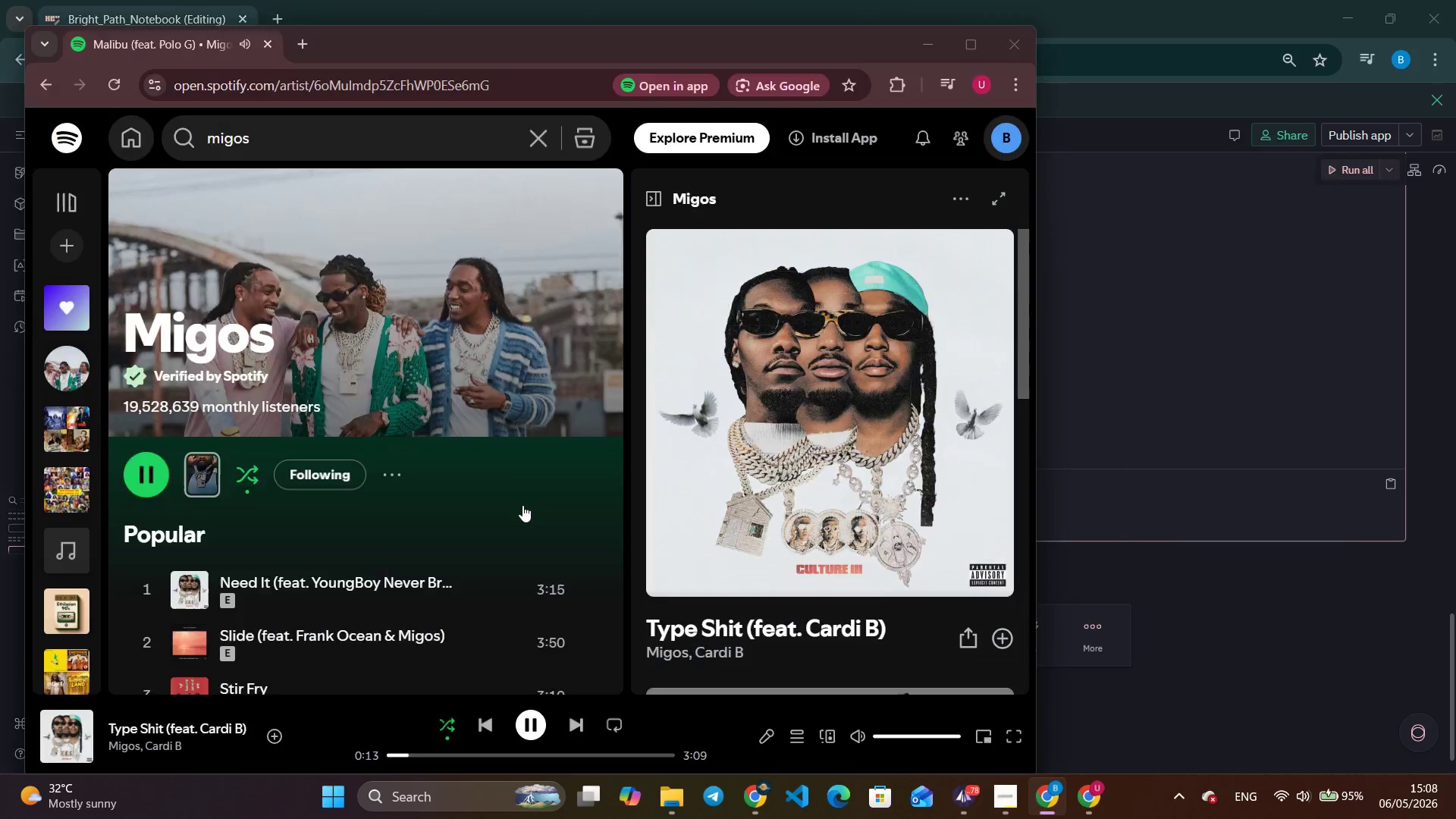 
key(Alt+Tab)
 